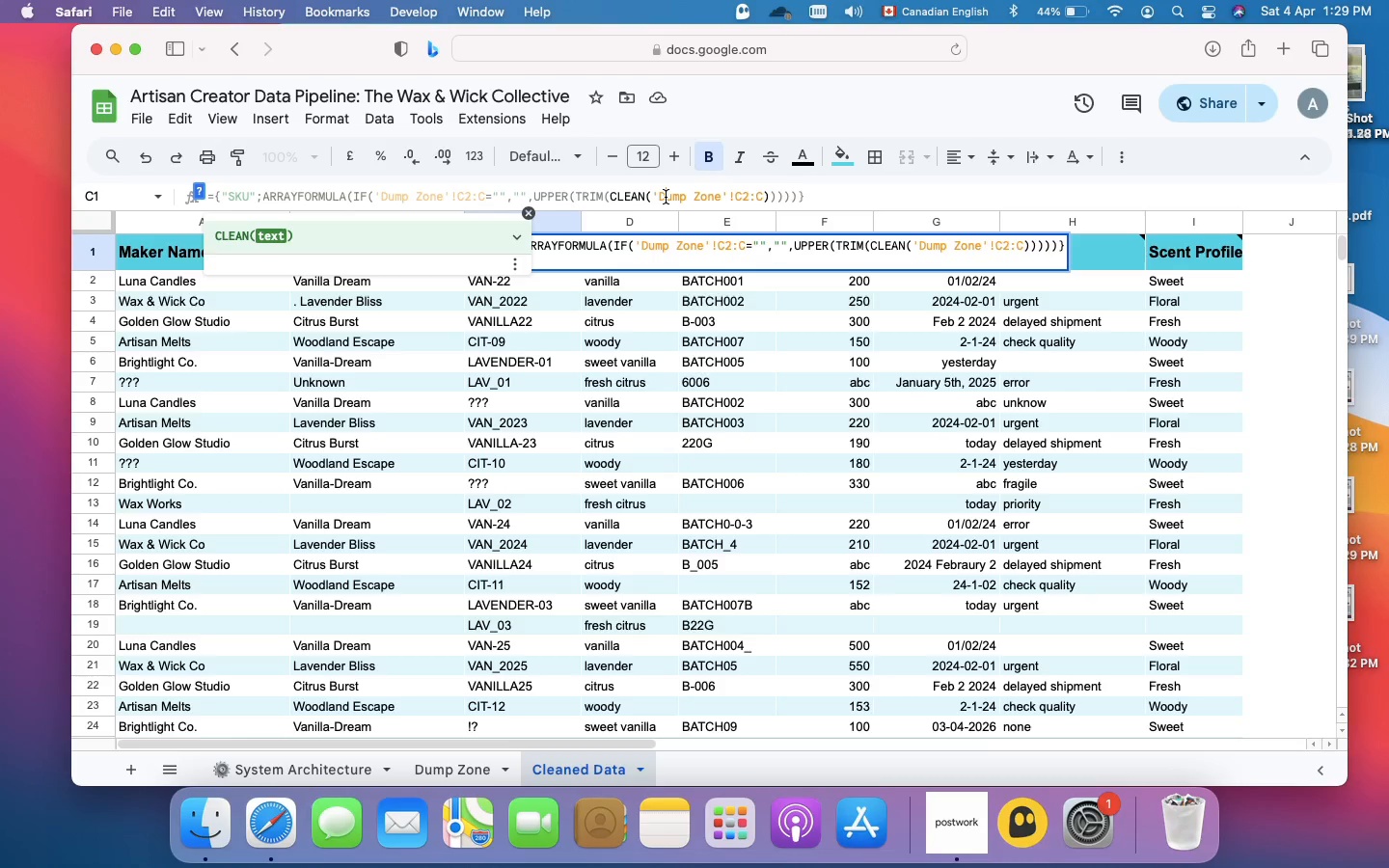 
hold_key(key=CommandLeft, duration=1.28)
 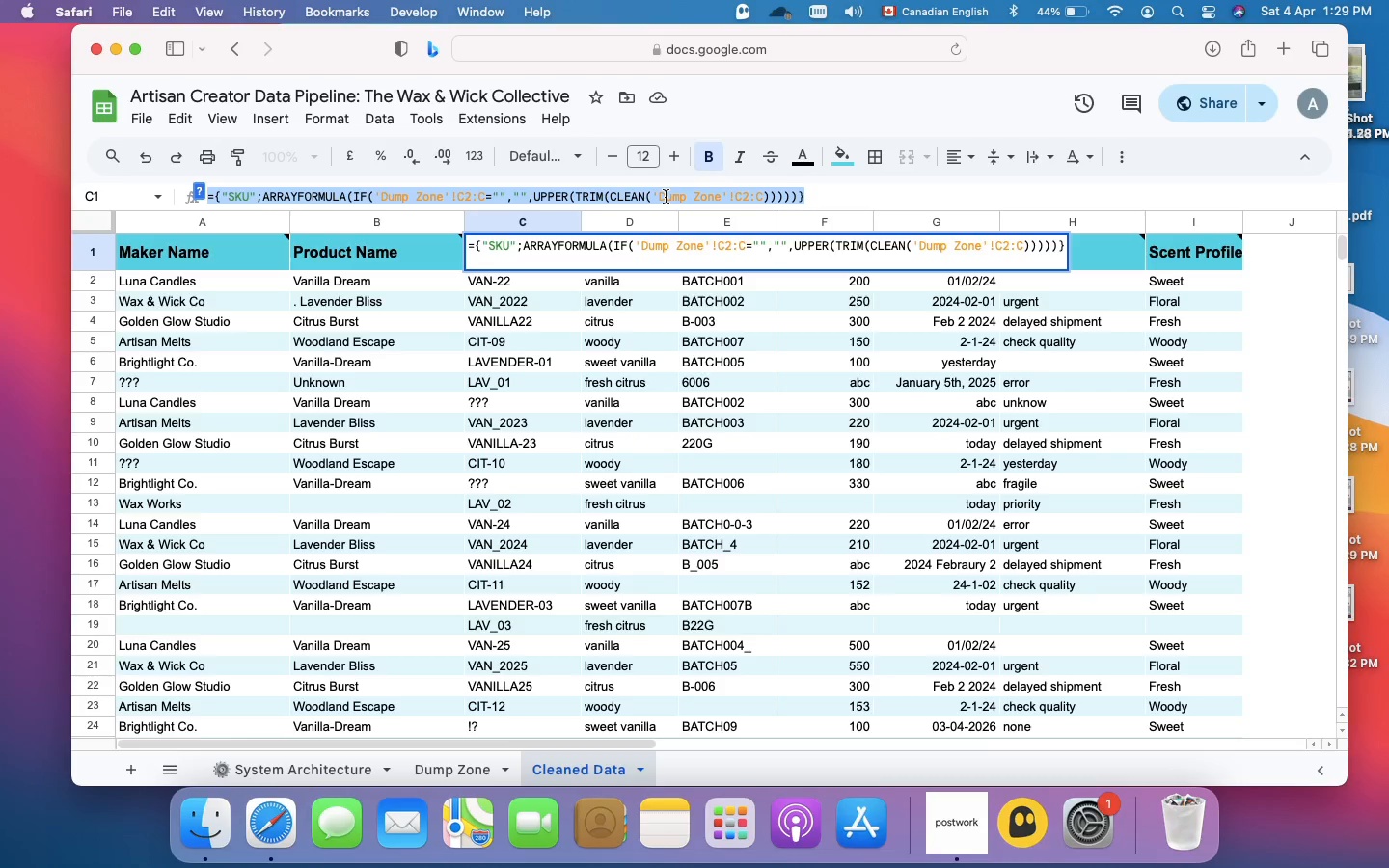 
hold_key(key=A, duration=0.32)
 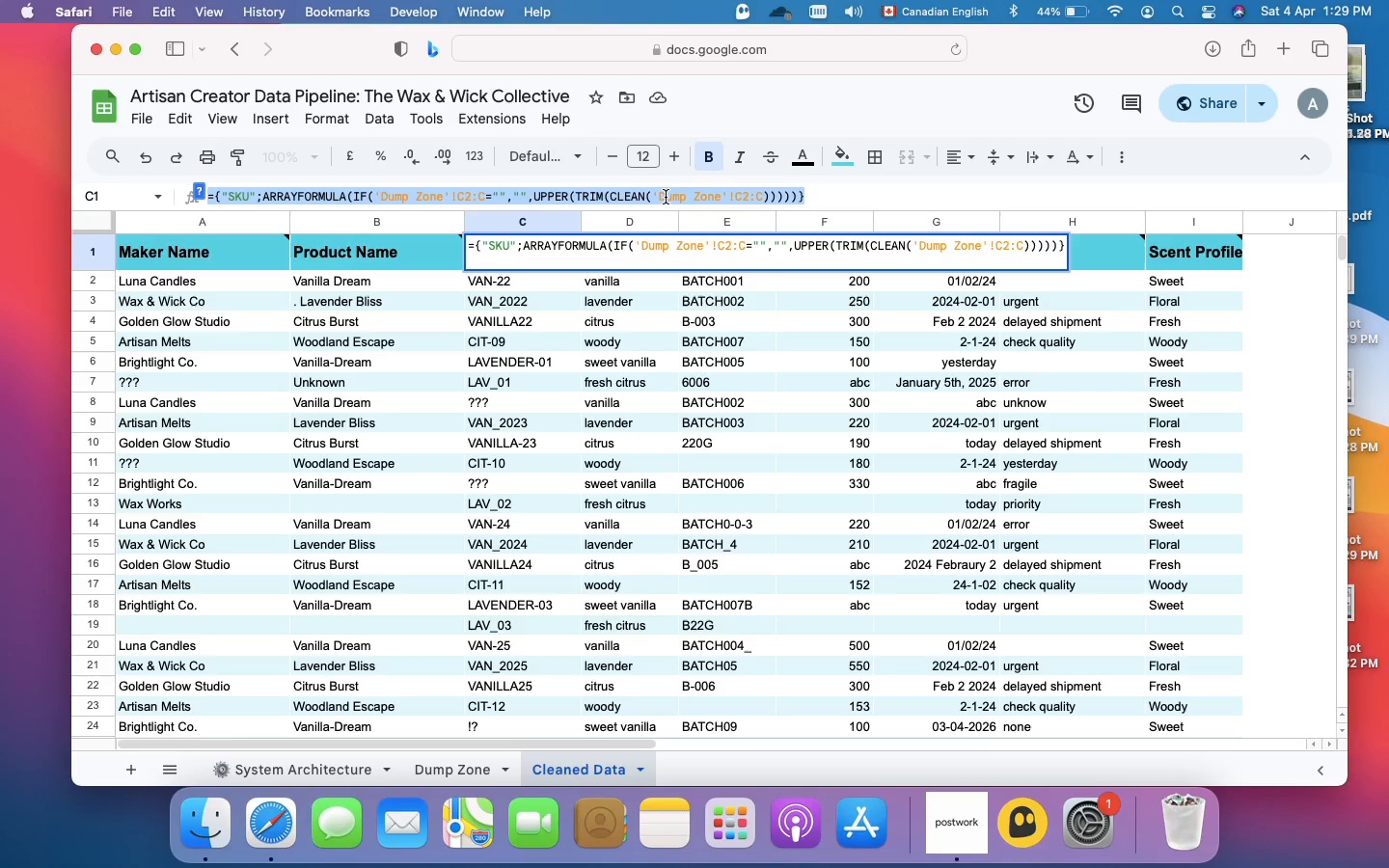 
key(Meta+X)
 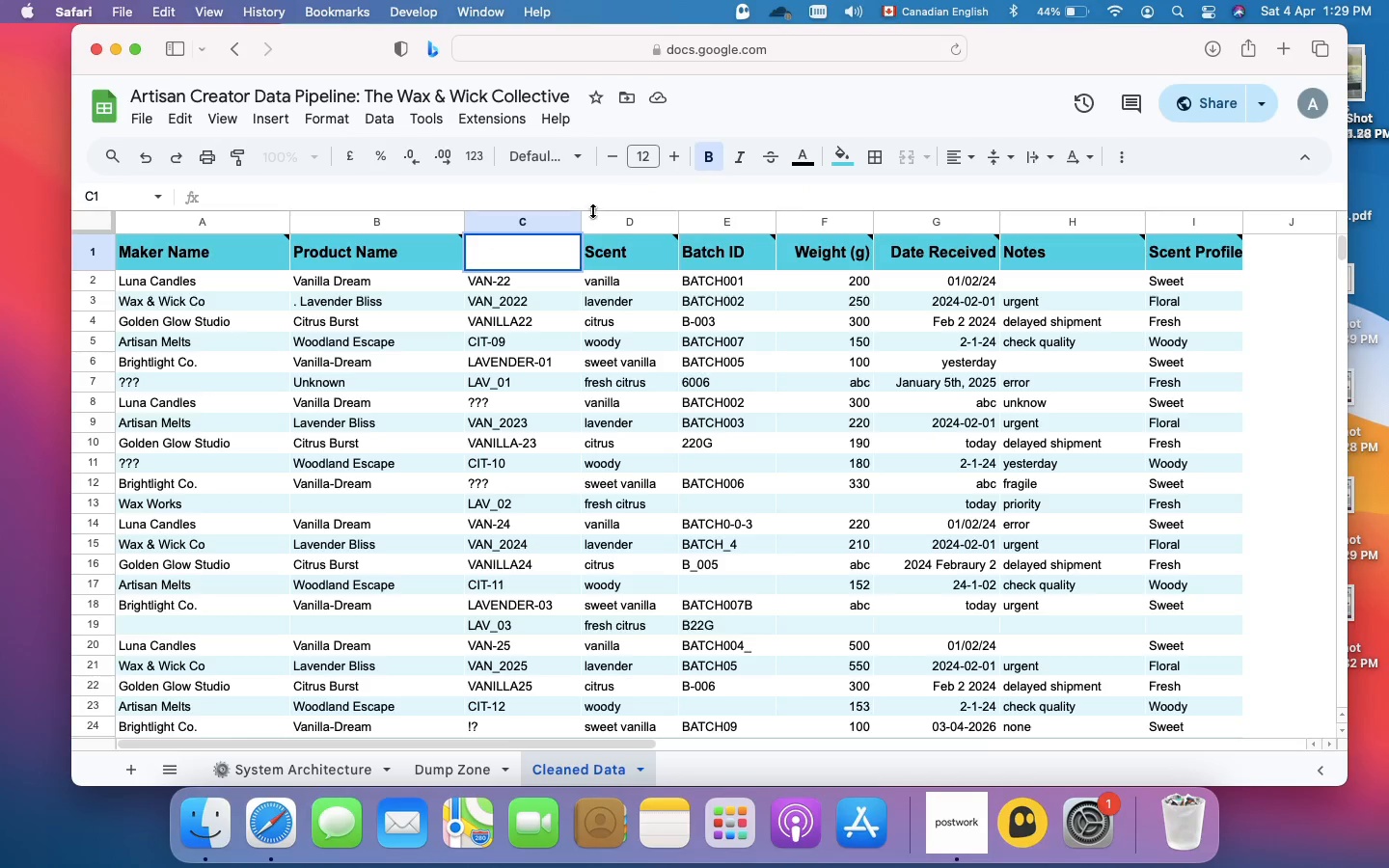 
left_click([575, 198])
 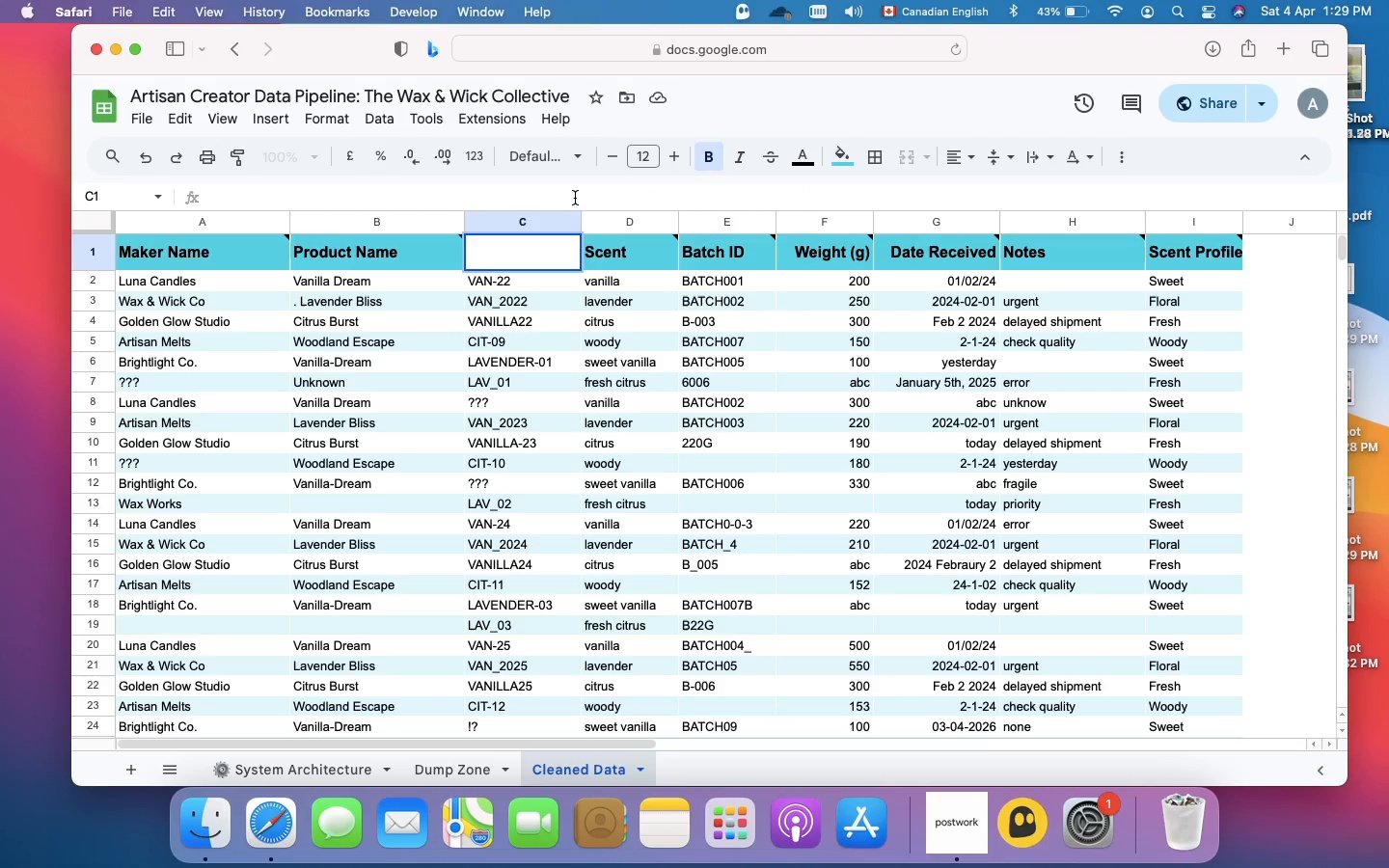 
left_click([575, 198])
 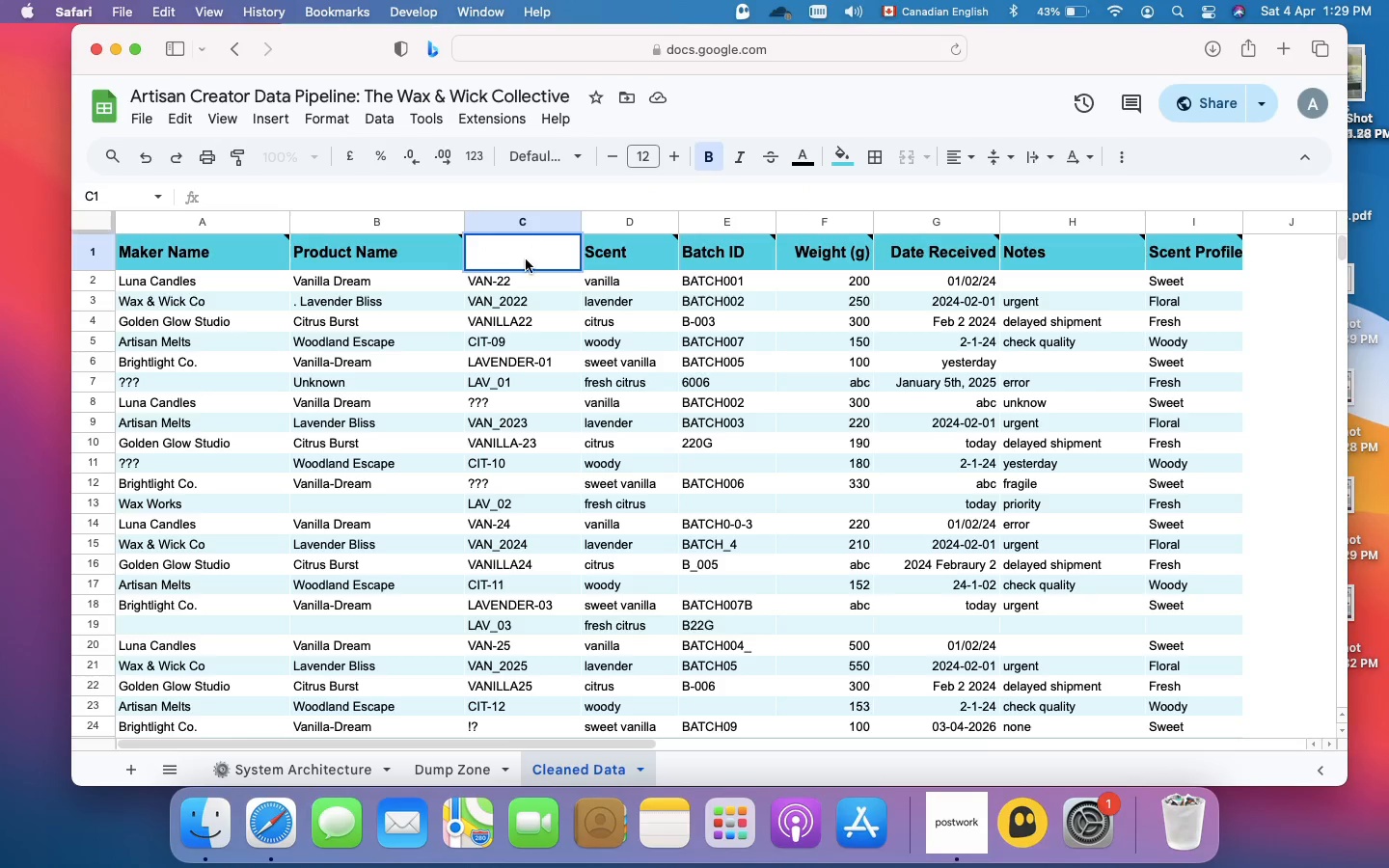 
left_click([526, 259])
 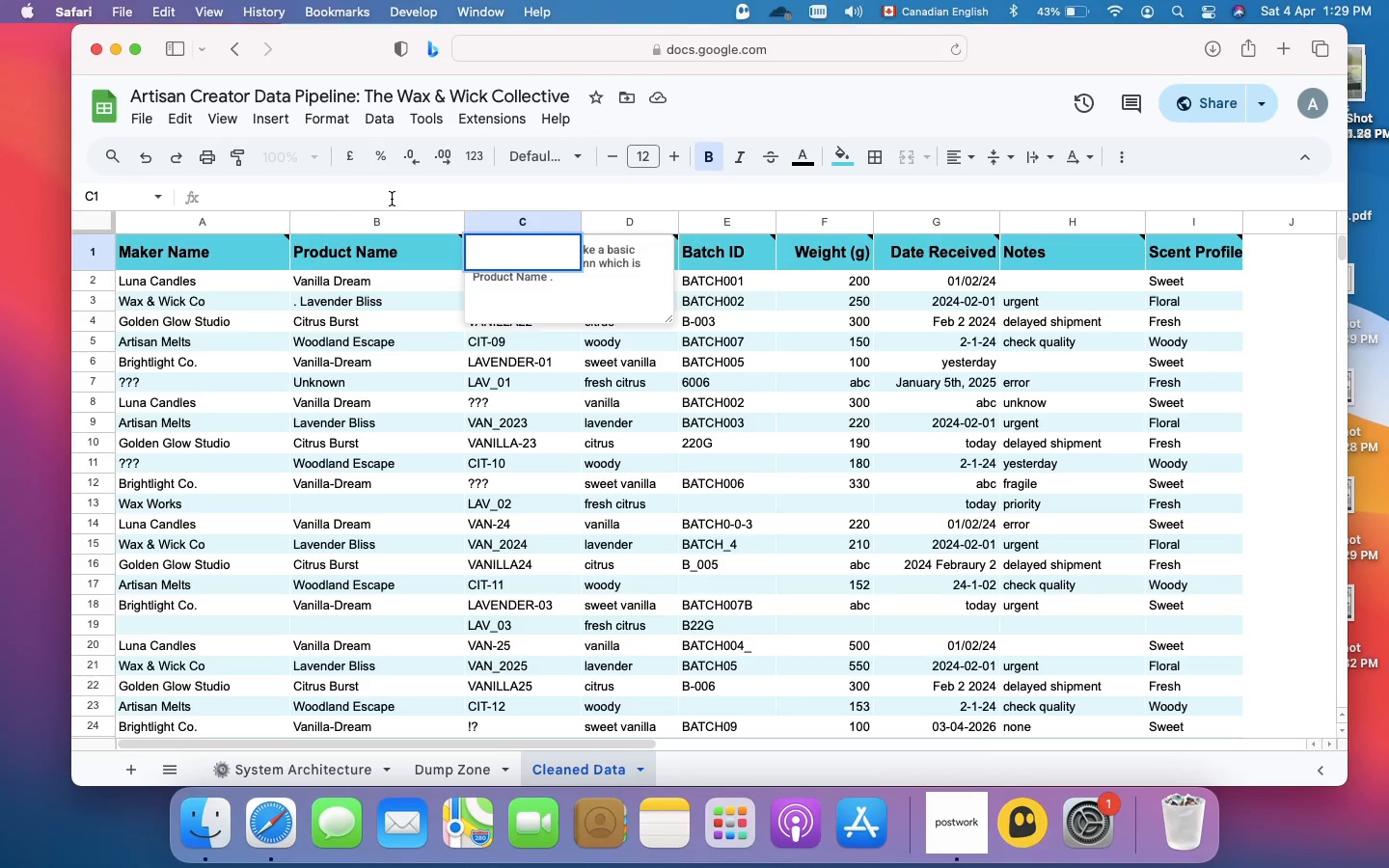 
left_click([392, 199])
 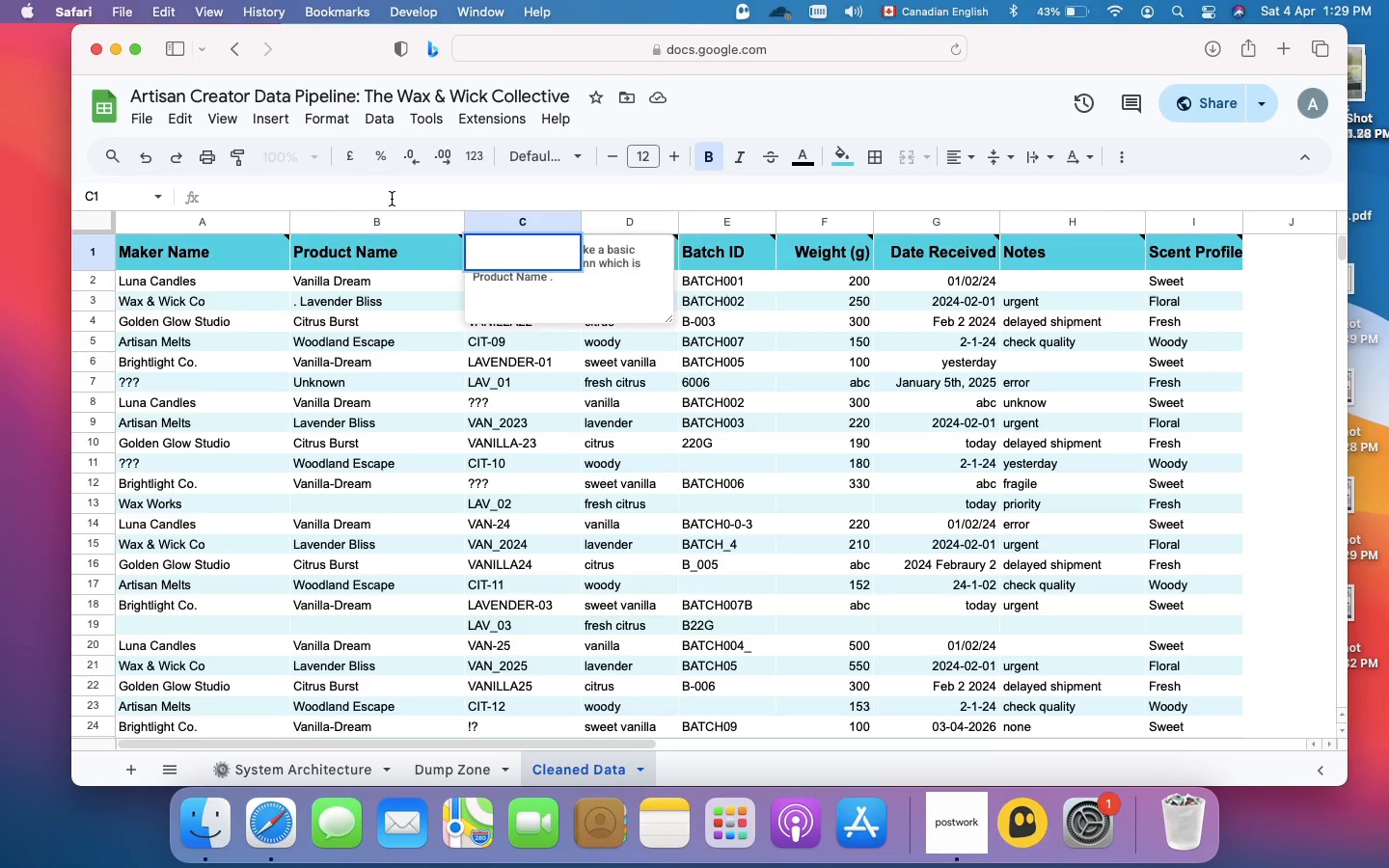 
double_click([392, 199])
 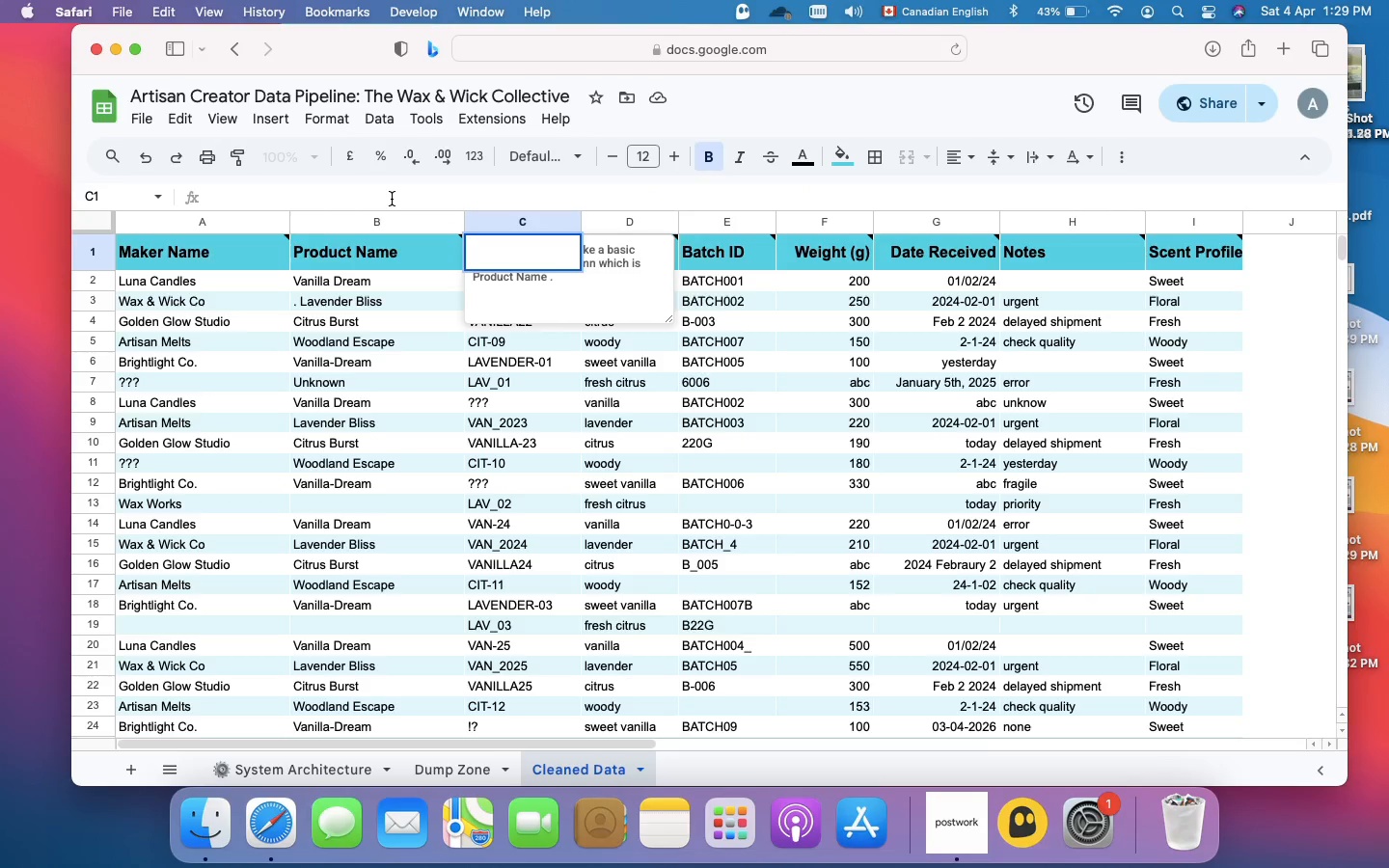 
triple_click([392, 199])
 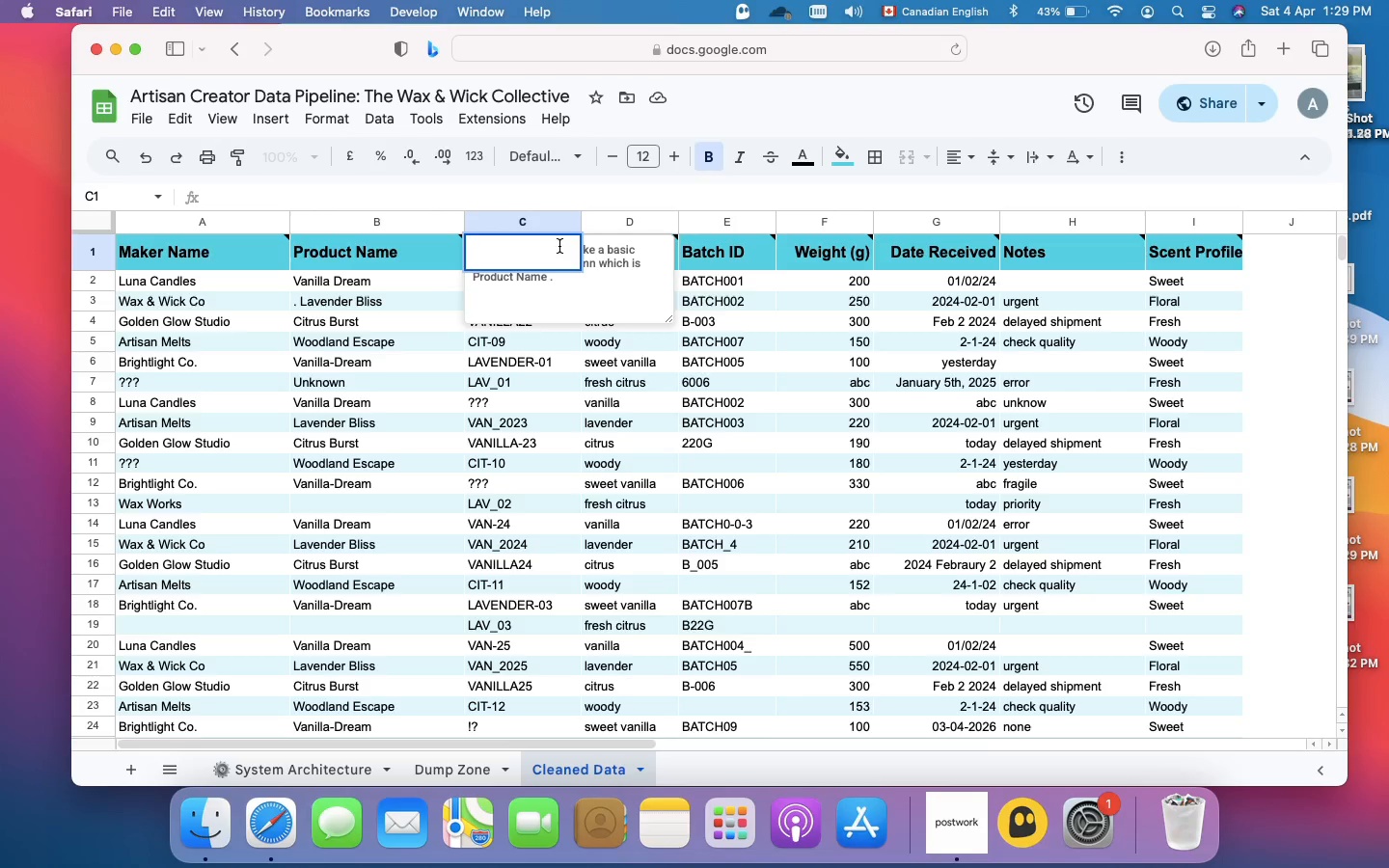 
left_click([559, 246])
 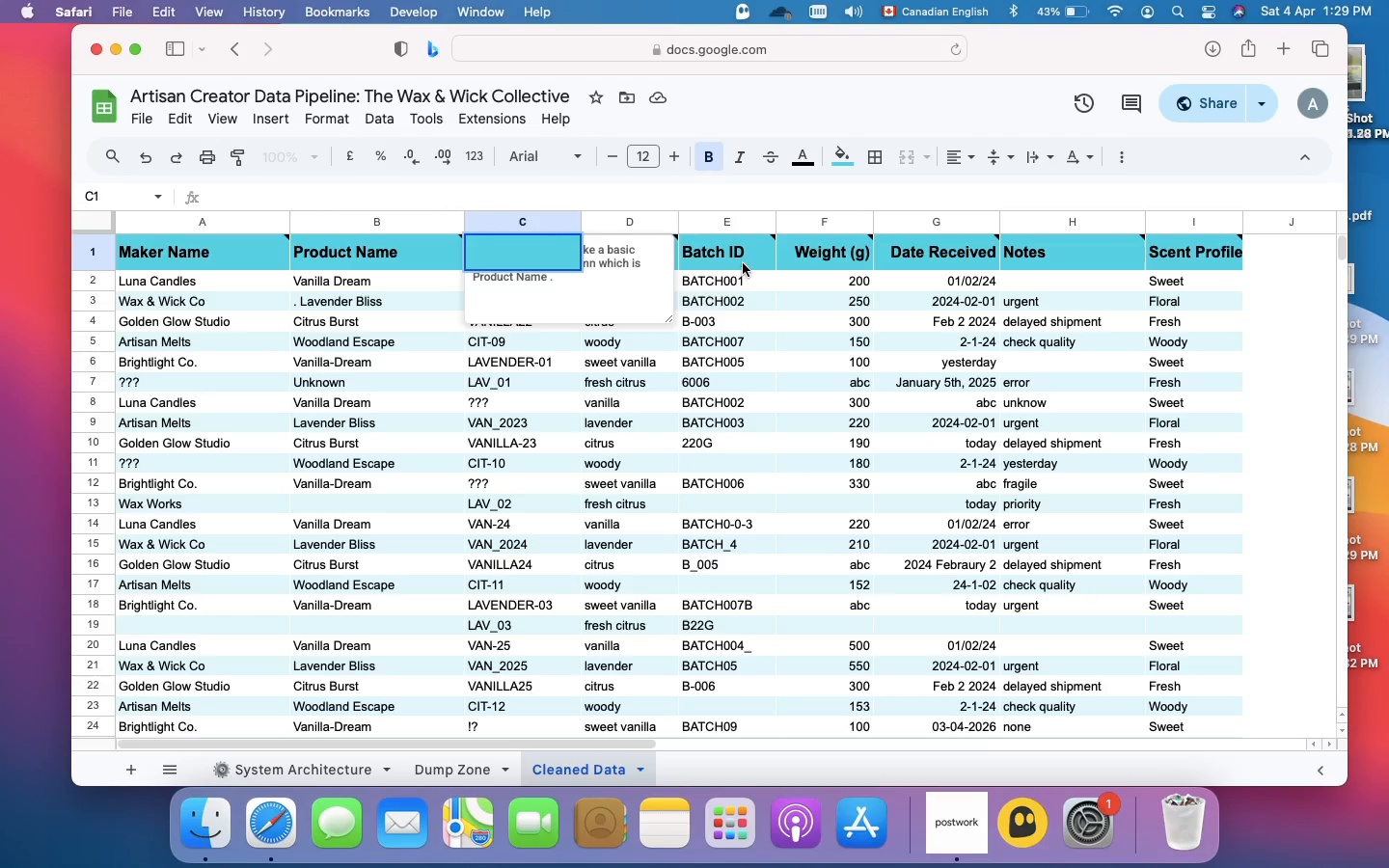 
left_click([744, 259])
 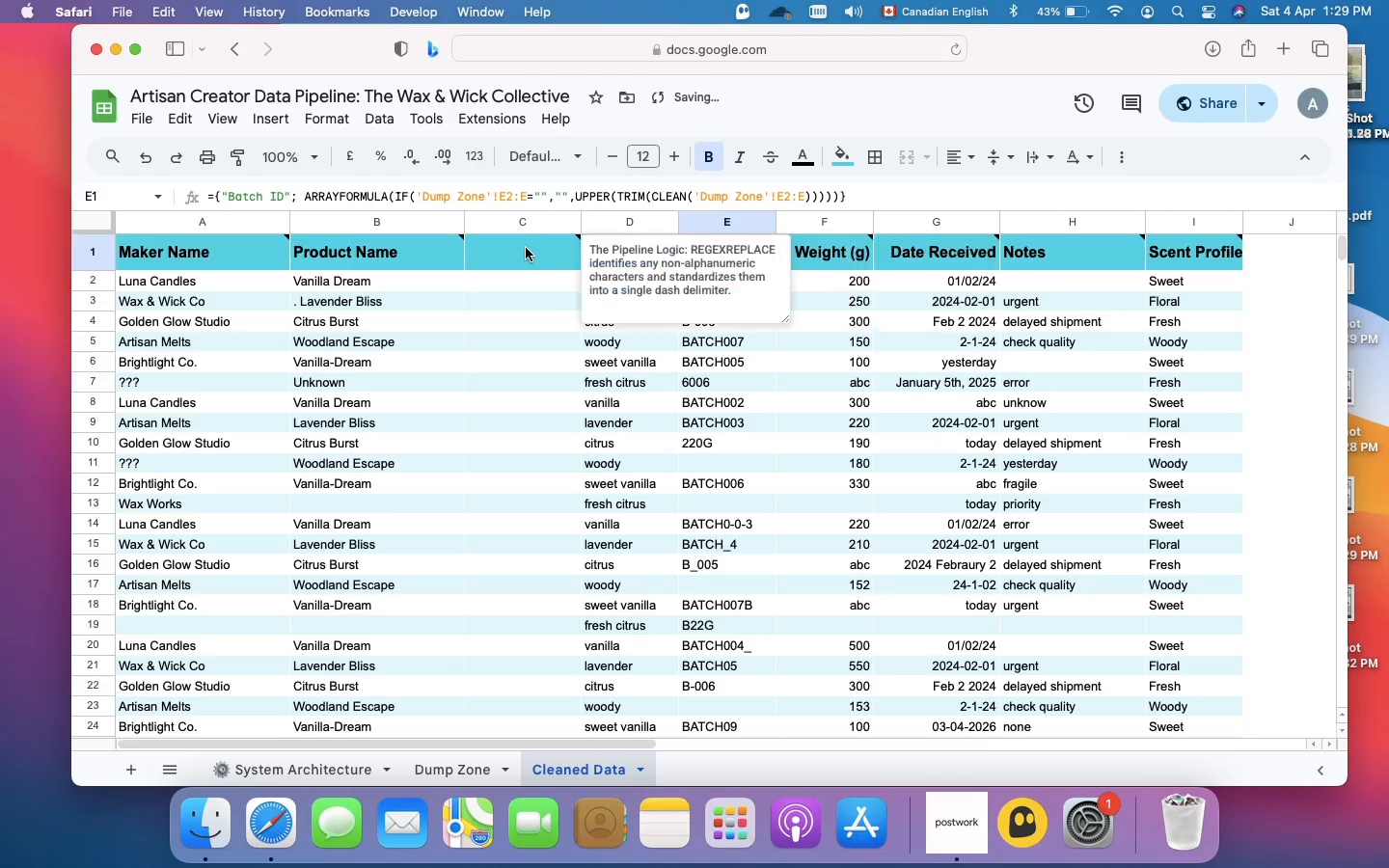 
left_click([526, 248])
 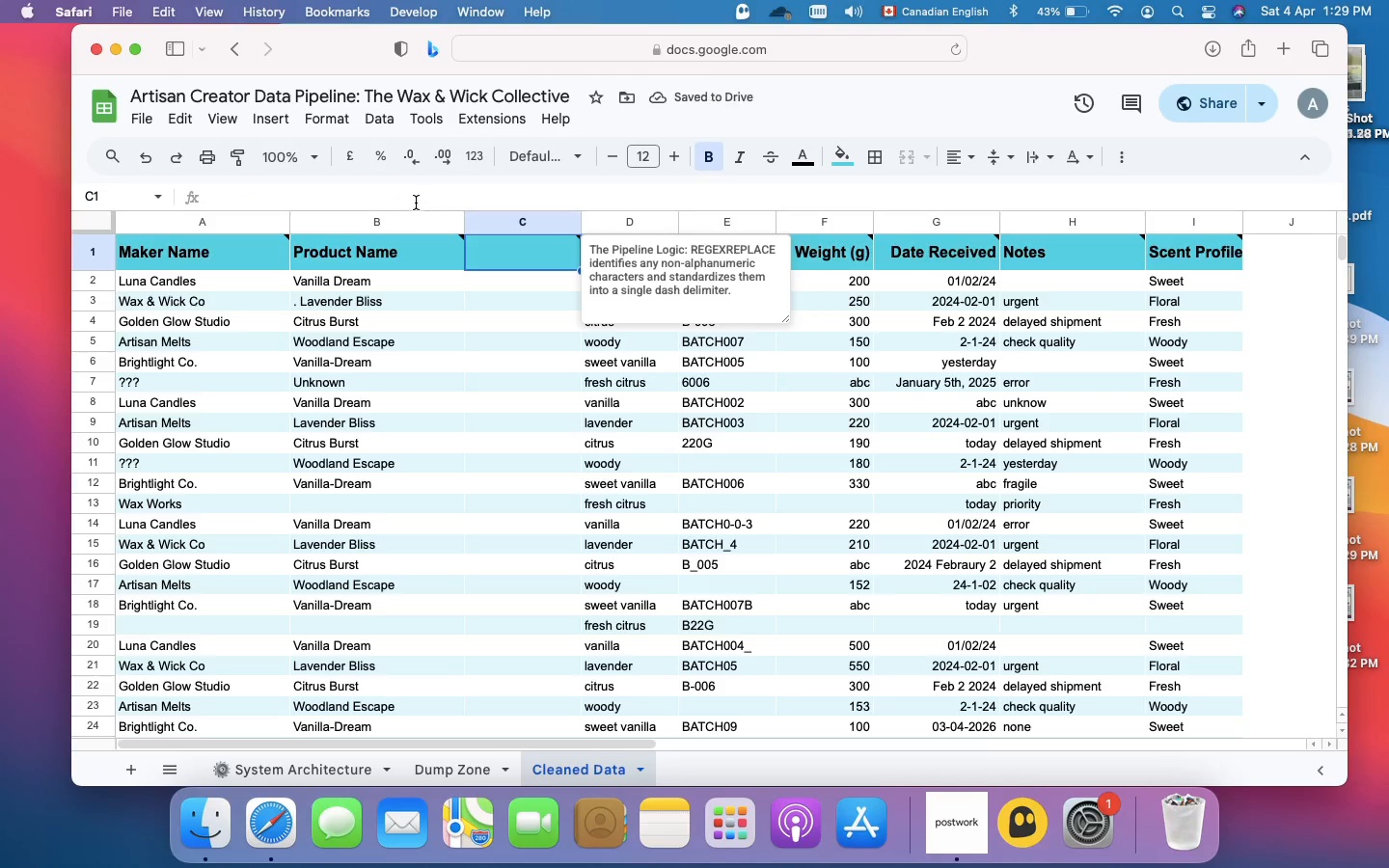 
left_click([416, 203])
 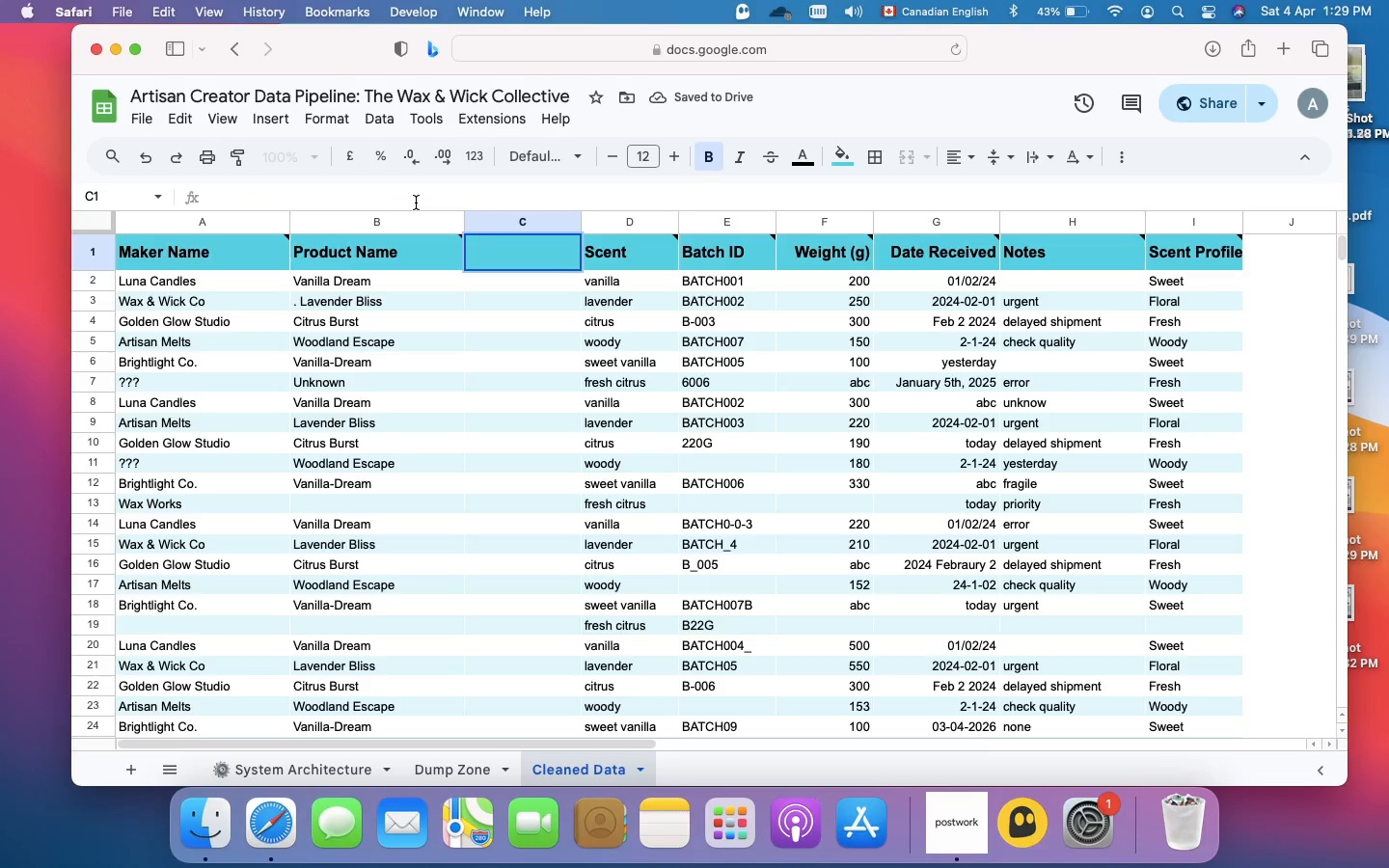 
key(Equal)
 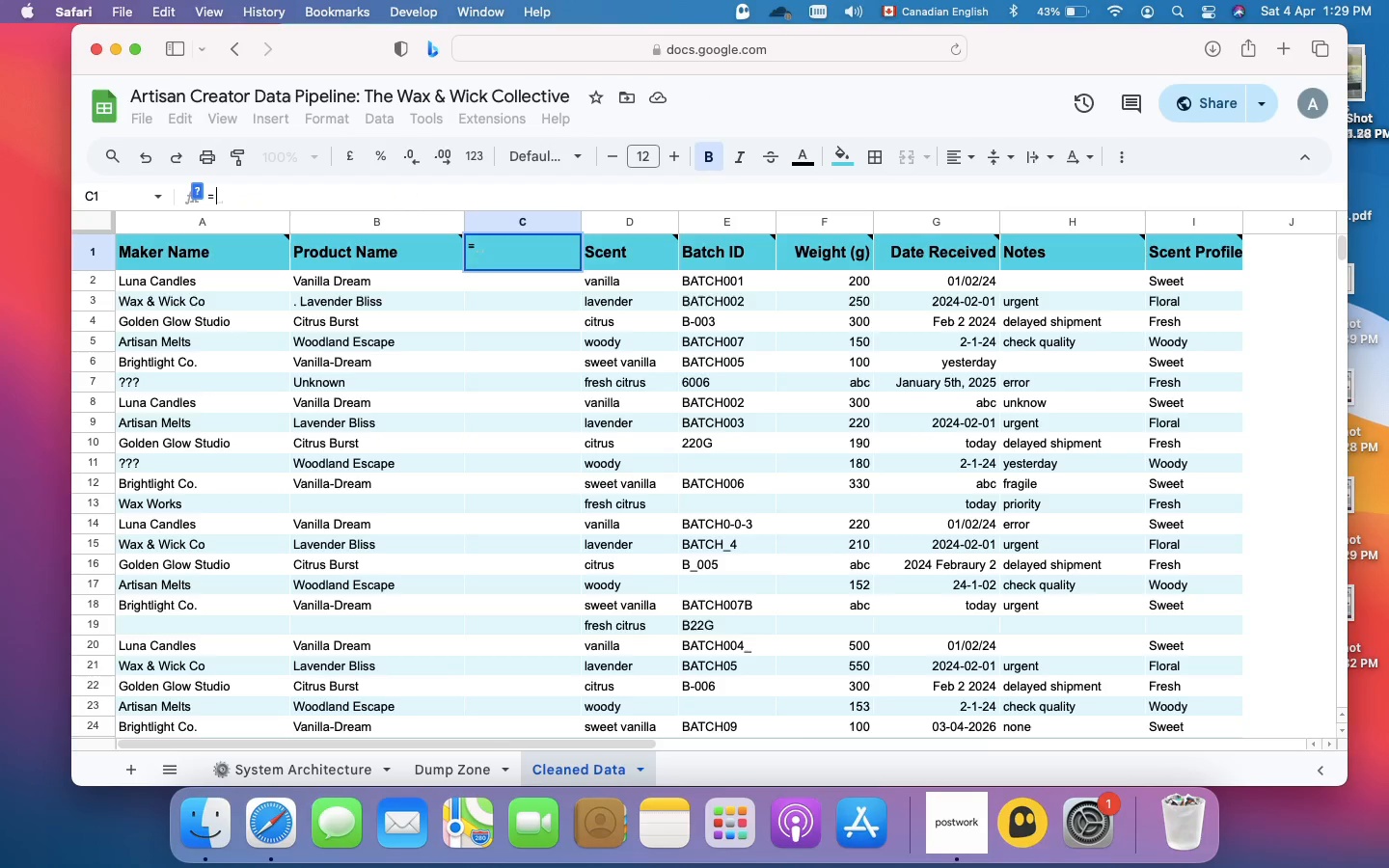 
type({"SU)
key(Backspace)
type(KU";A)
 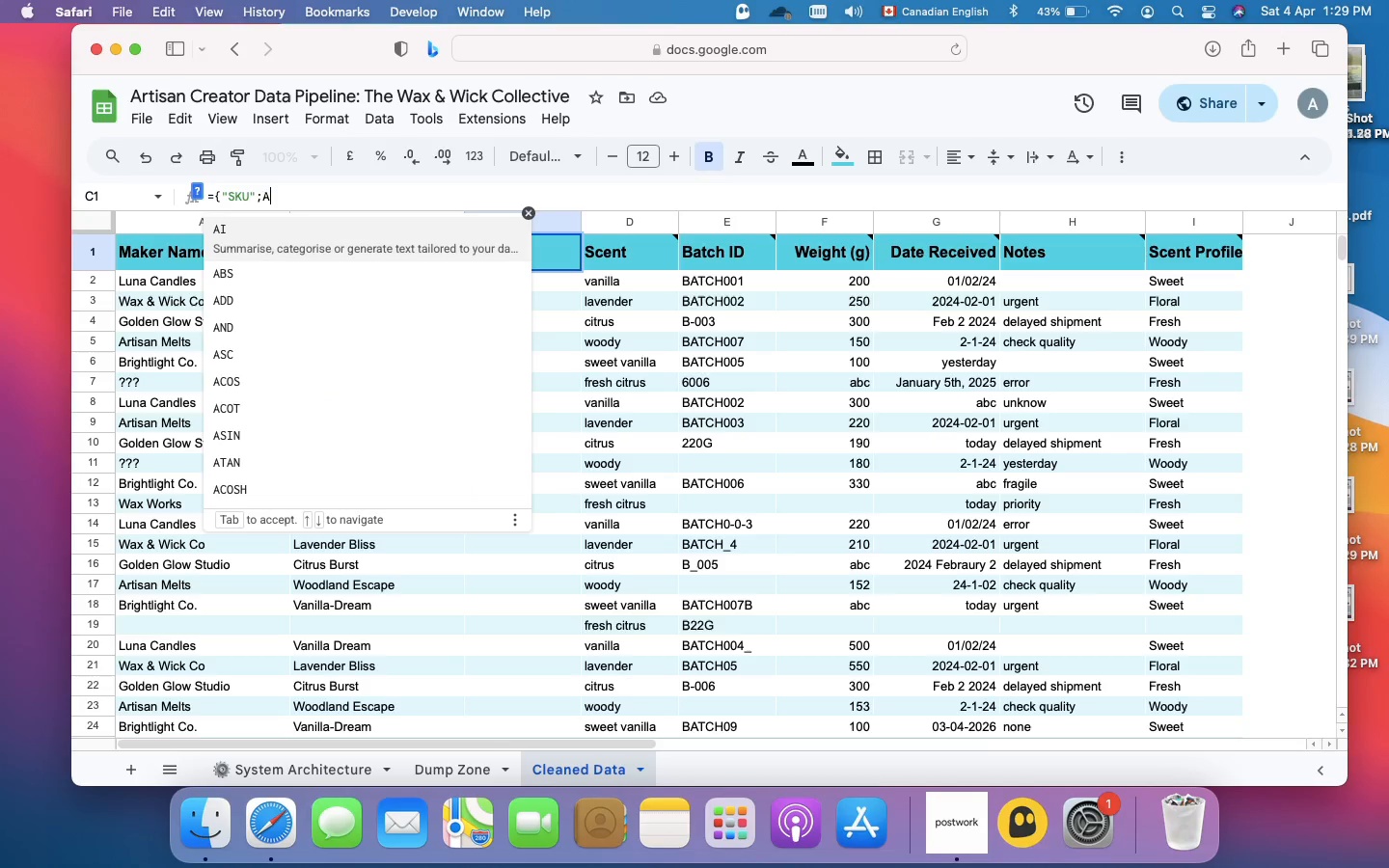 
type(r)
key(Backspace)
type(RRAYFORMULA)
 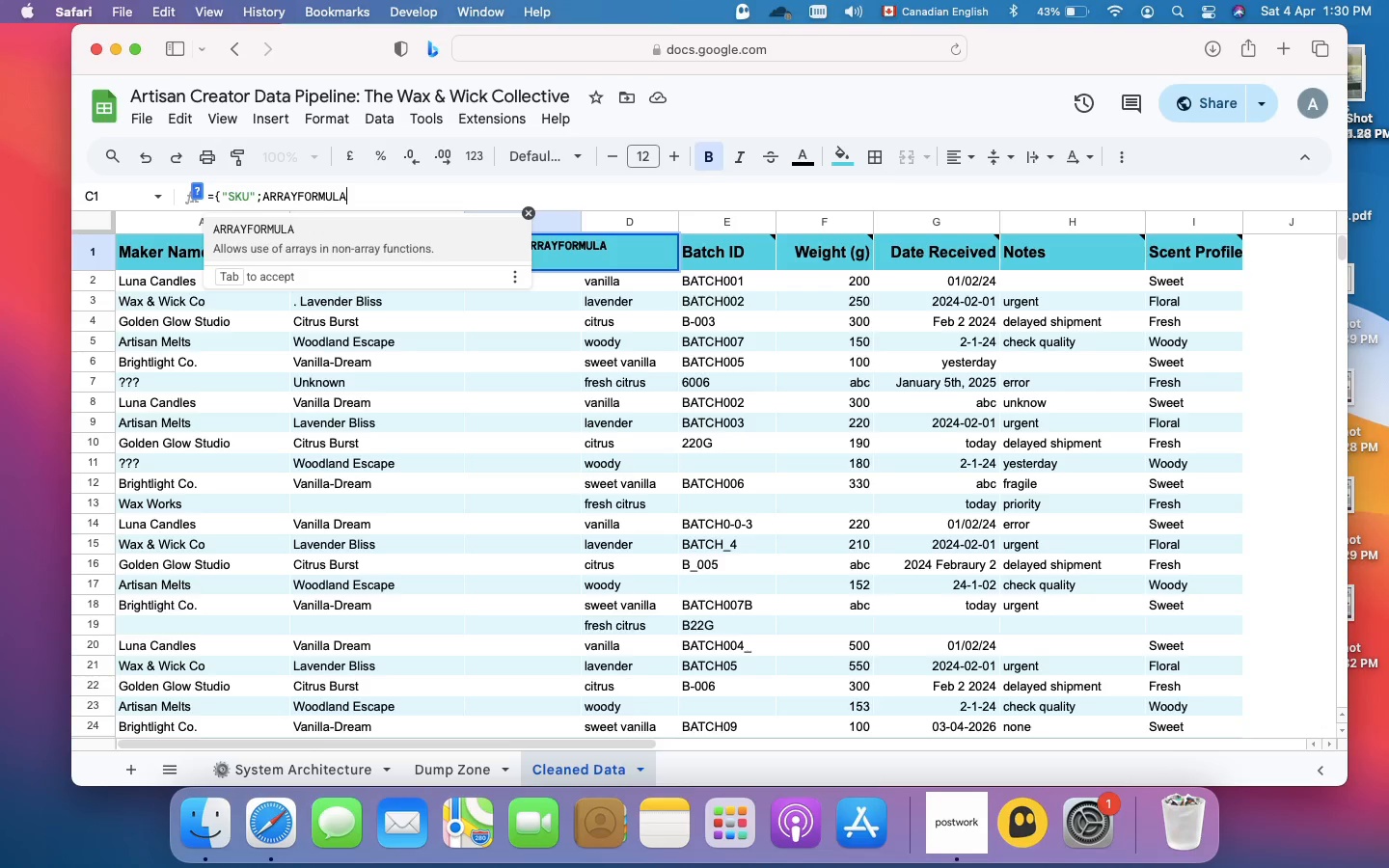 
type((IF('Dump Zone'!C2:C)
 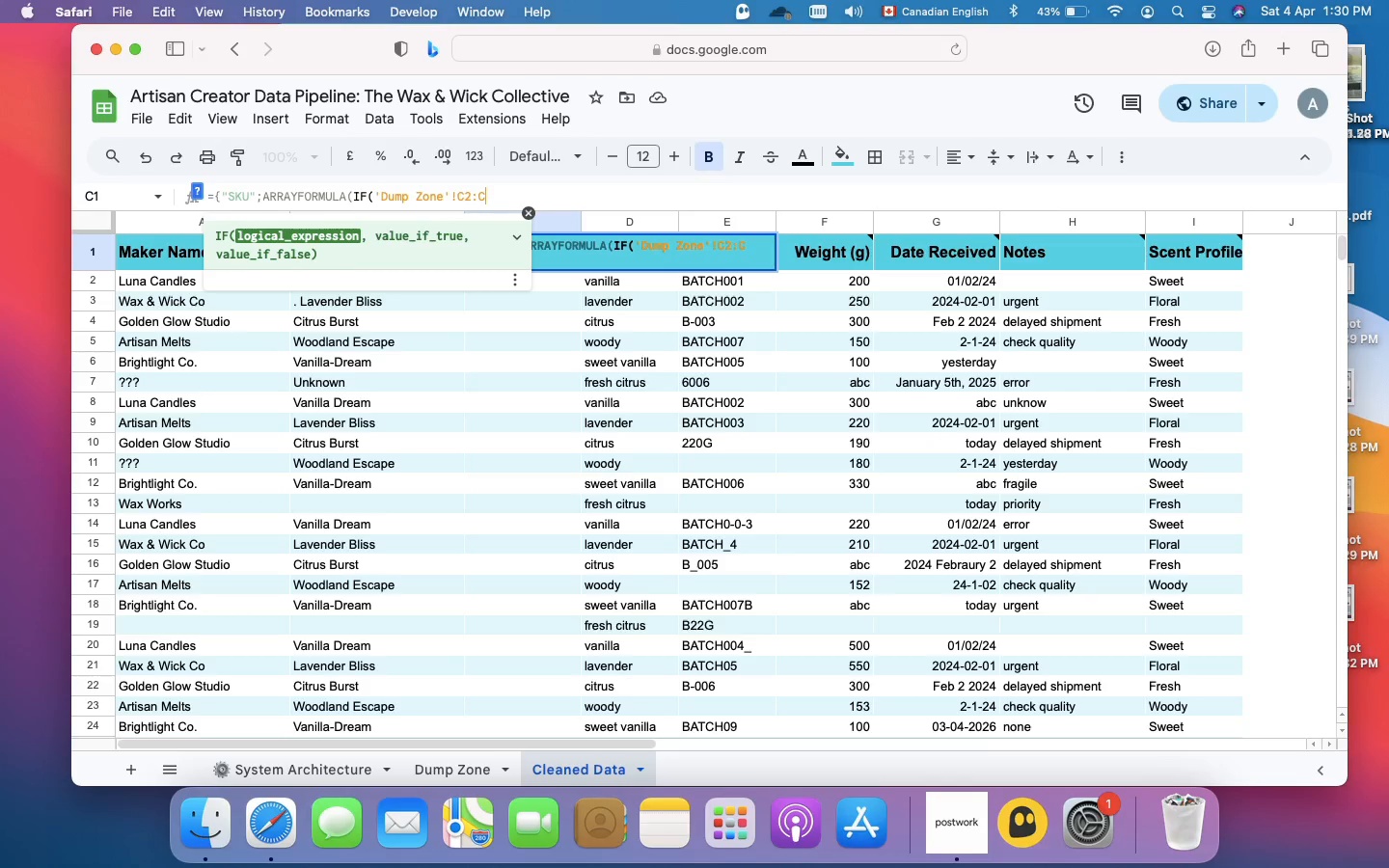 
type(="","",uppe)
key(Backspace)
key(Backspace)
key(Backspace)
key(Backspace)
 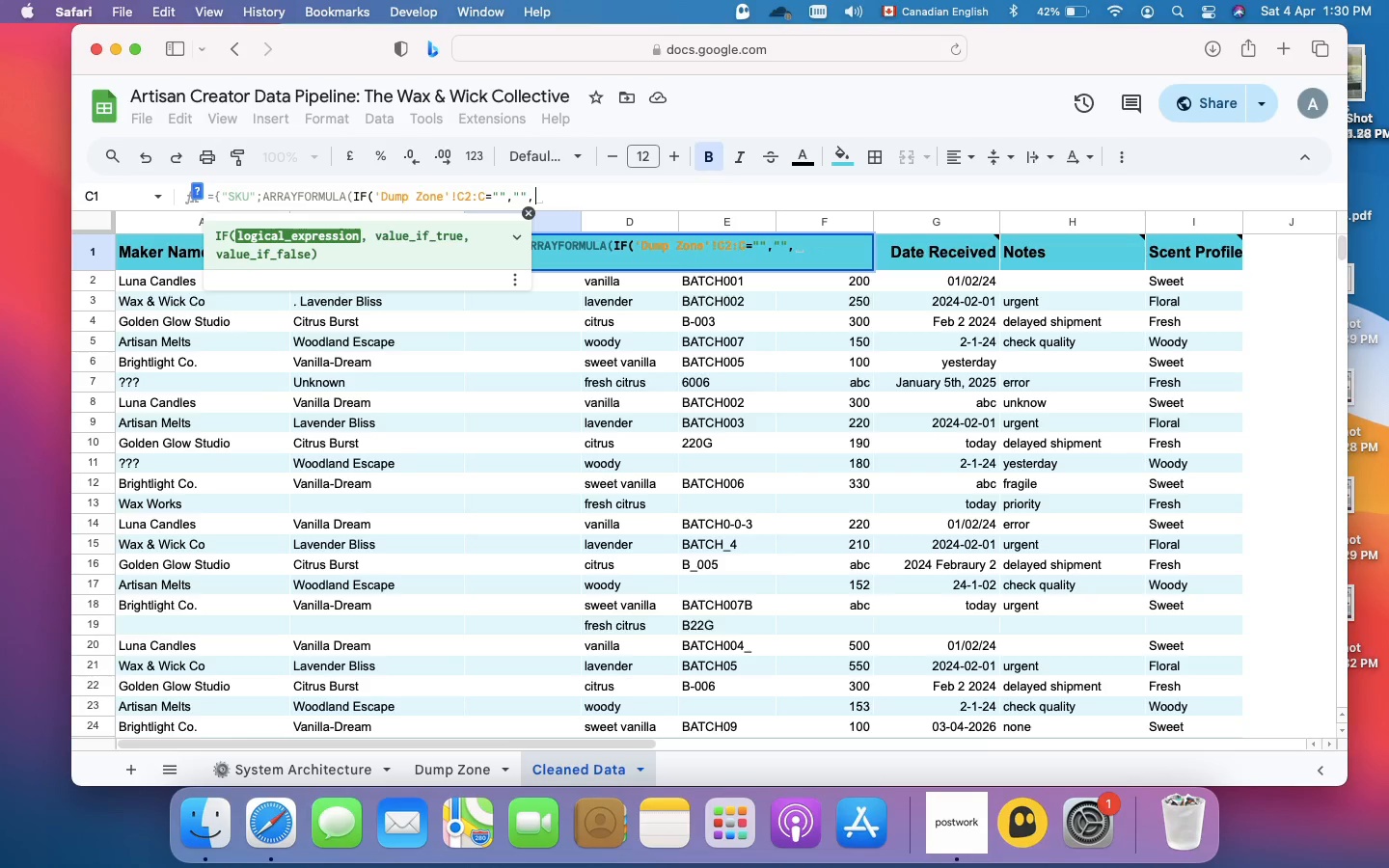 
type(UPPER(REGEXREPLACE('Dump Zone'!)
 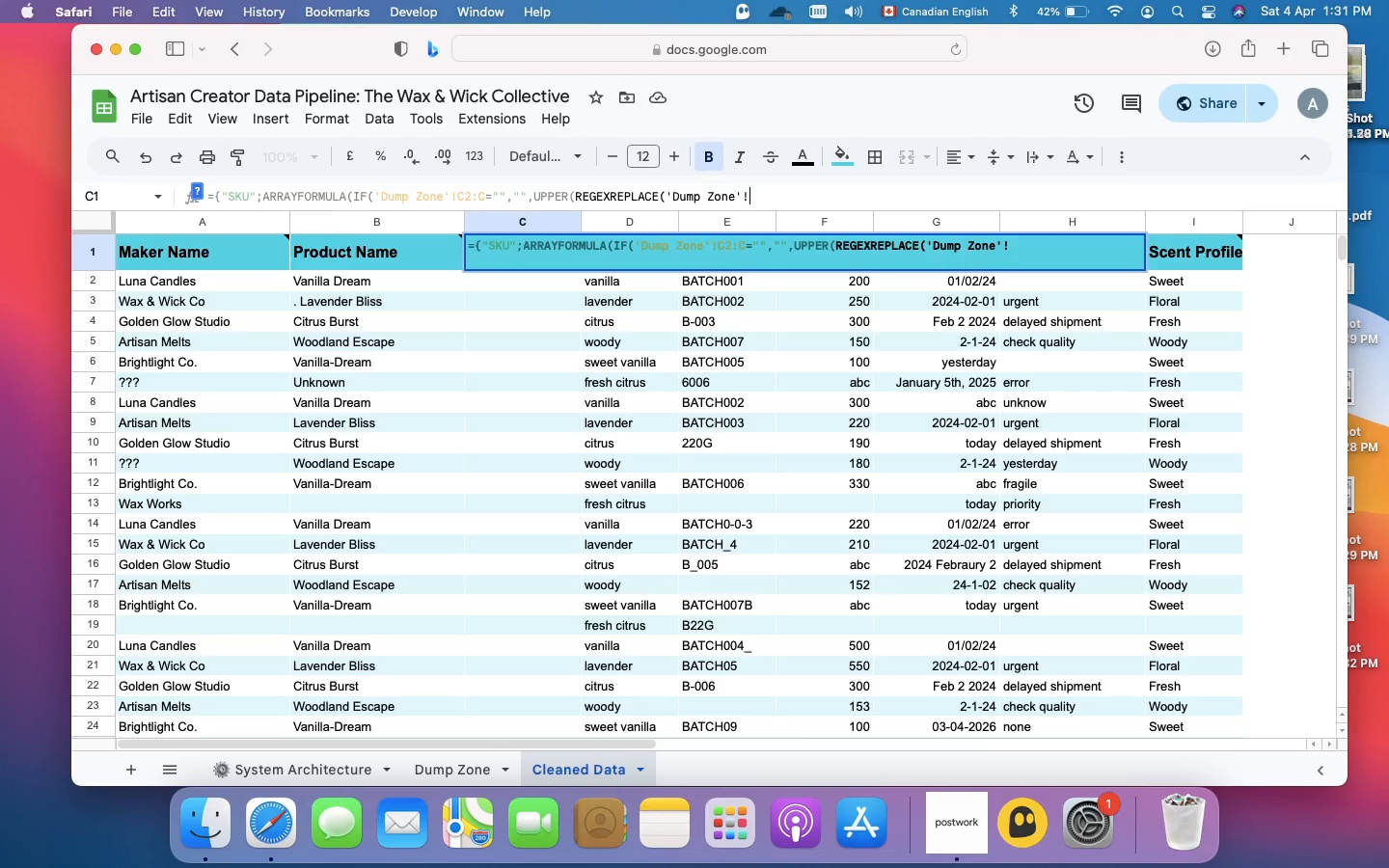 
type(C2:C)
 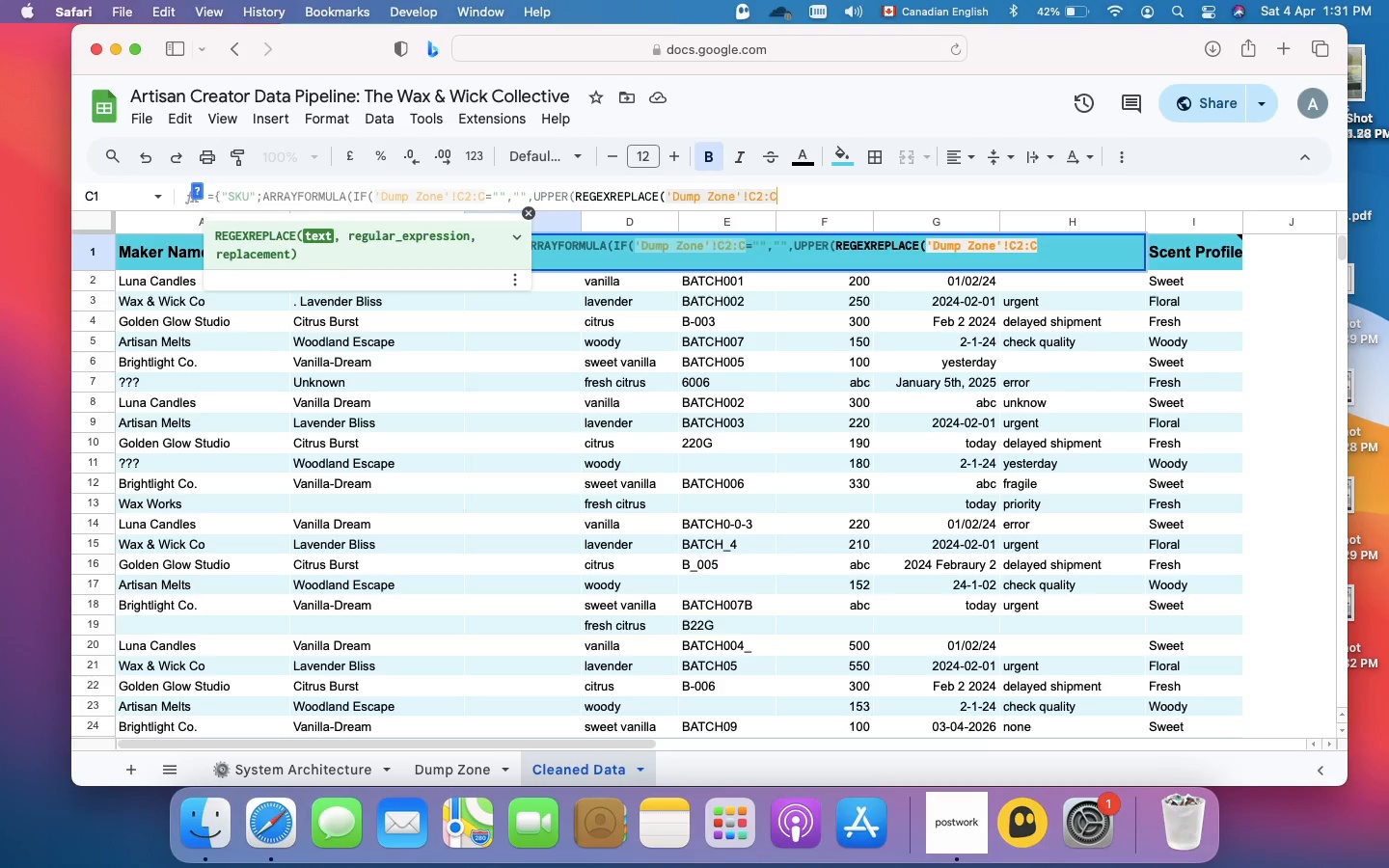 
key(Comma)
 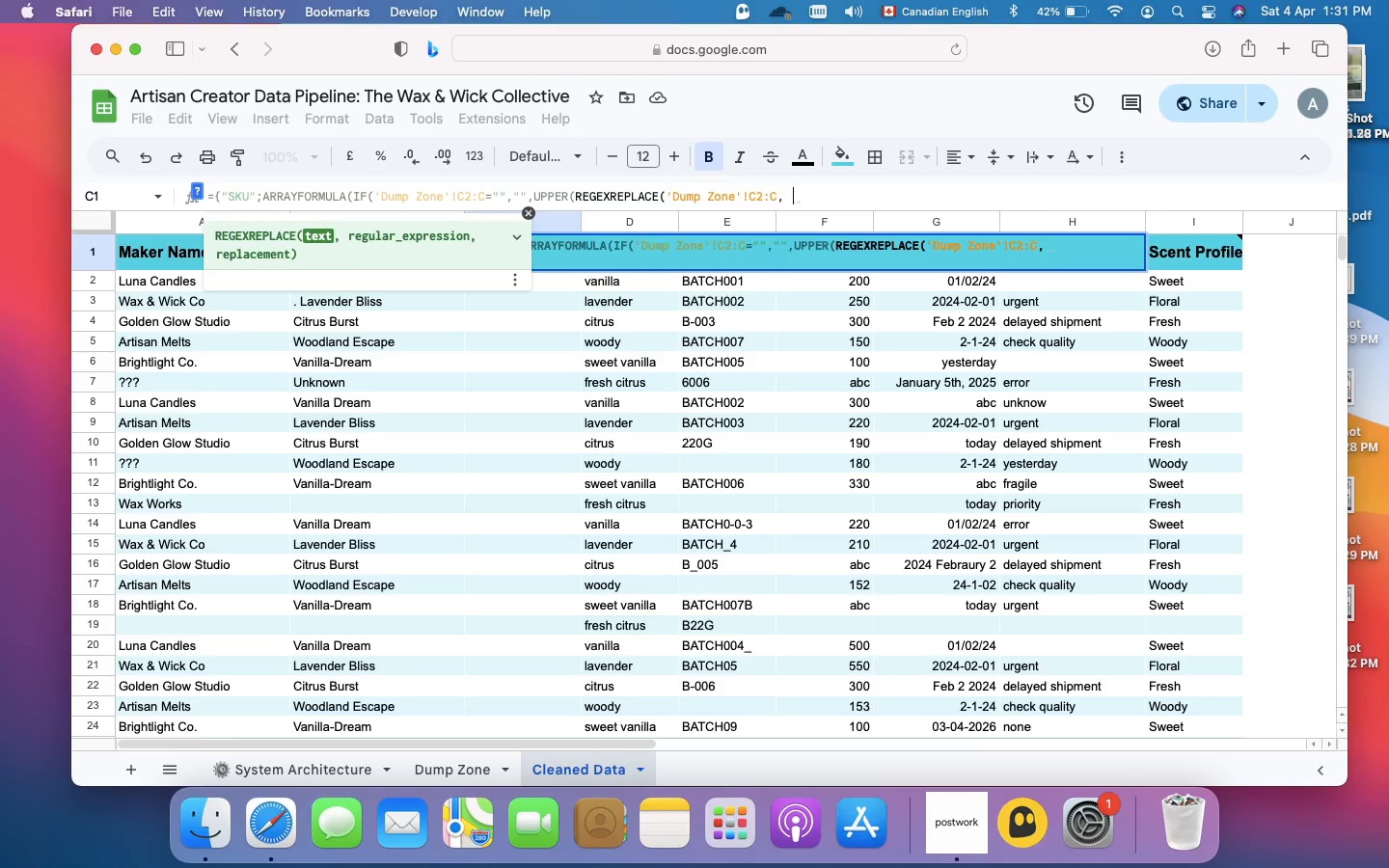 
key(Space)
 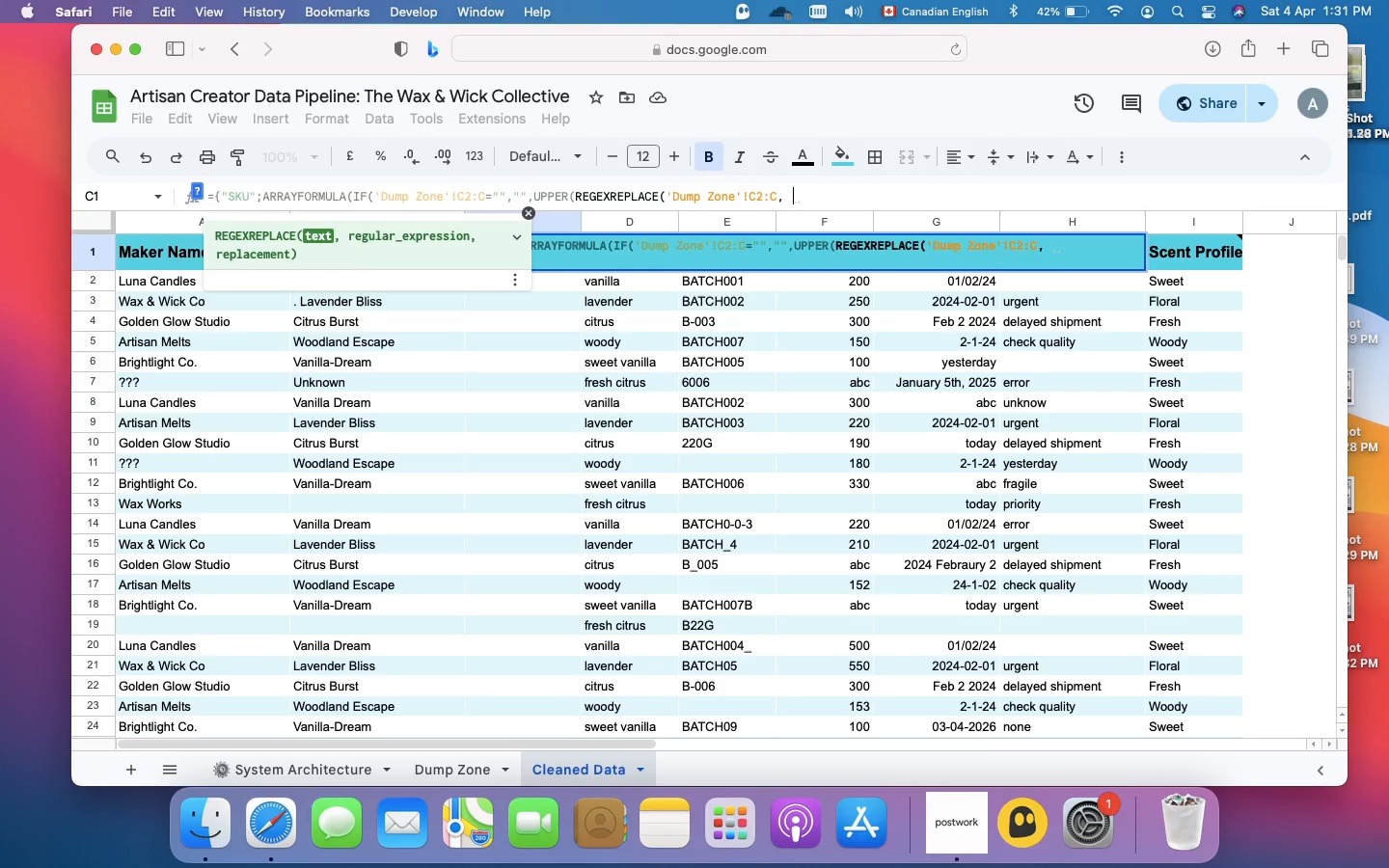 
key(Shift+Quote)
 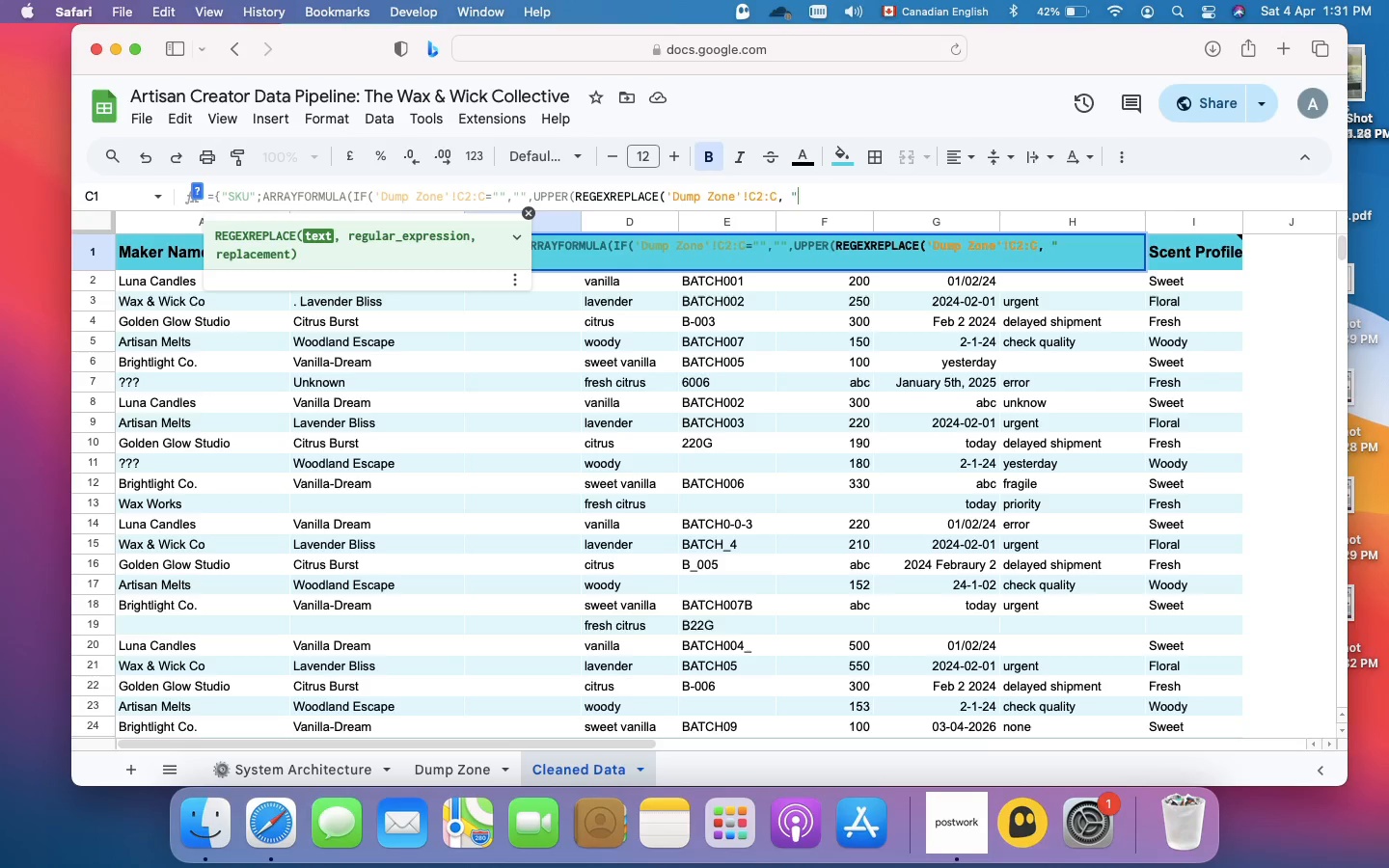 
key(BracketLeft)
 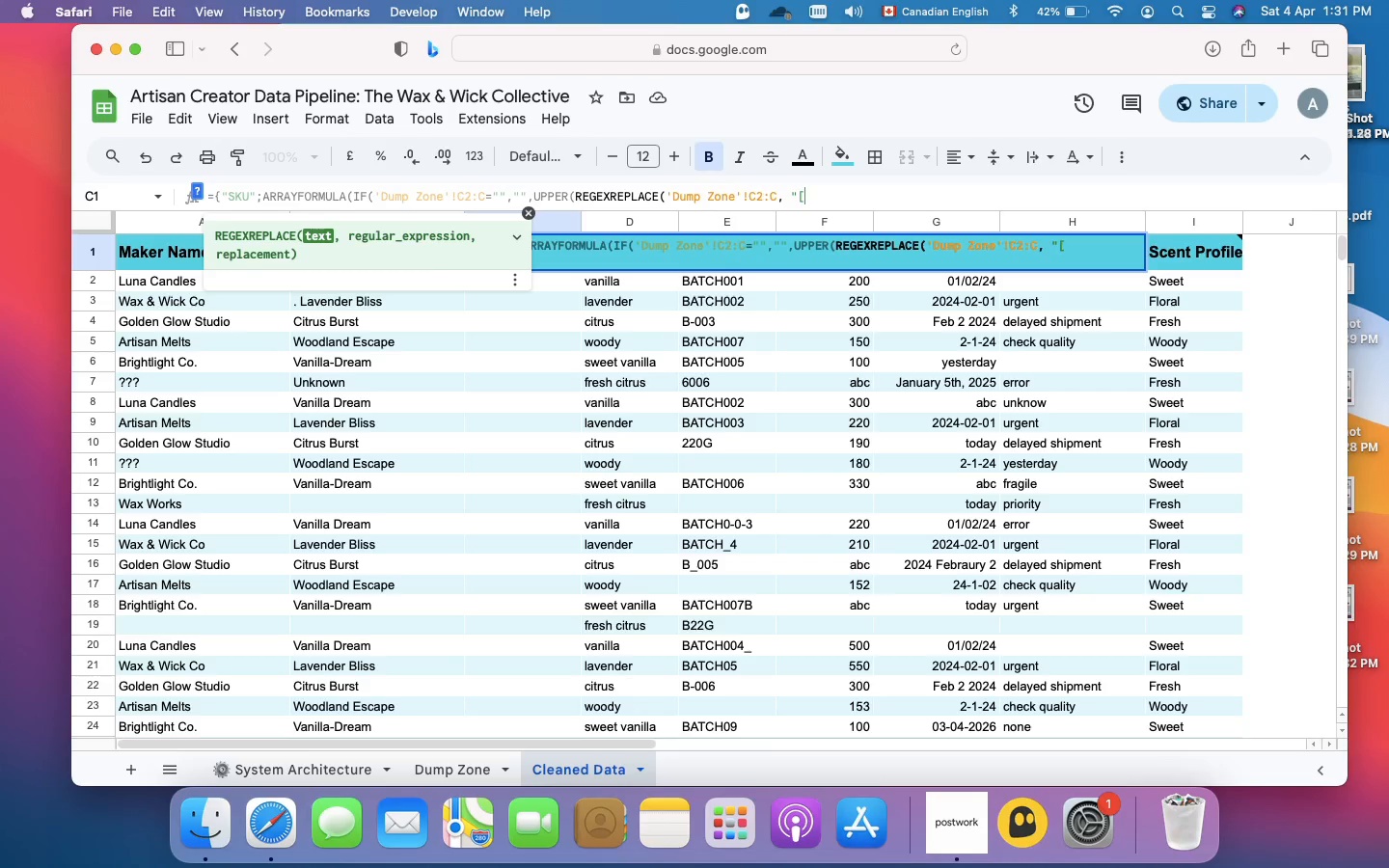 
type(^a-zA-Z0-9]+",)
 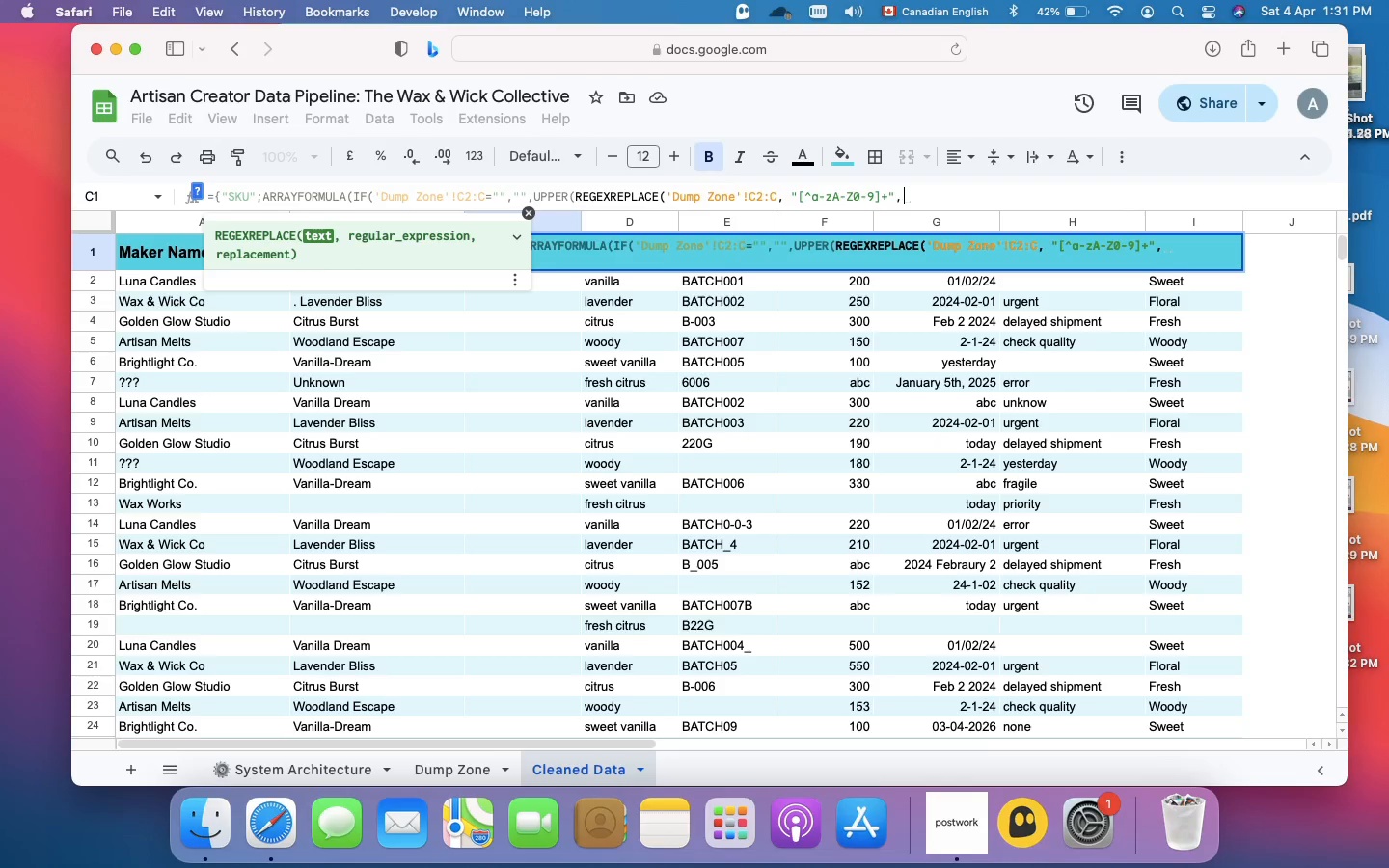 
wait(6.4)
 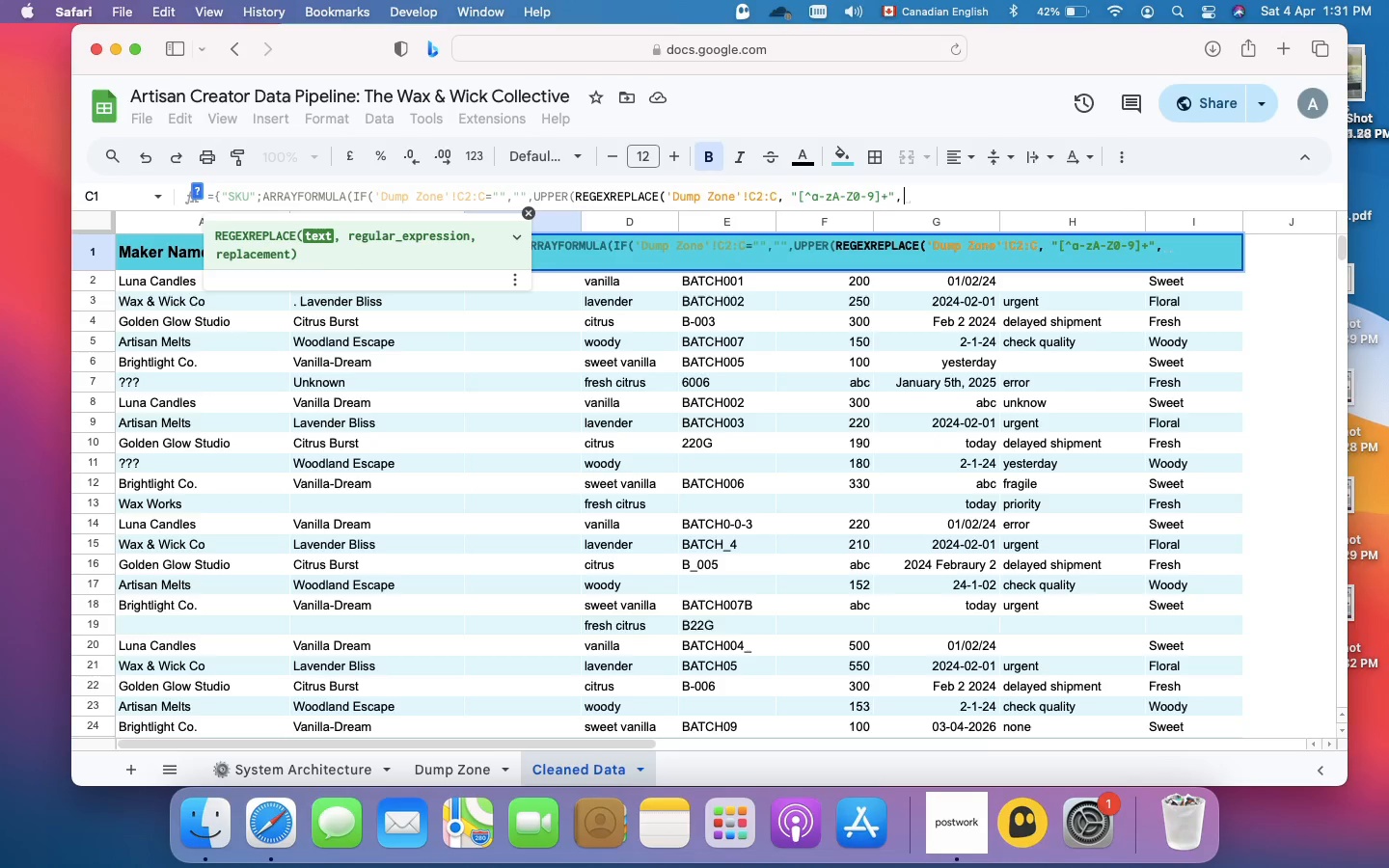 
type("_")))))
 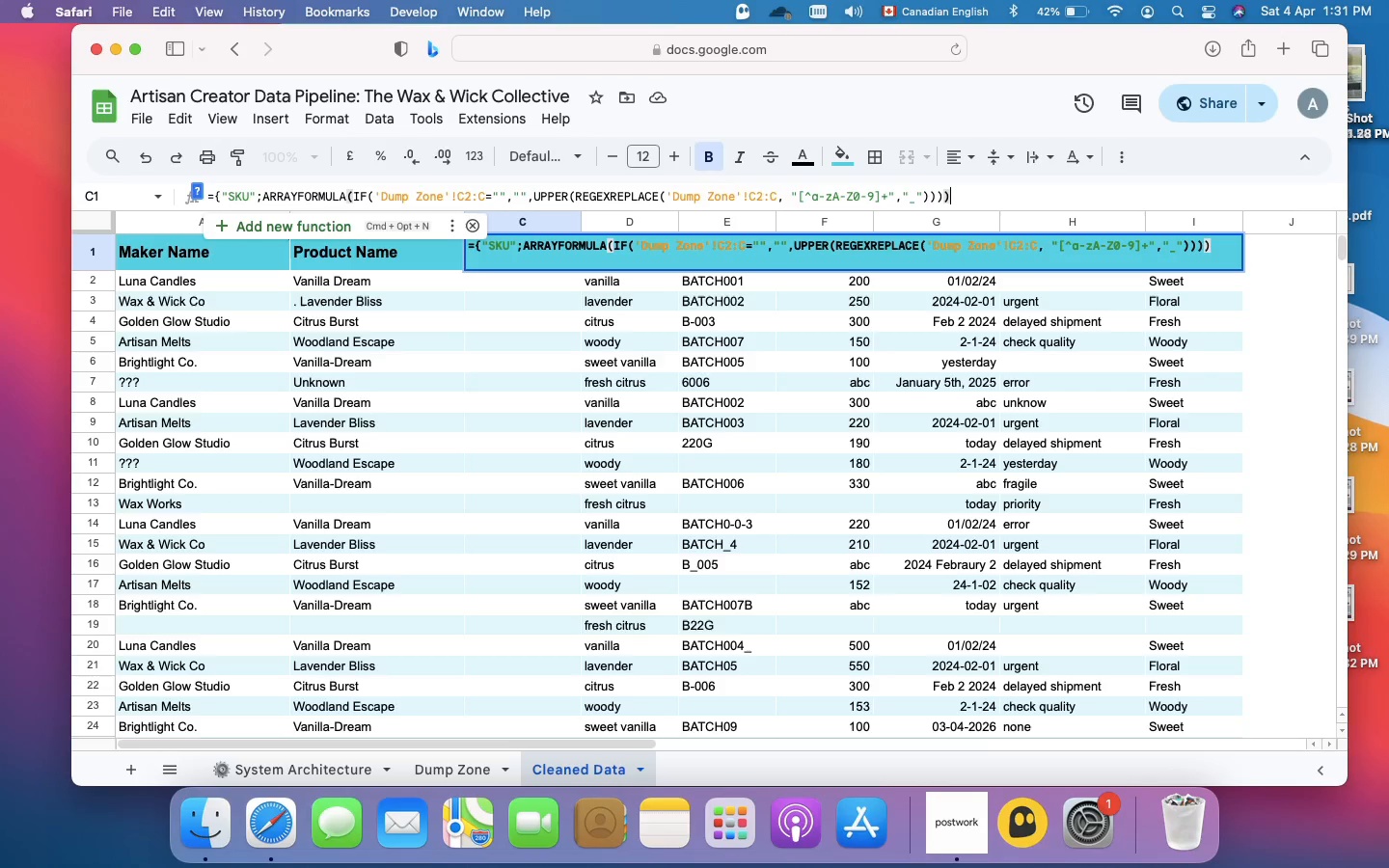 
key(Shift+BracketRight)
 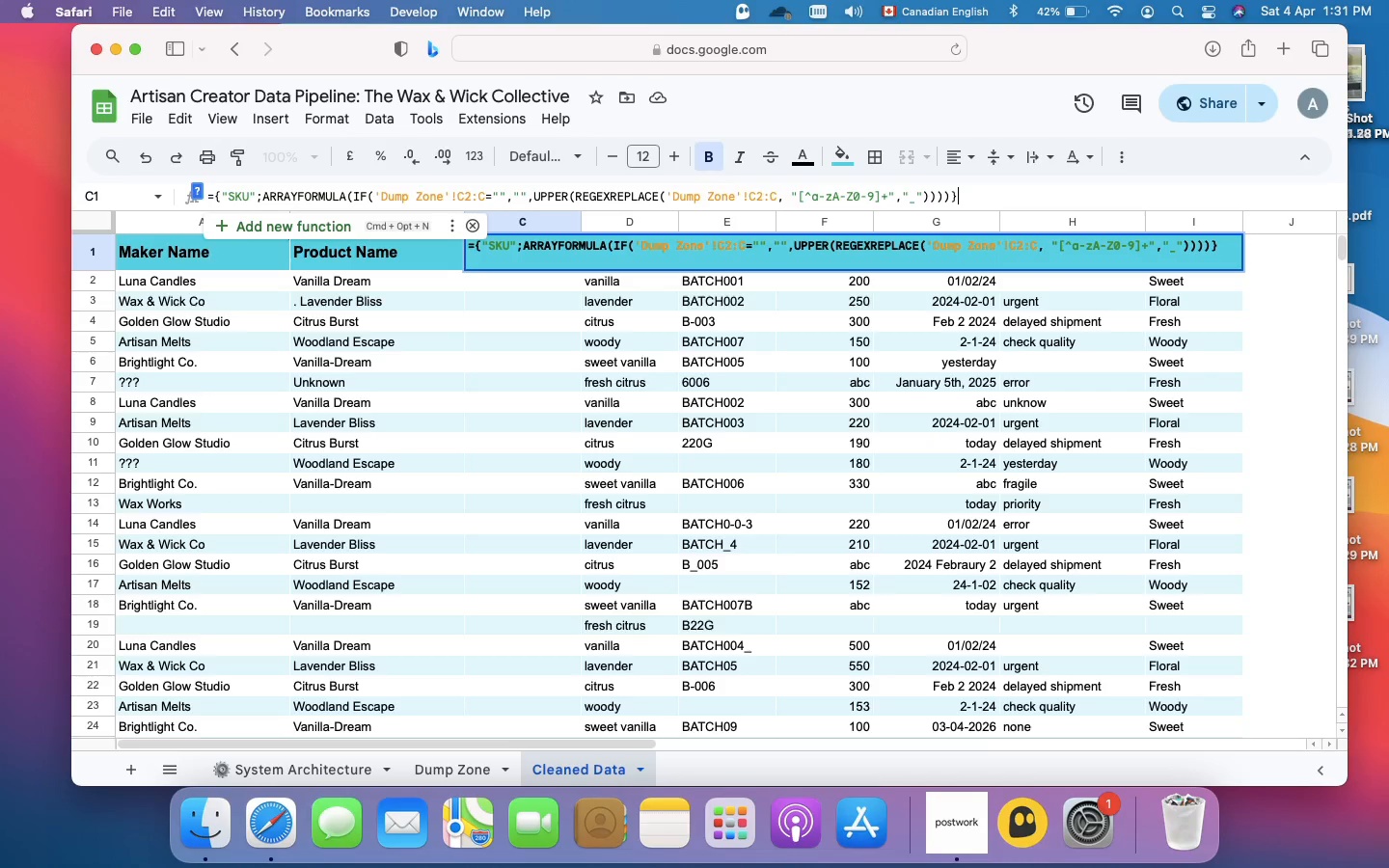 
key(Enter)
 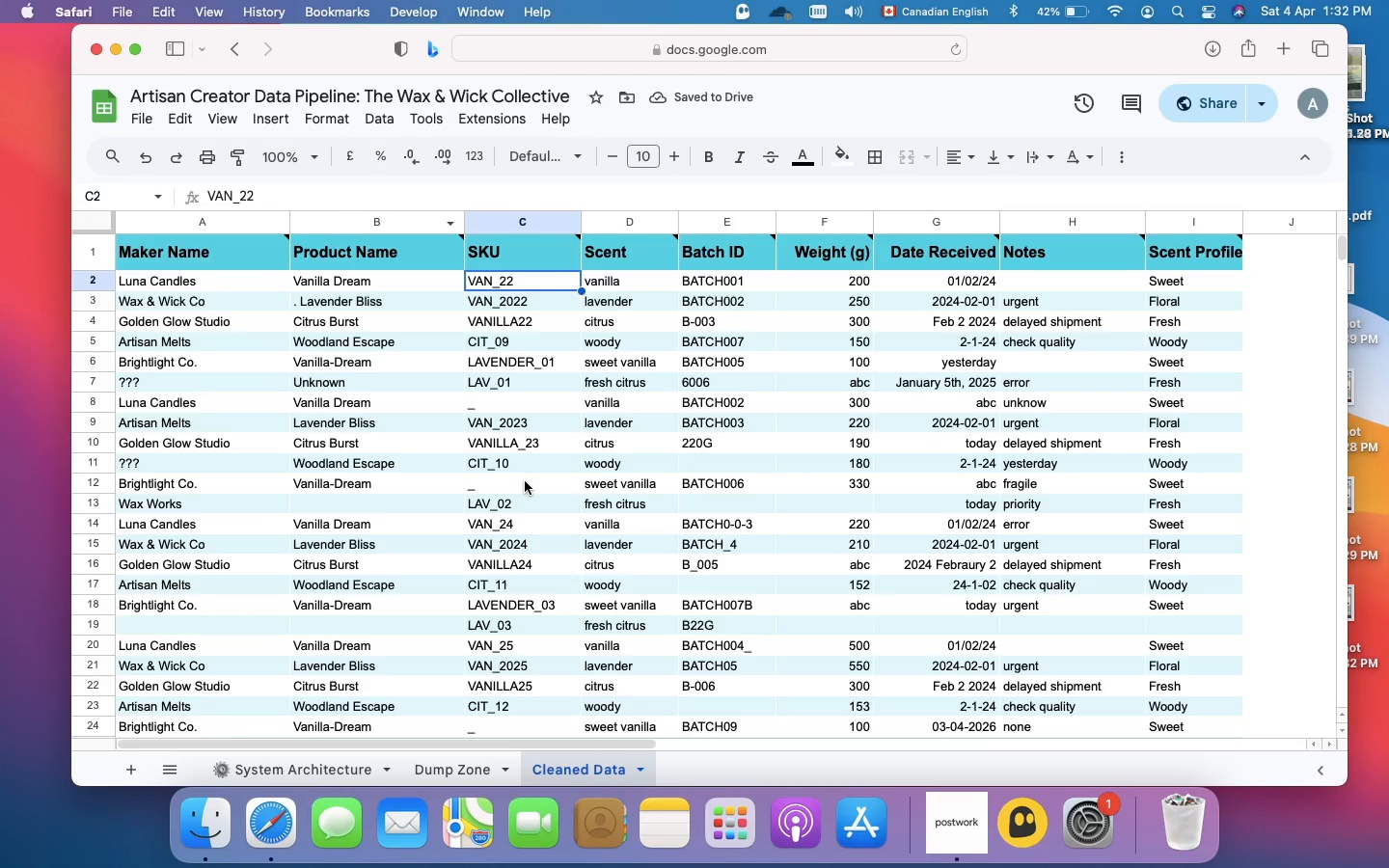 
scroll: coordinate [525, 481], scroll_direction: down, amount: 15.0
 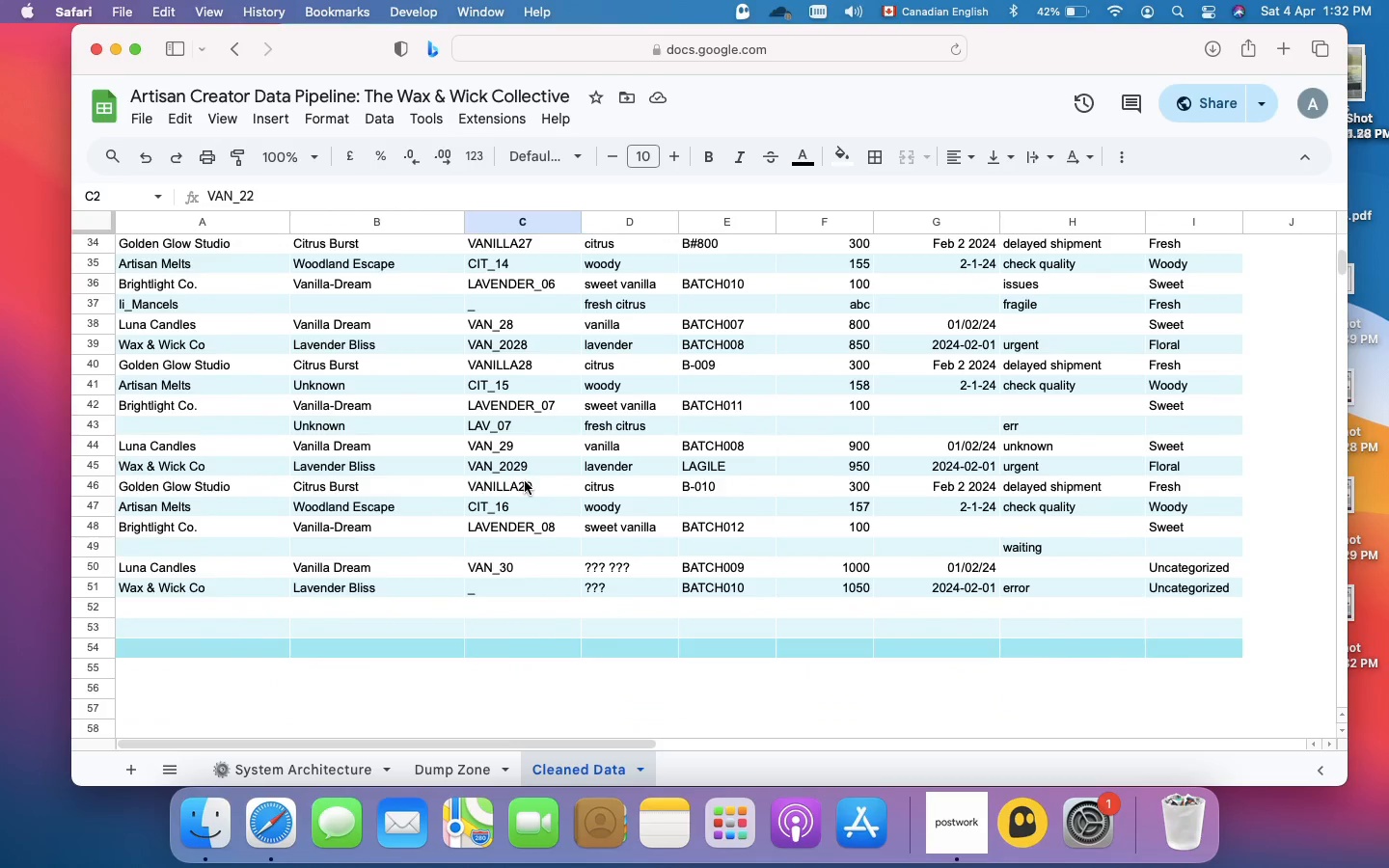 
scroll: coordinate [525, 481], scroll_direction: up, amount: 36.0
 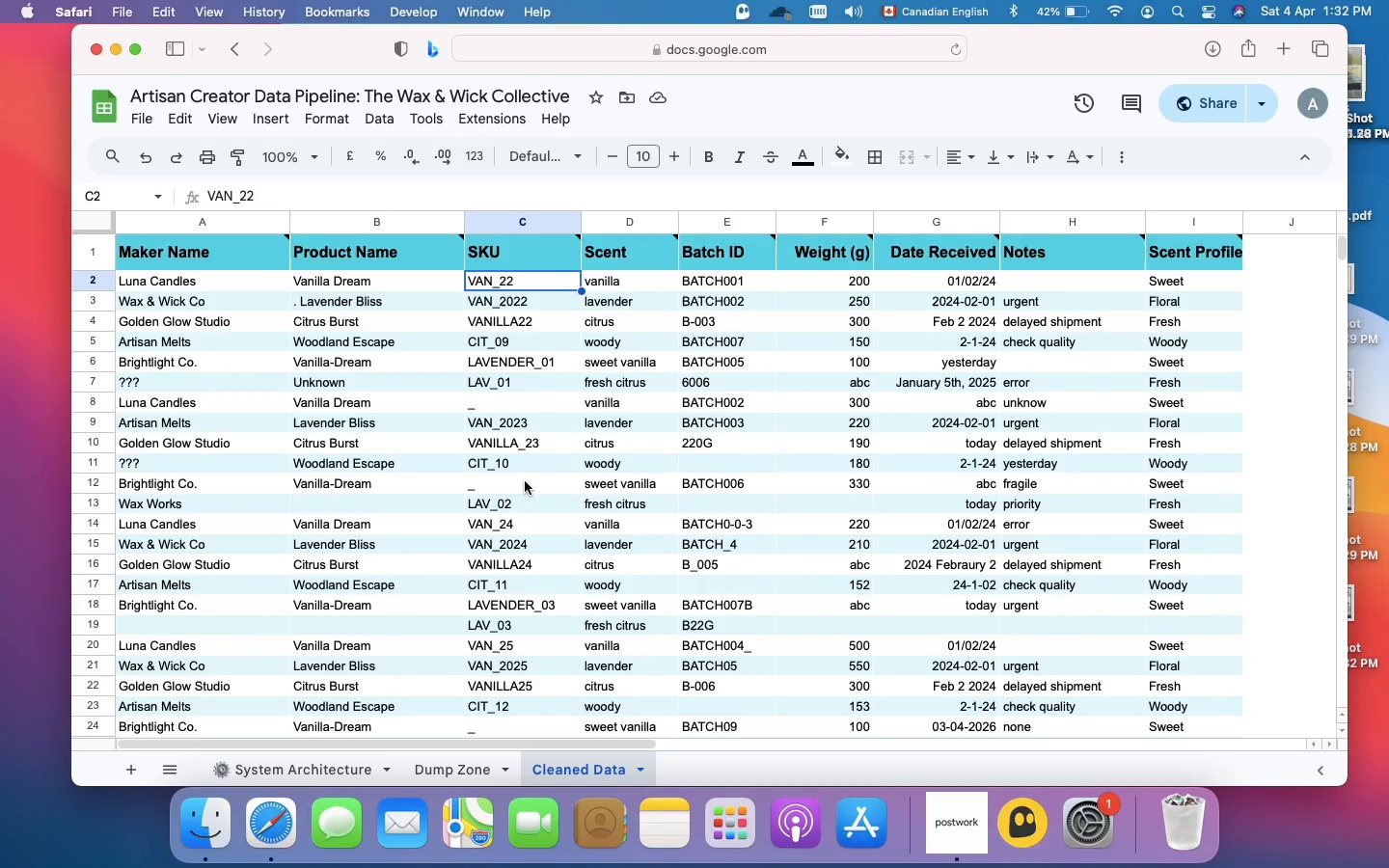 
wait(6.43)
 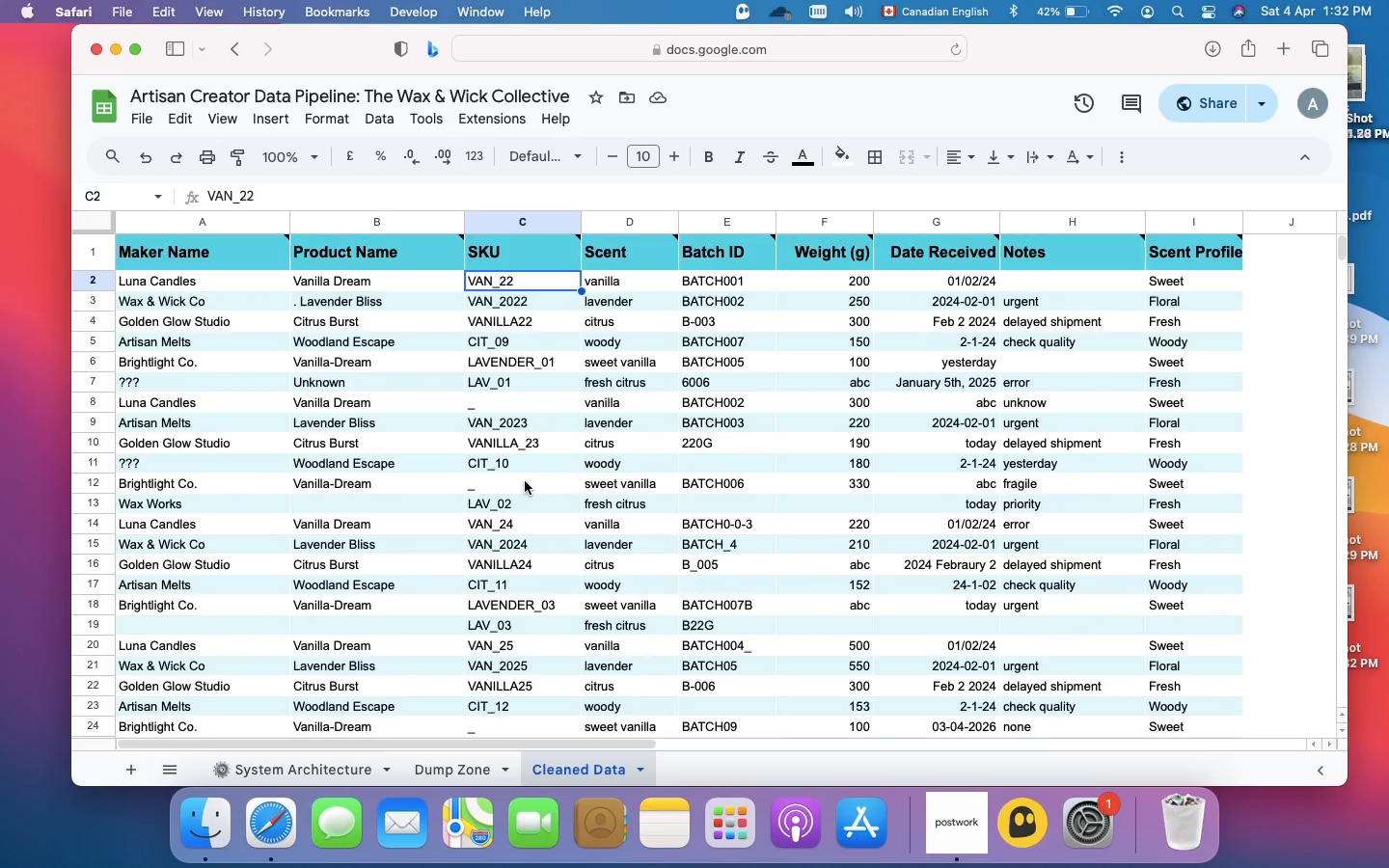 
left_click([452, 761])
 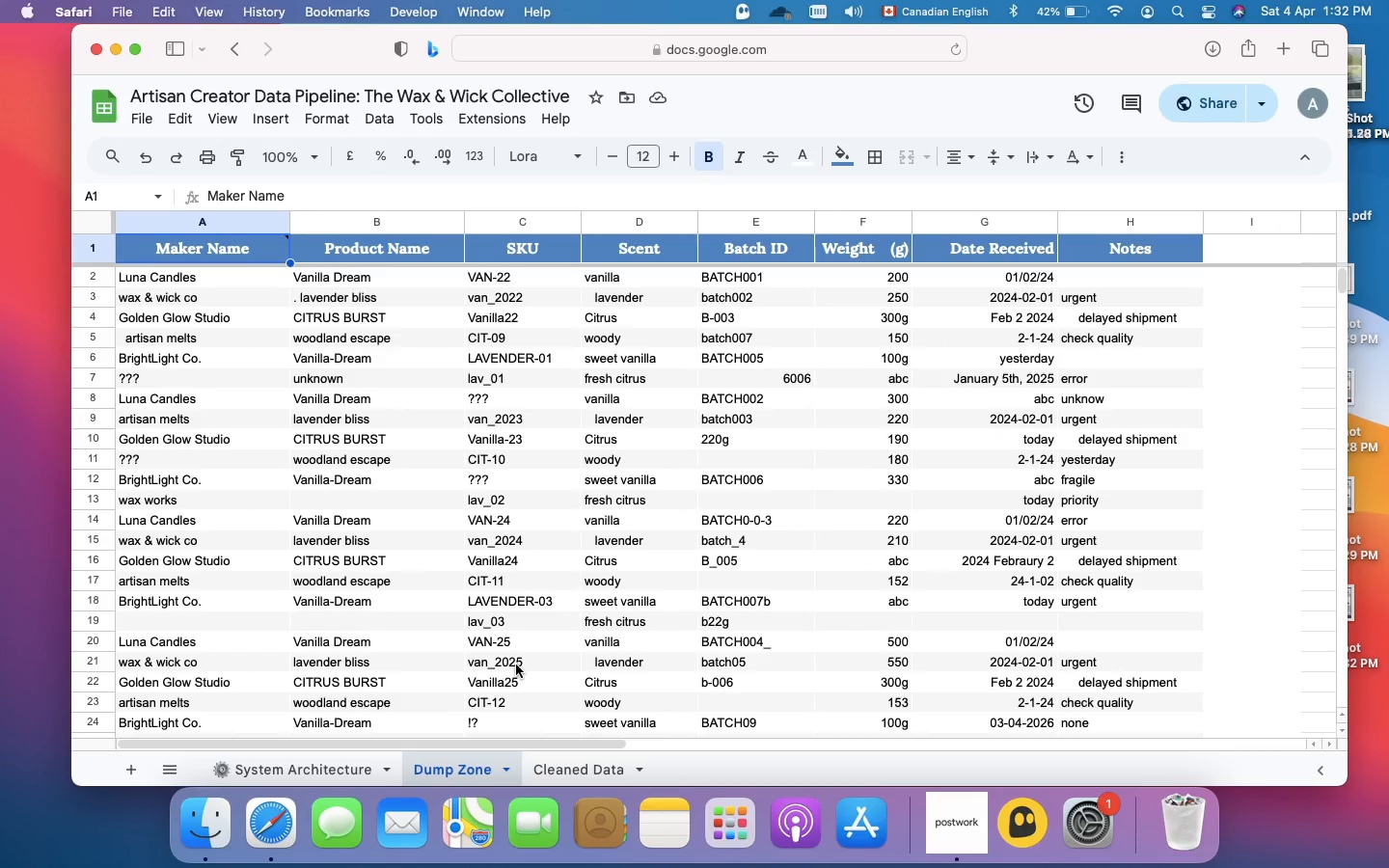 
wait(5.13)
 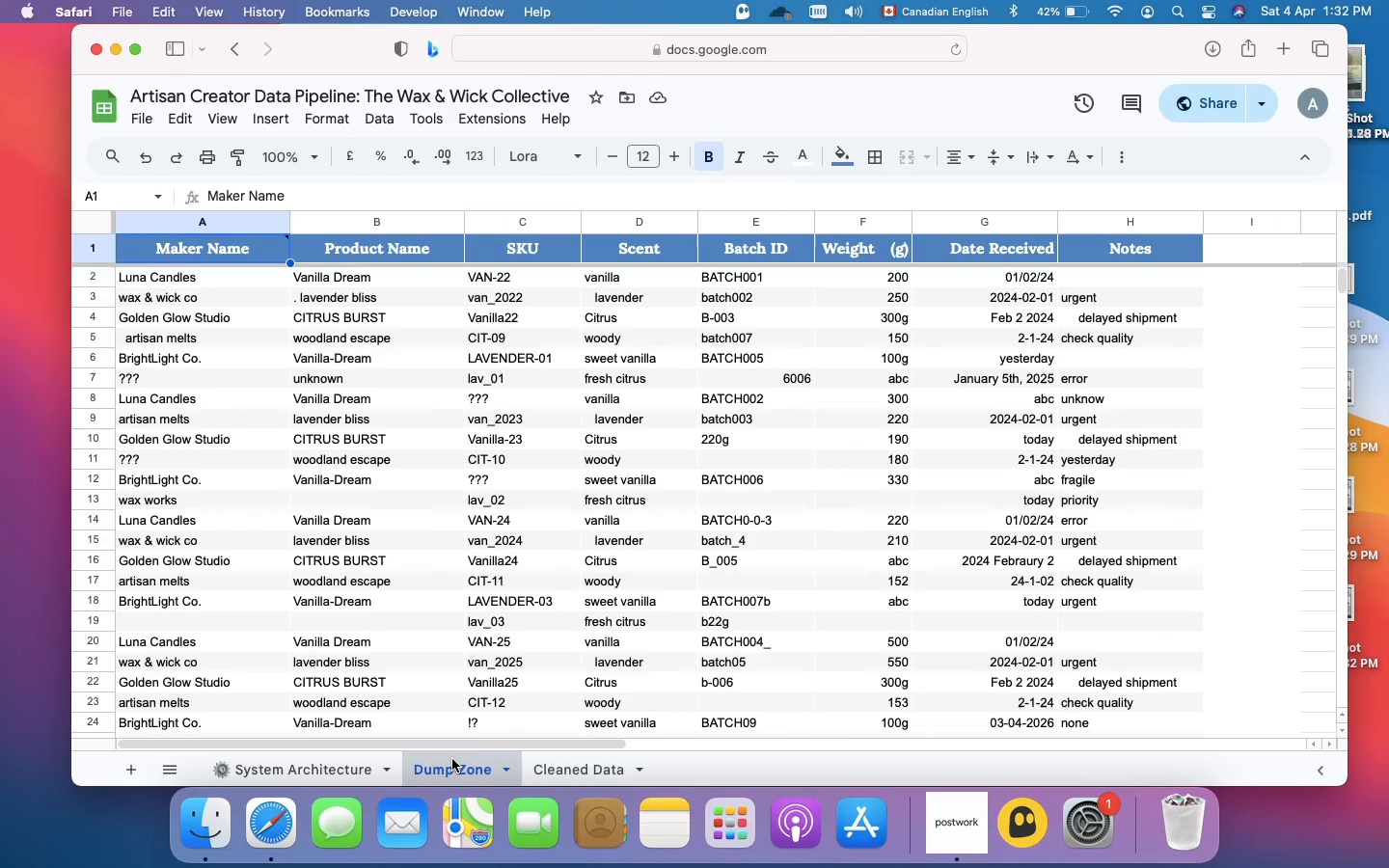 
scroll: coordinate [516, 665], scroll_direction: down, amount: 5.0
 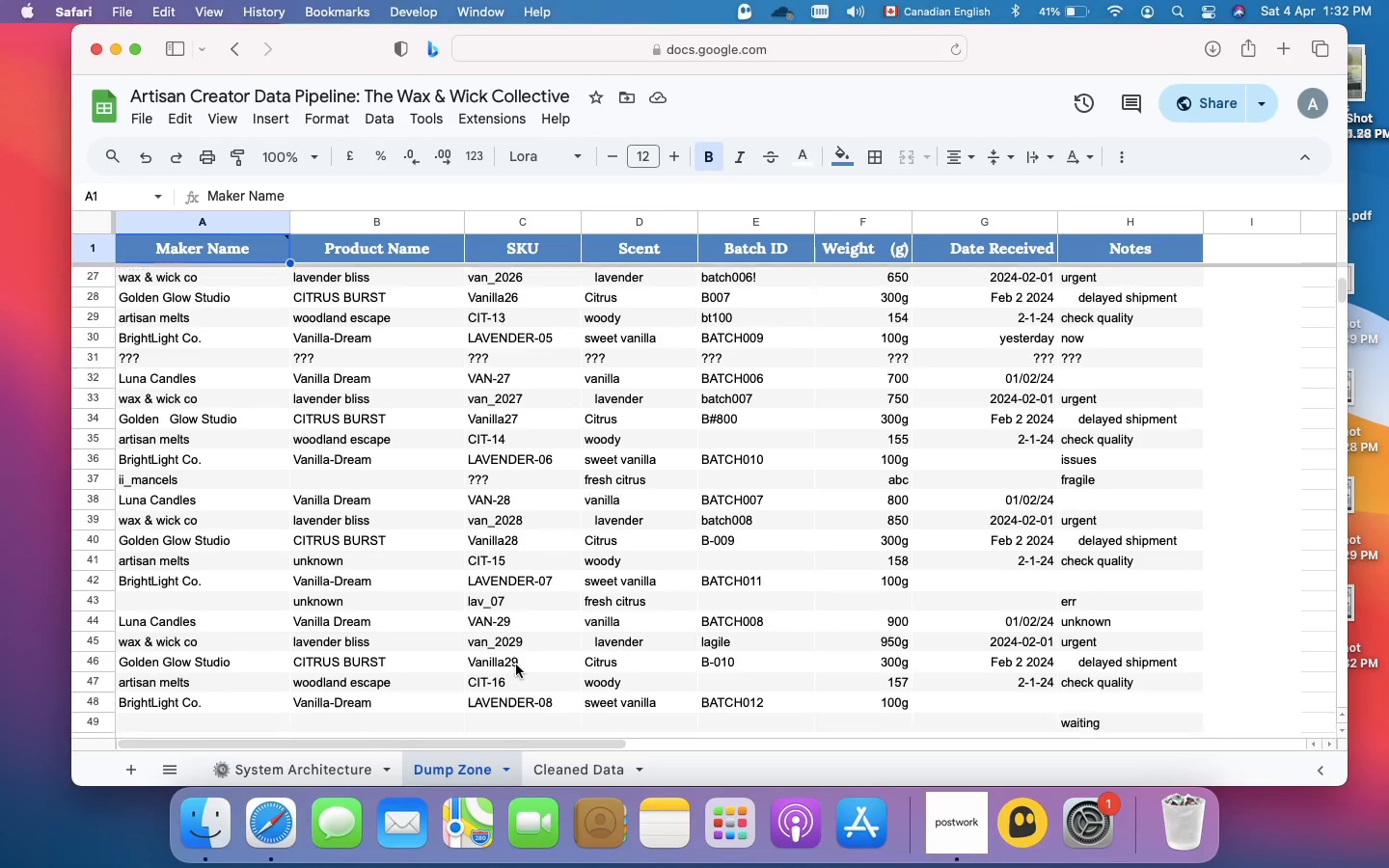 
left_click([563, 771])
 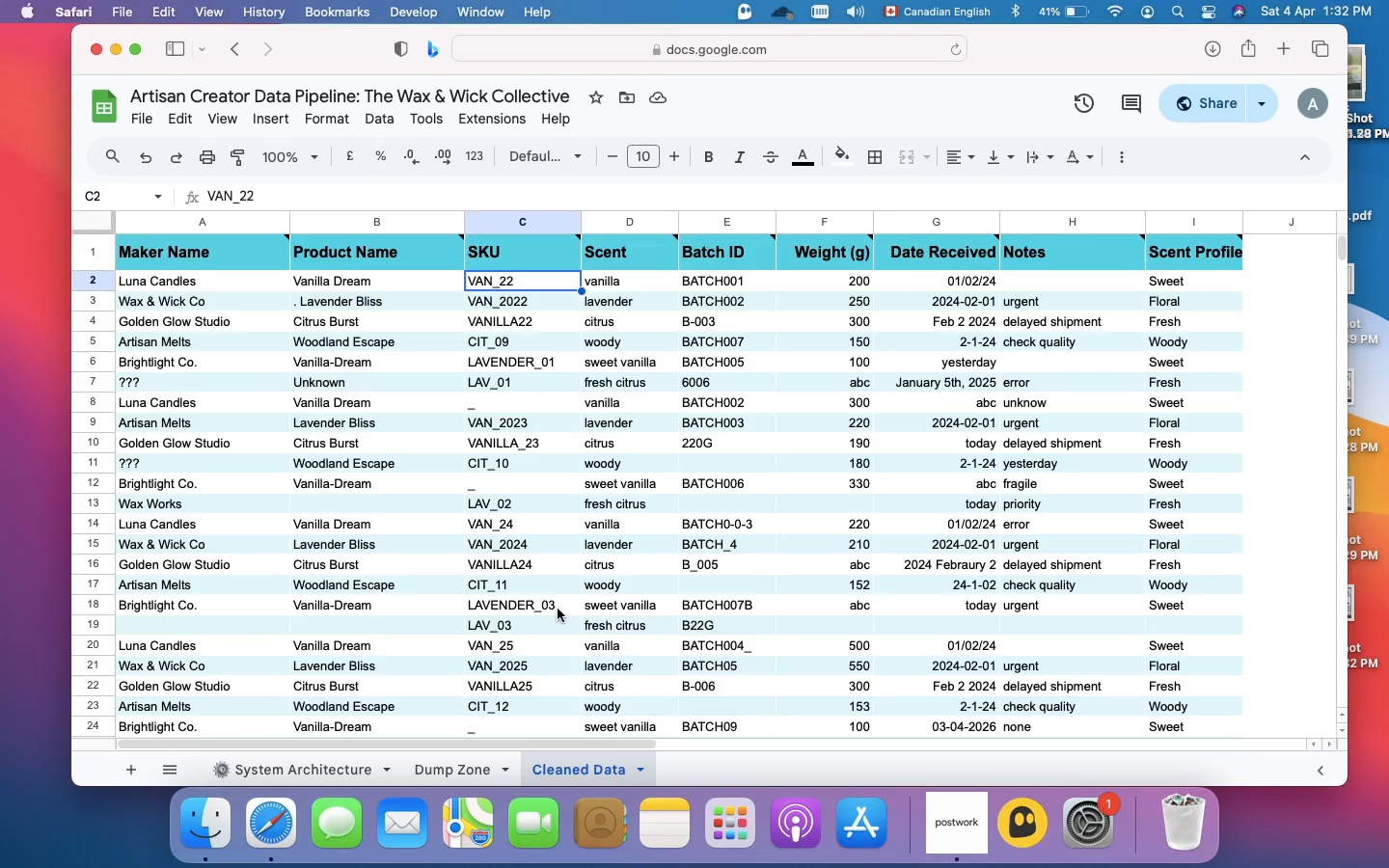 
scroll: coordinate [516, 665], scroll_direction: up, amount: 34.0
 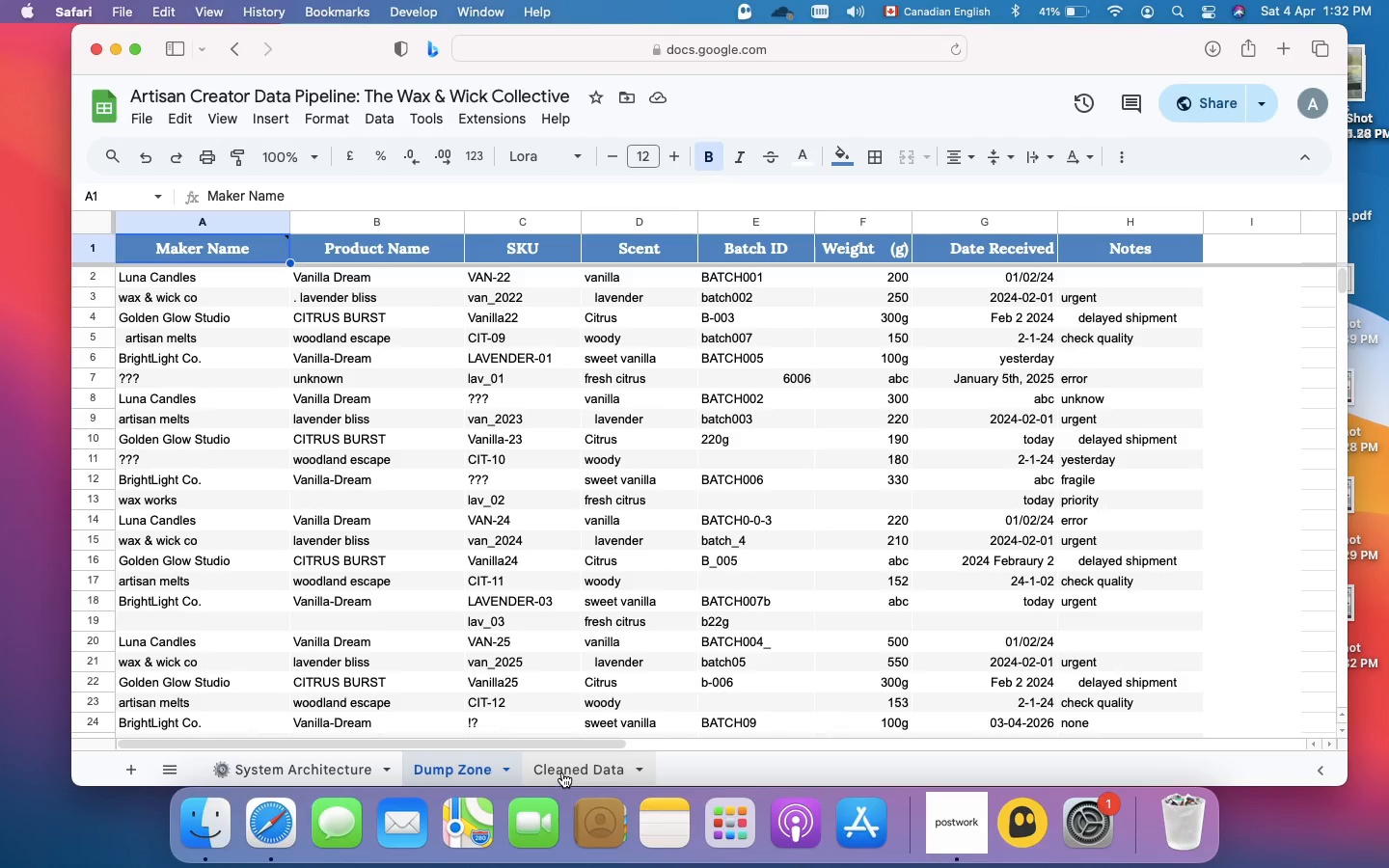 
wait(32.65)
 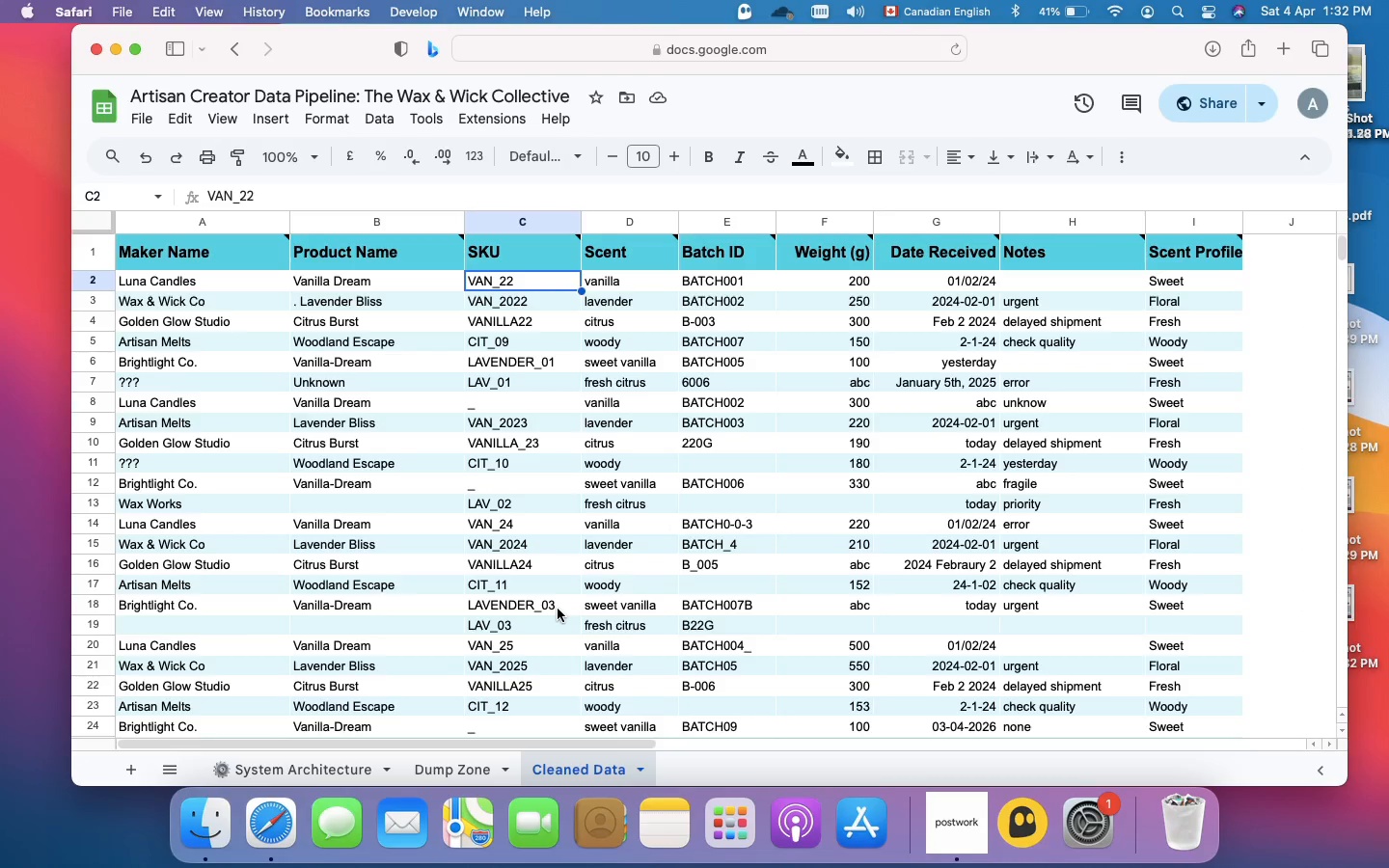 
left_click([832, 247])
 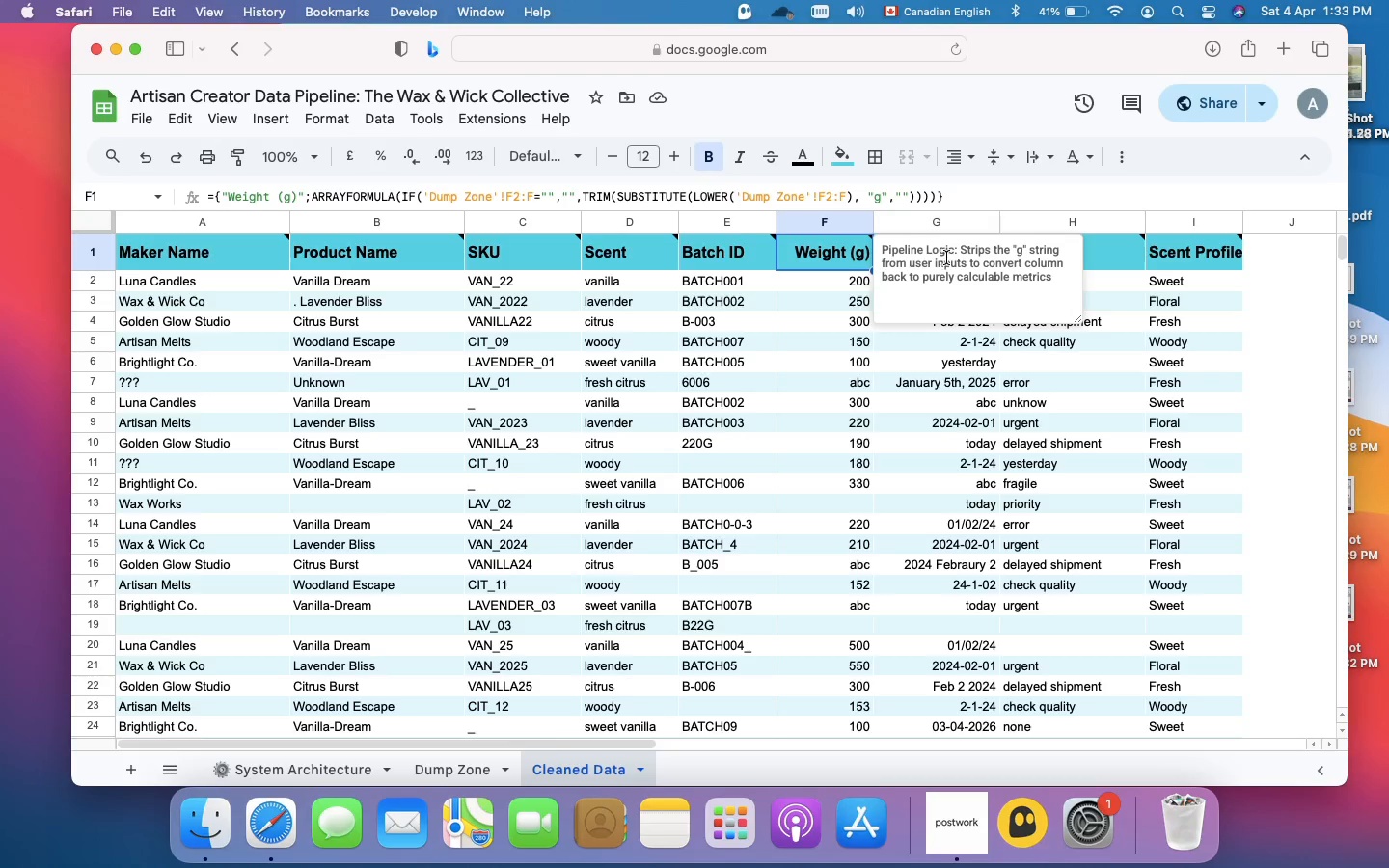 
wait(46.75)
 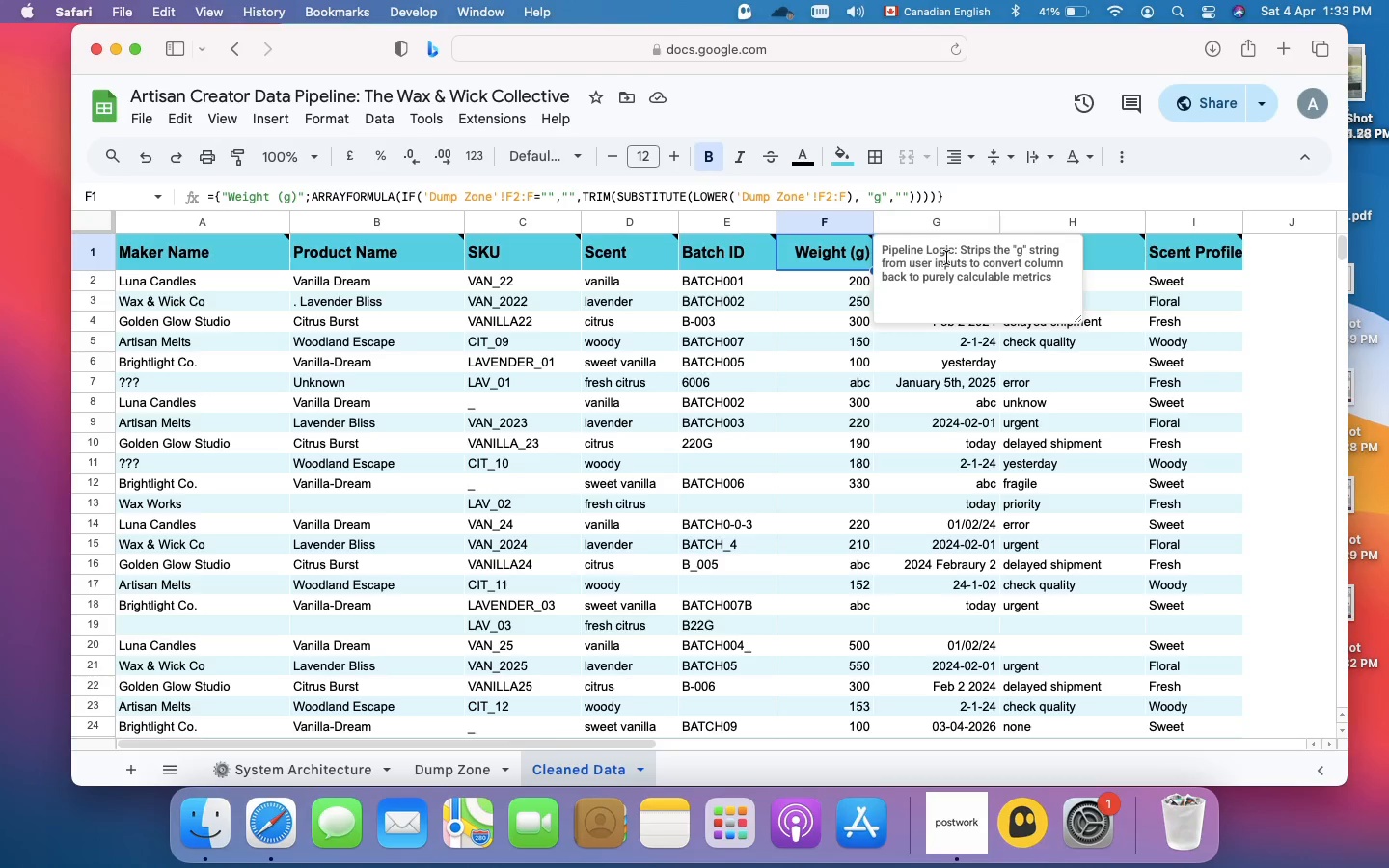 
left_click([846, 192])
 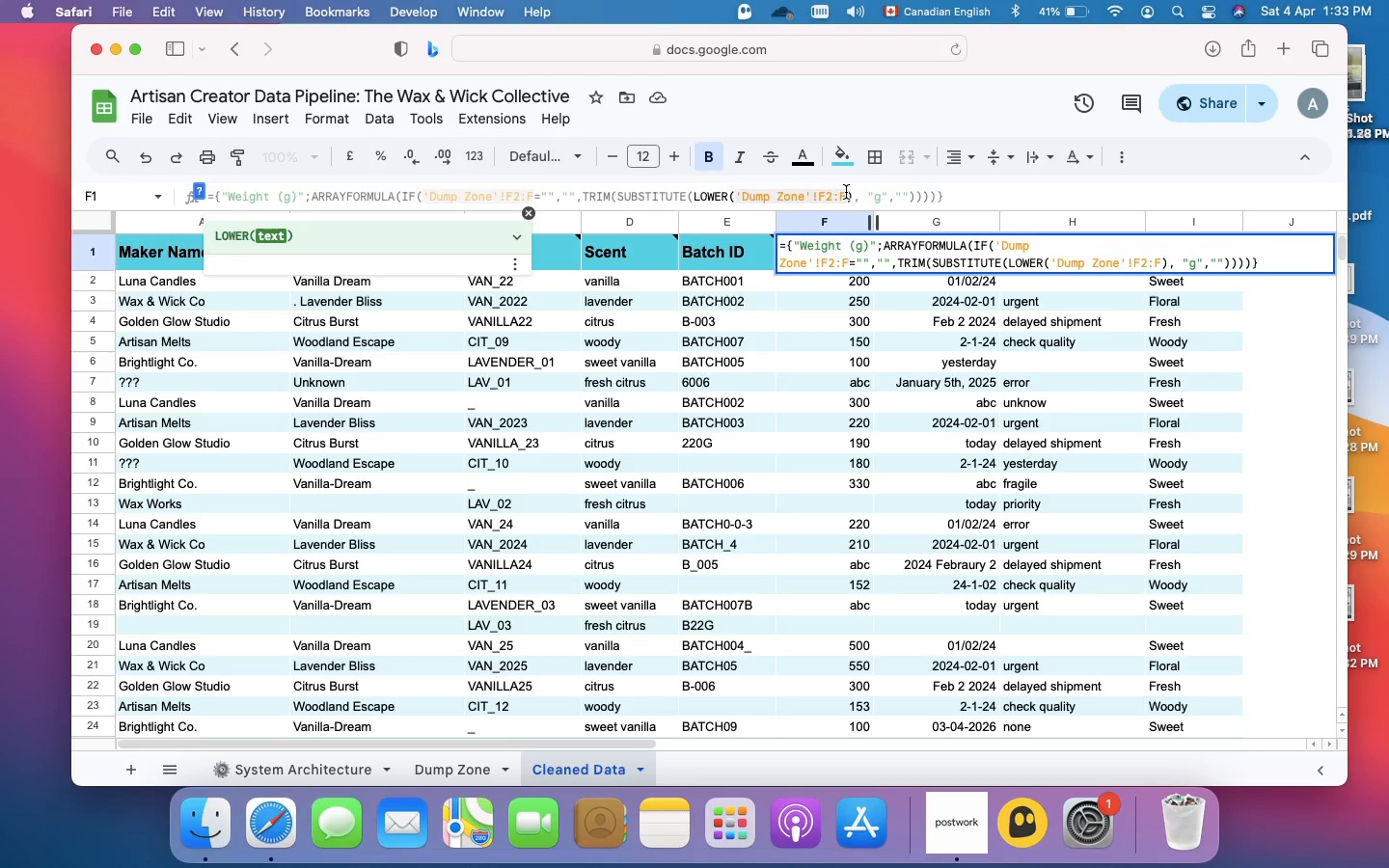 
key(Meta+A)
 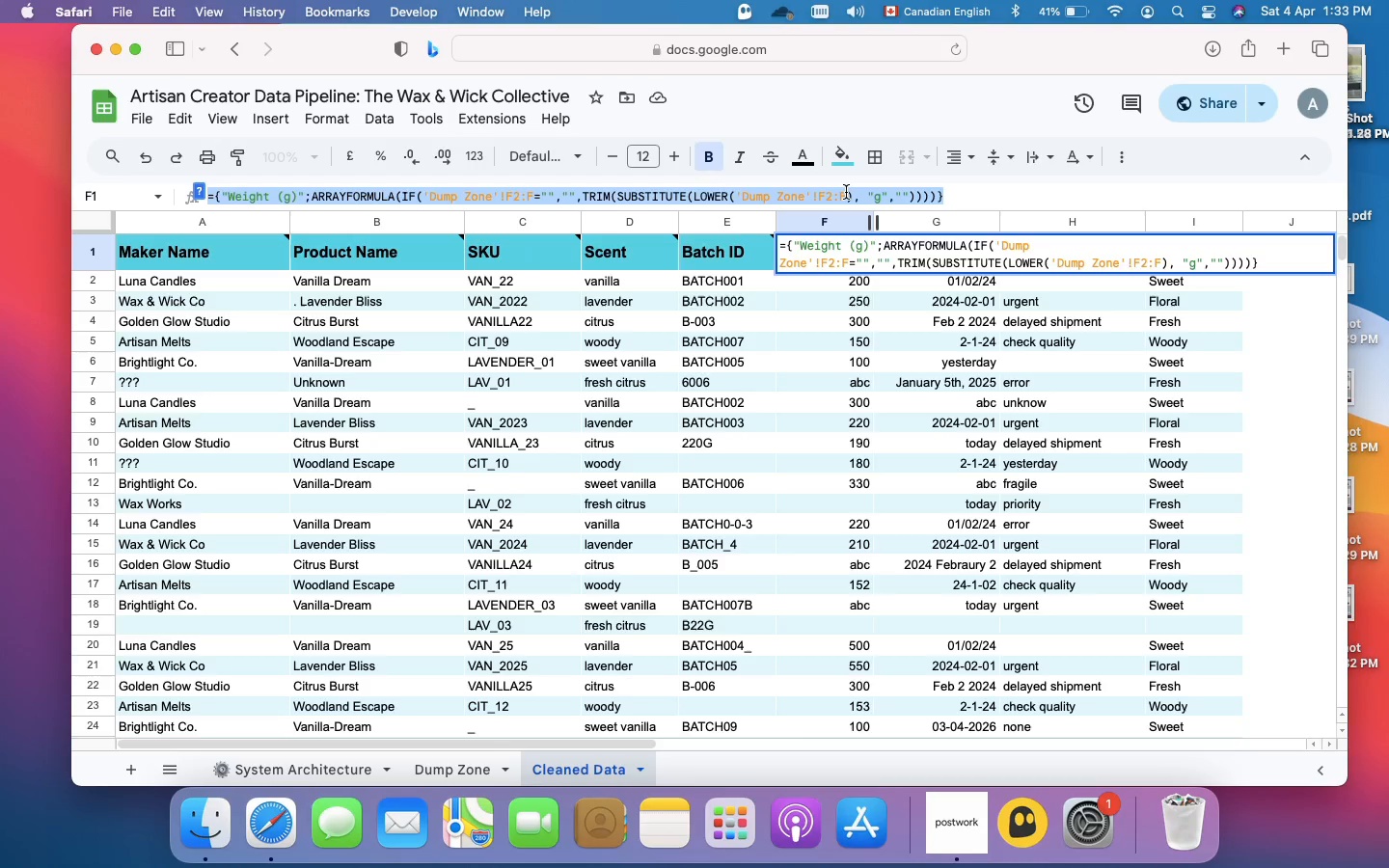 
type(={"Weight (g)";)
 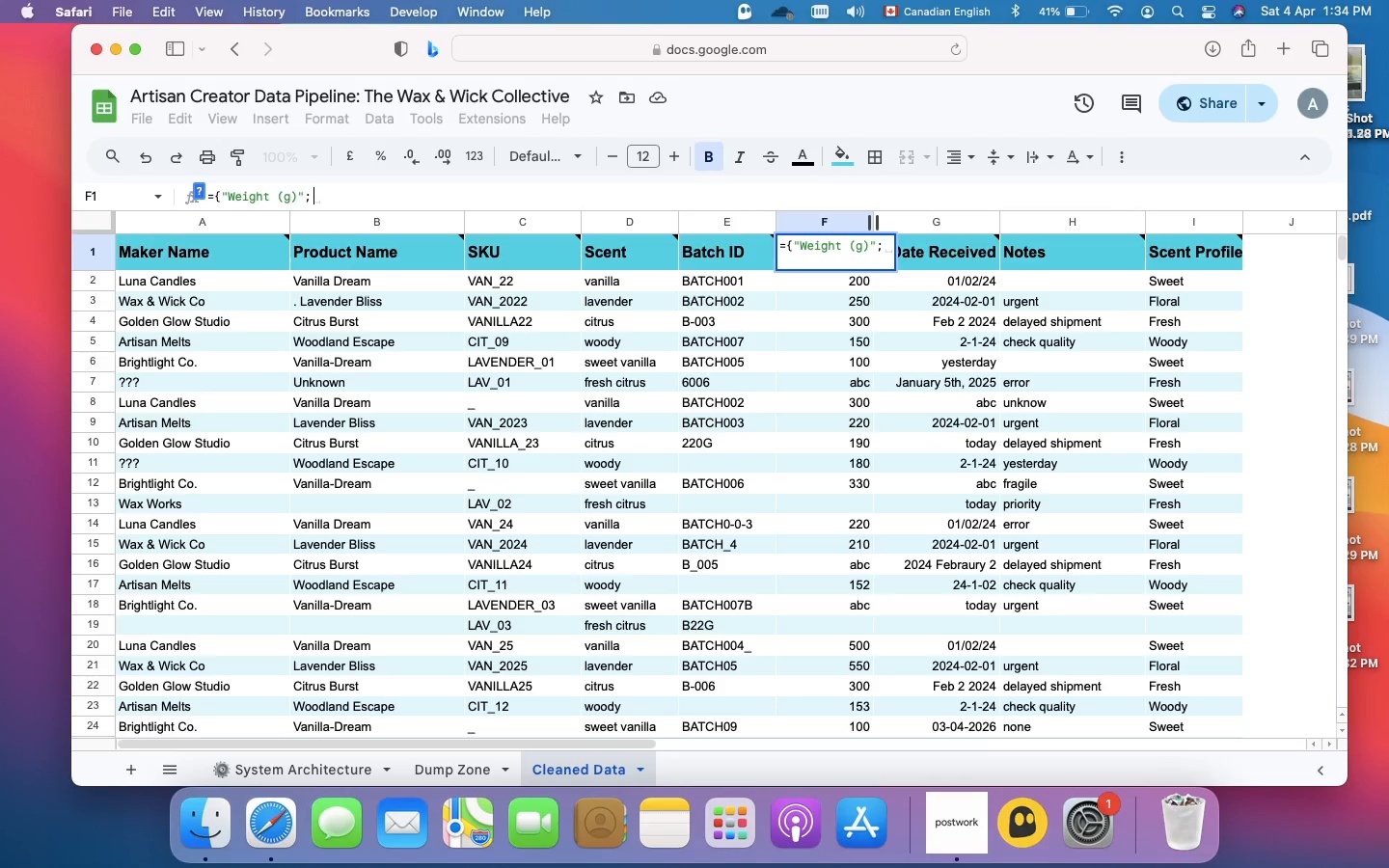 
type( )
key(Backspace)
type(ARRAYFORMULA(IF()
 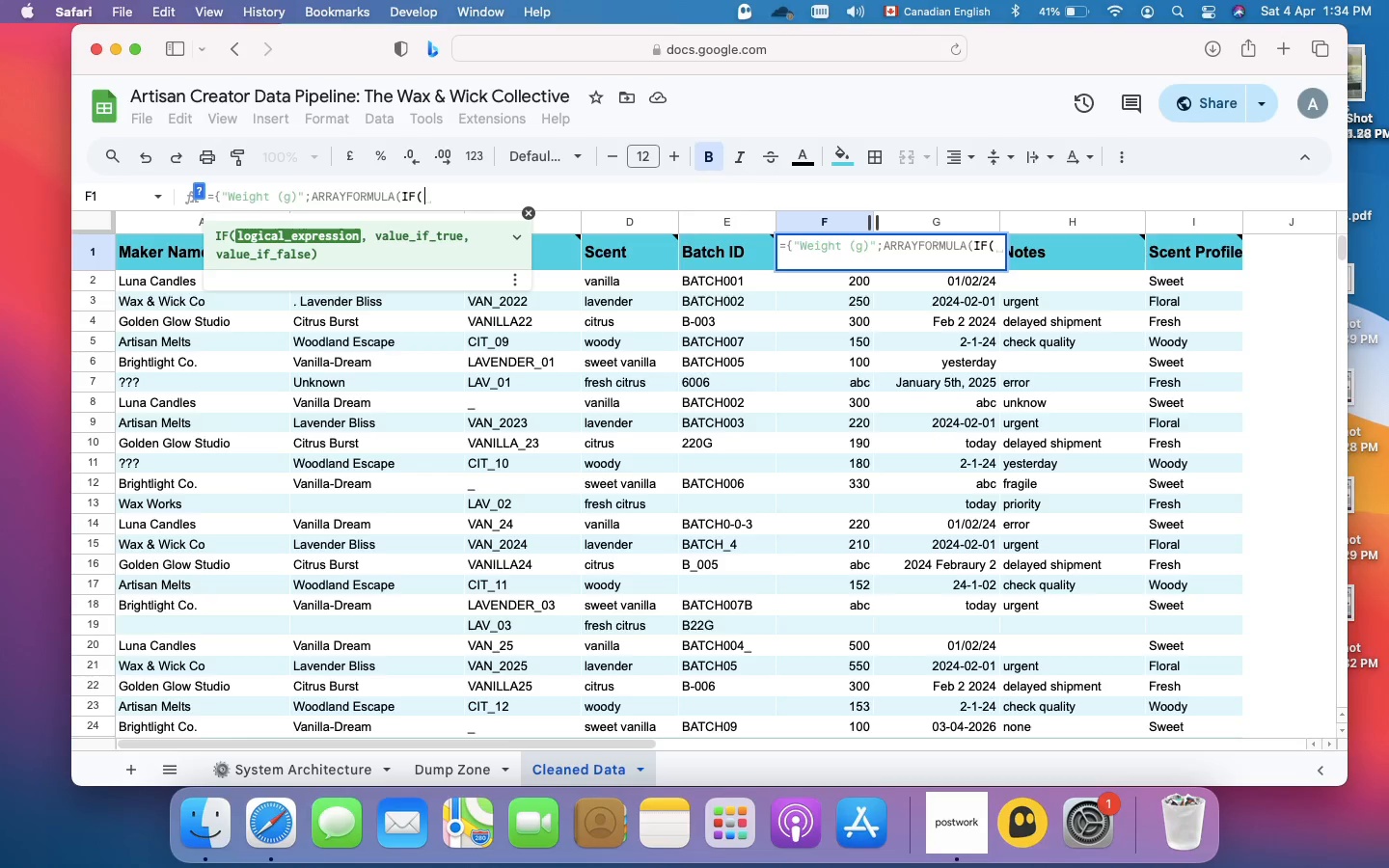 
type('U)
key(Backspace)
type(Dumb)
key(Backspace)
type(p Zone'!)
 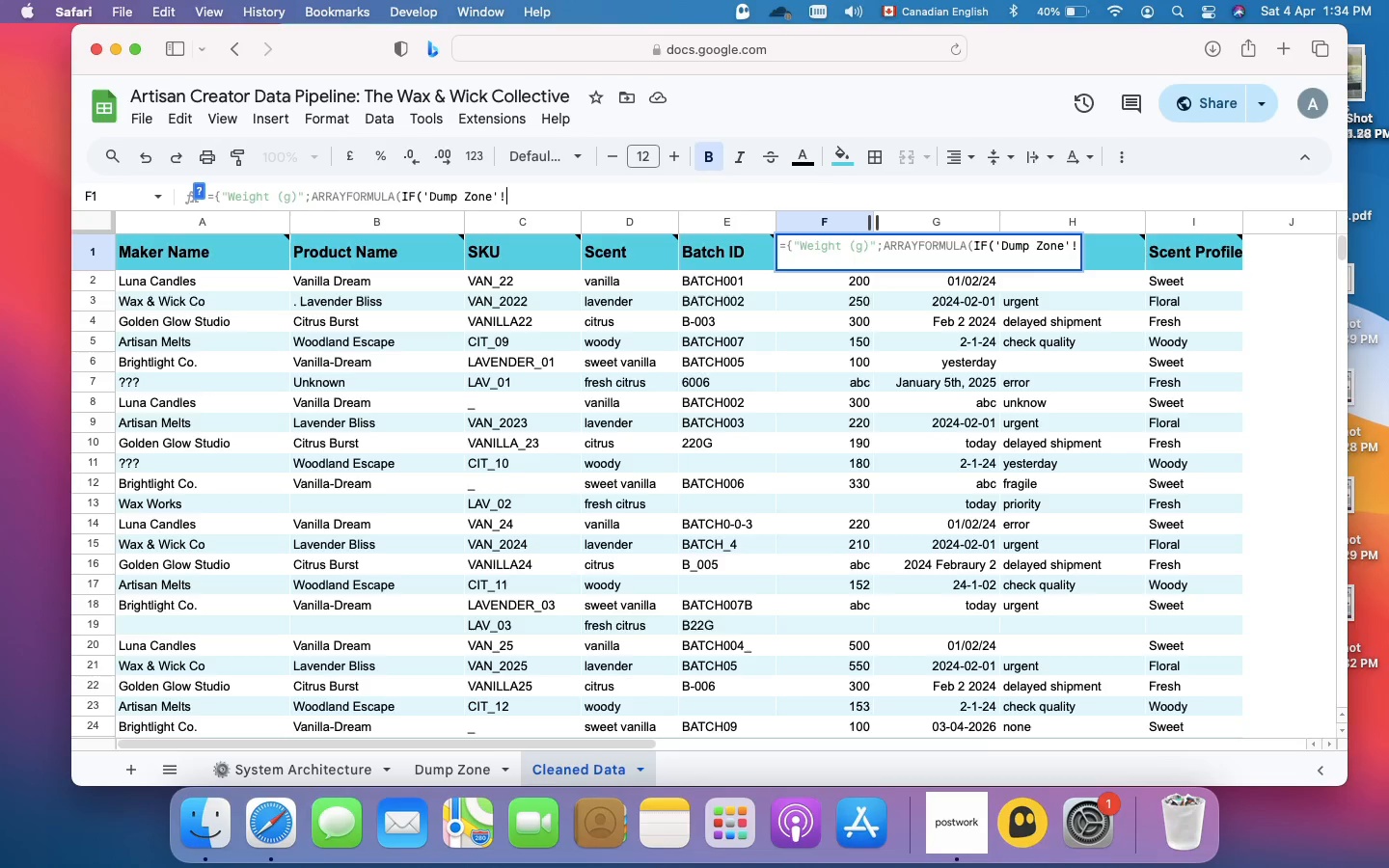 
wait(5.67)
 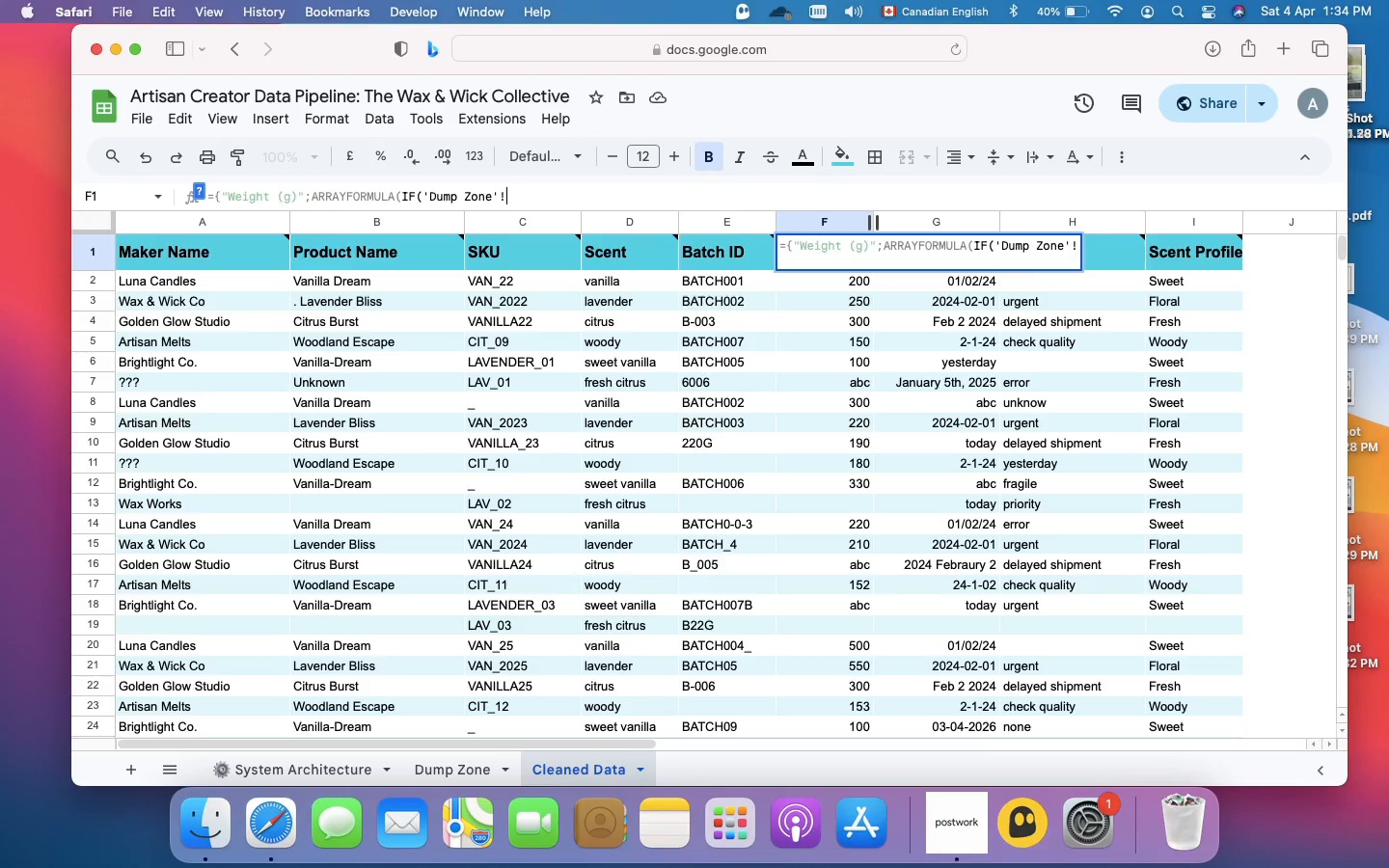 
type(F2:F==)
key(Backspace)
type("","",)
 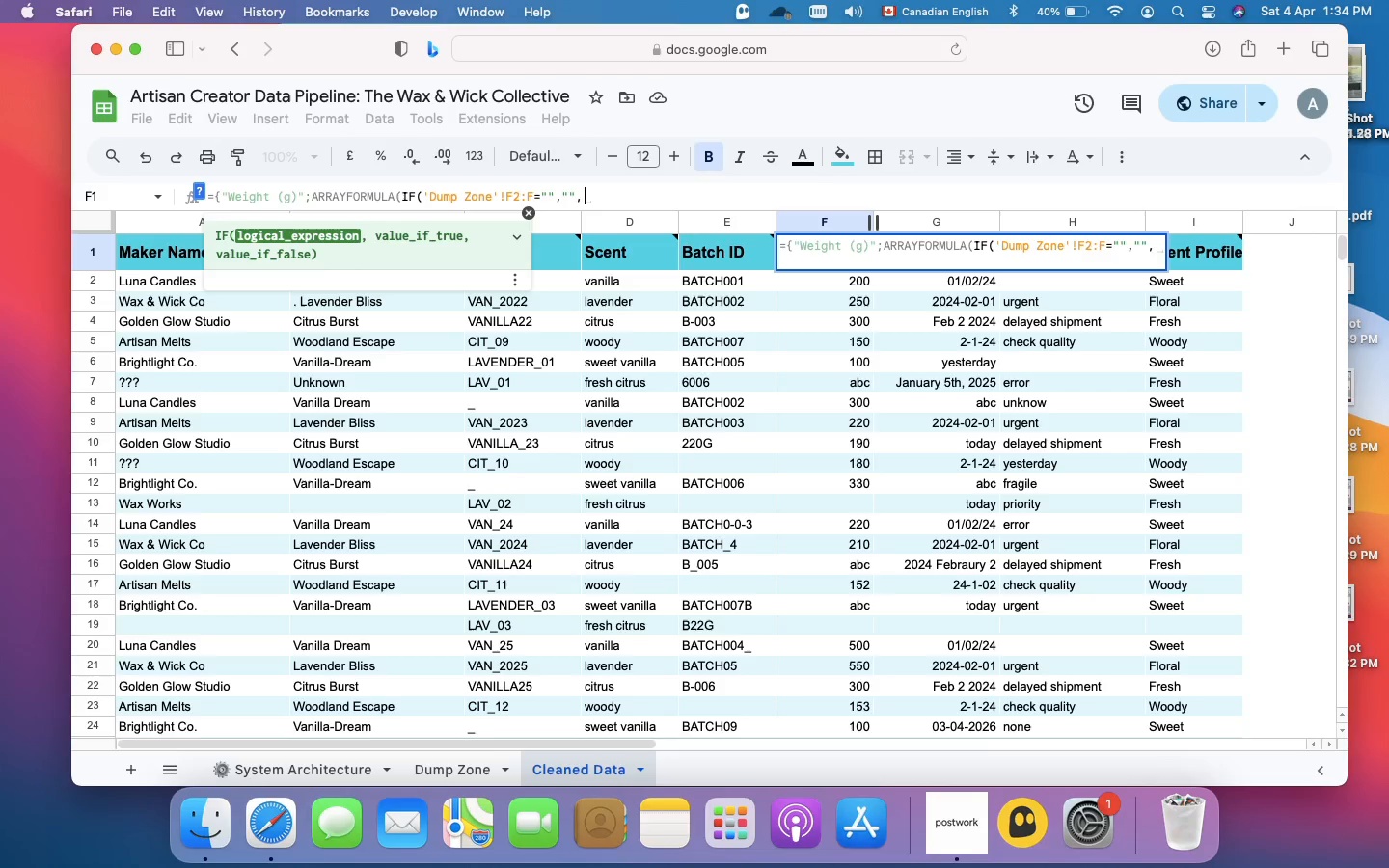 
type(IFS)
key(Backspace)
type(ERROR(VALUE(TRIM(SUBSTITUTE(LOWER(Dump Zone'!F2:F),"g",)
 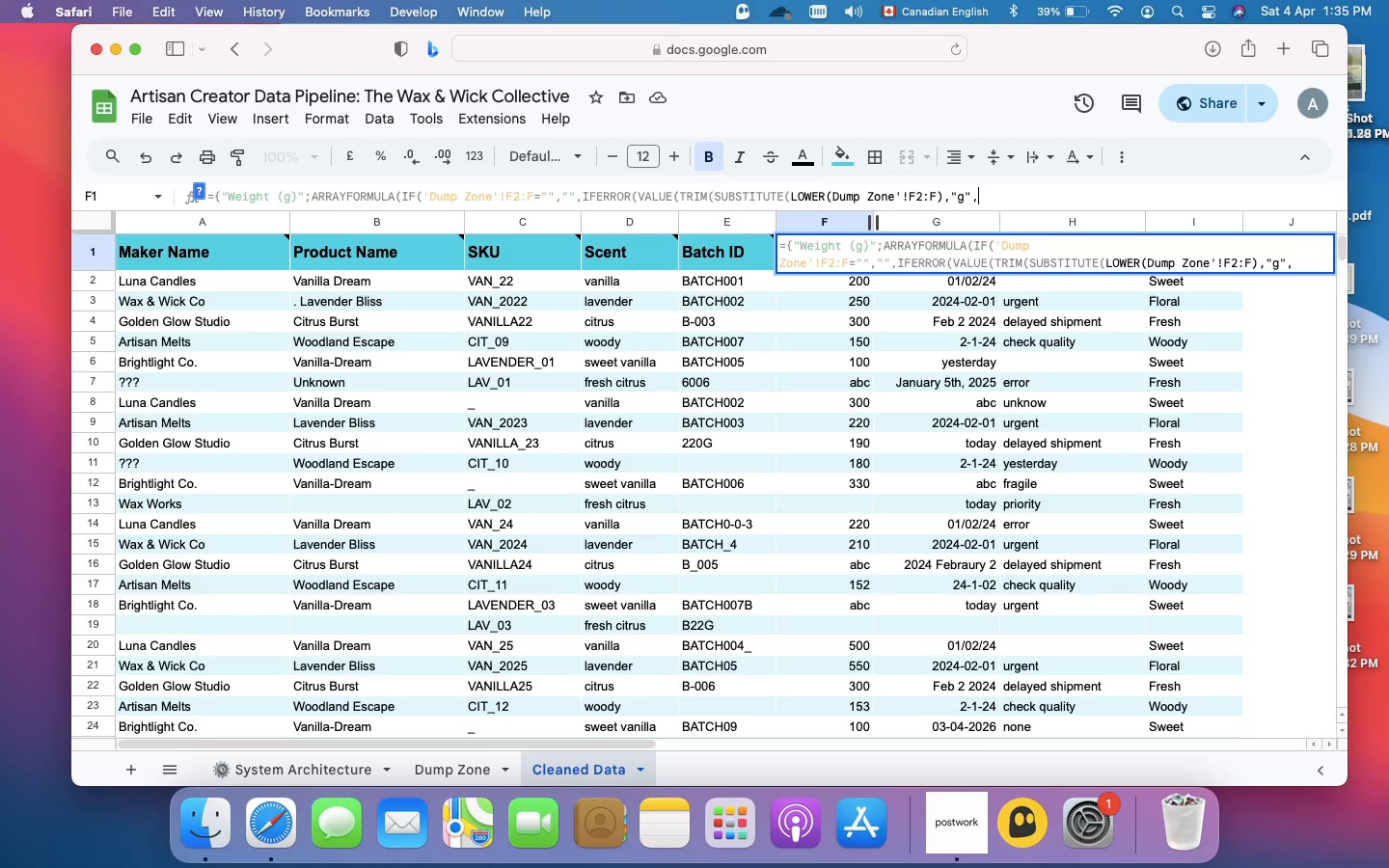 
wait(5.3)
 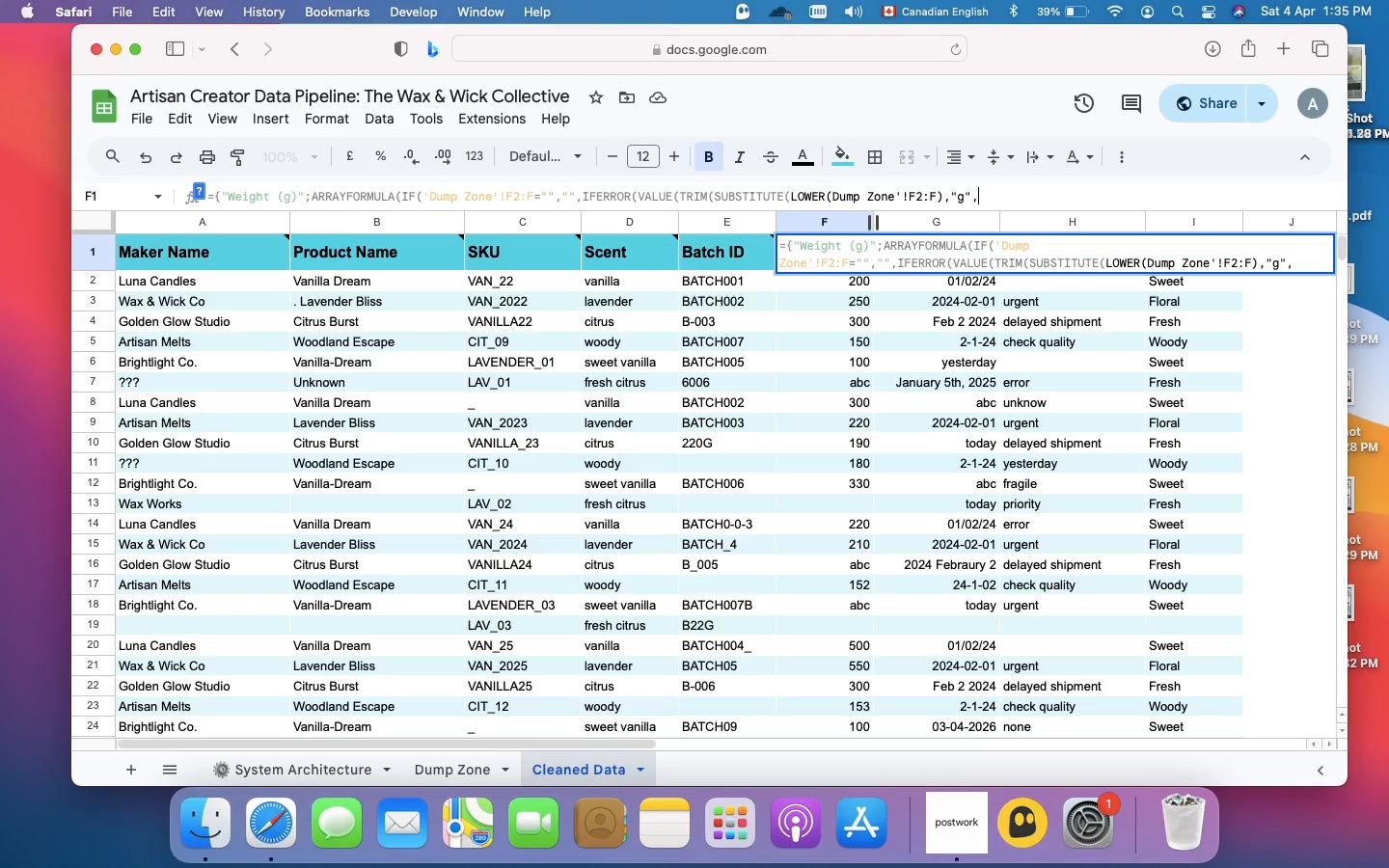 
key(Shift+Quote)
 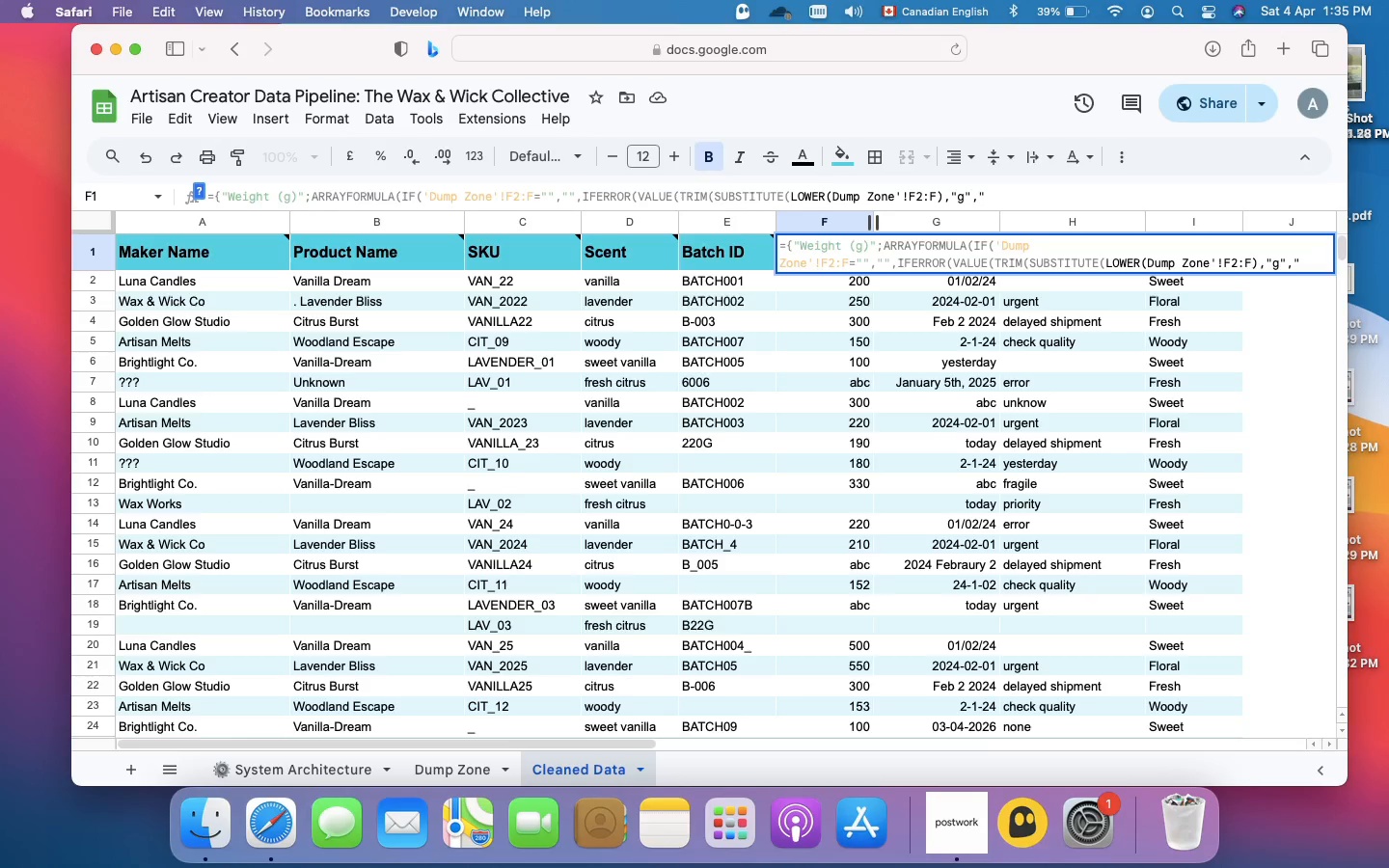 
key(Shift+Quote)
 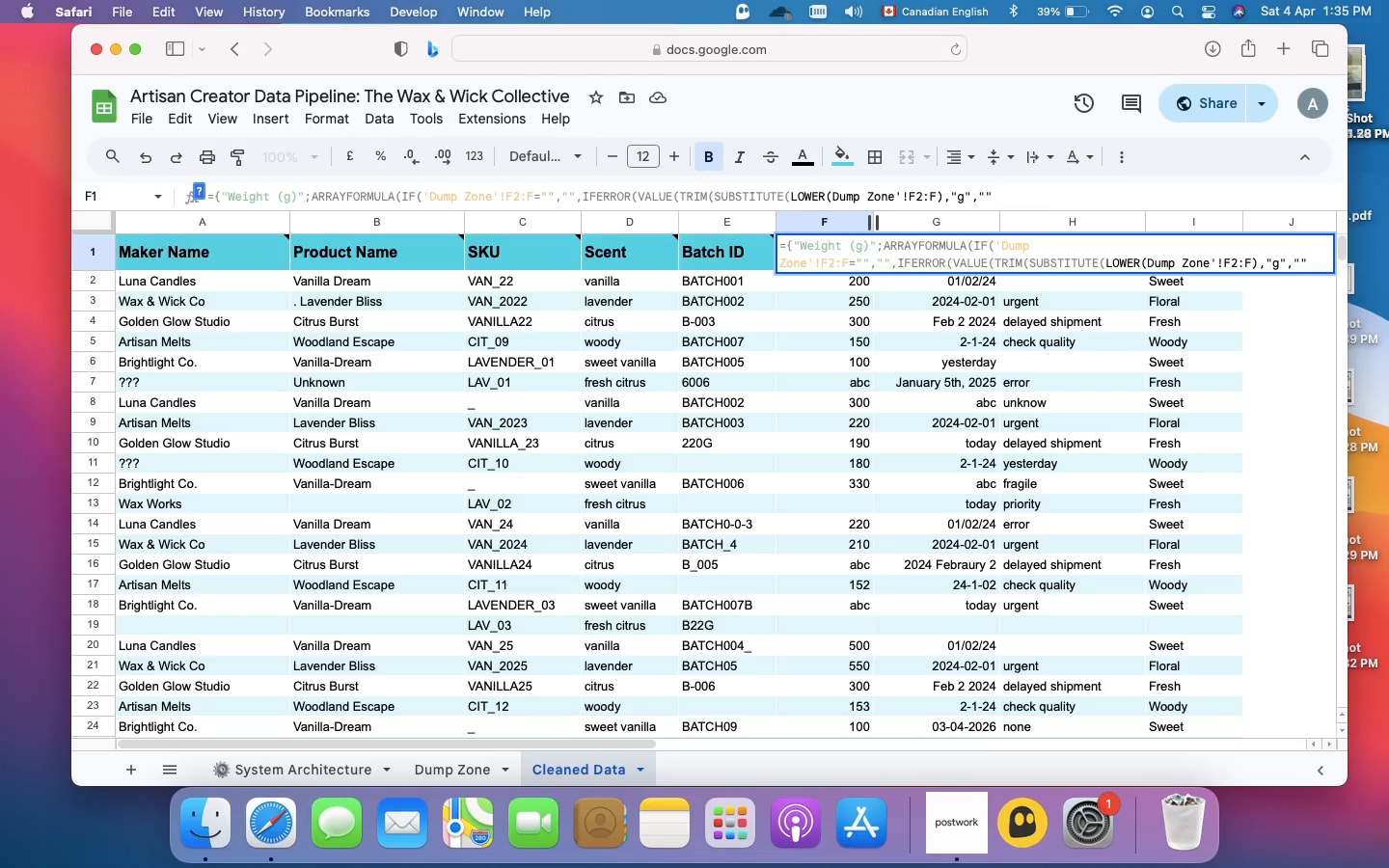 
type())),)
 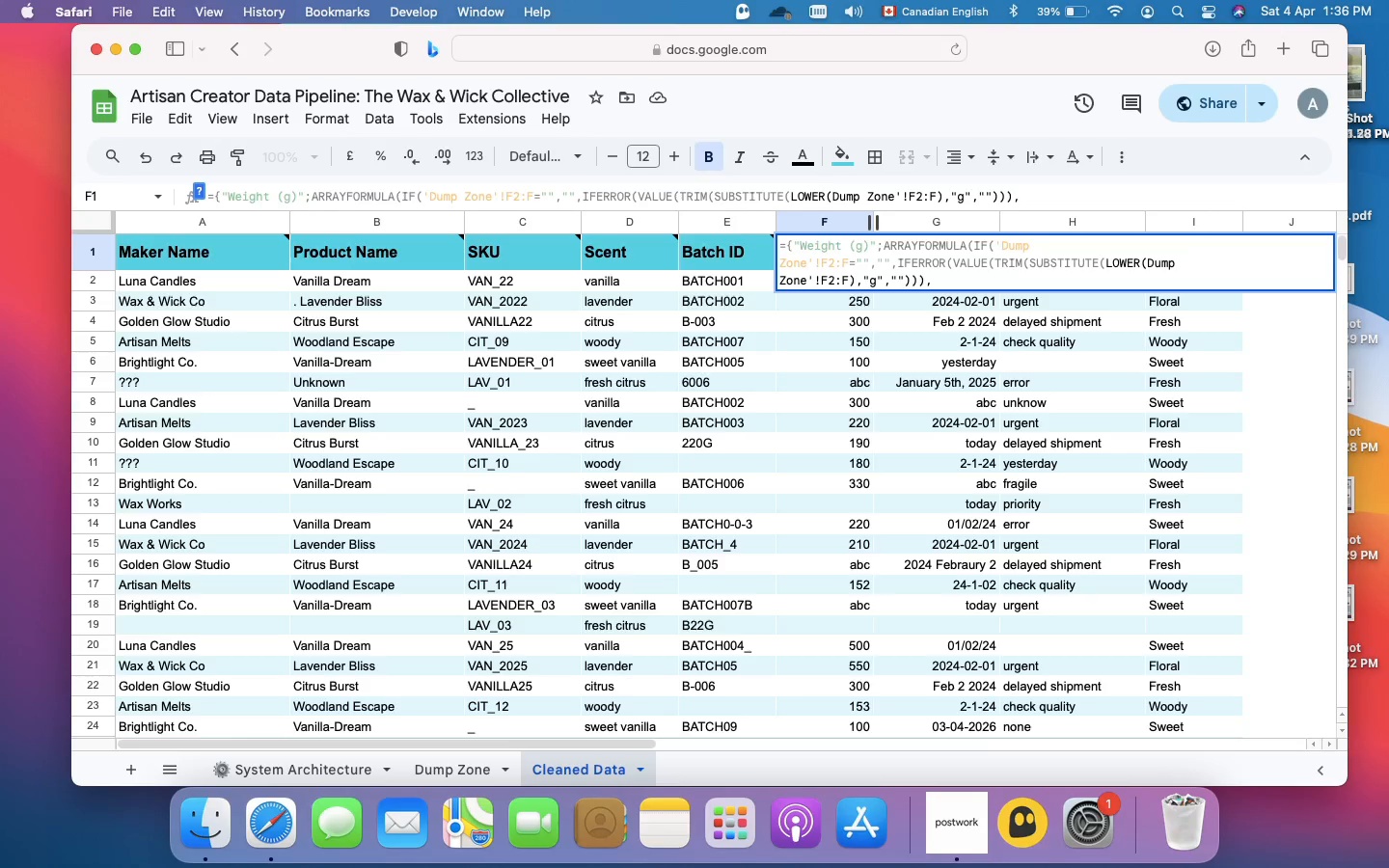 
key(Space)
 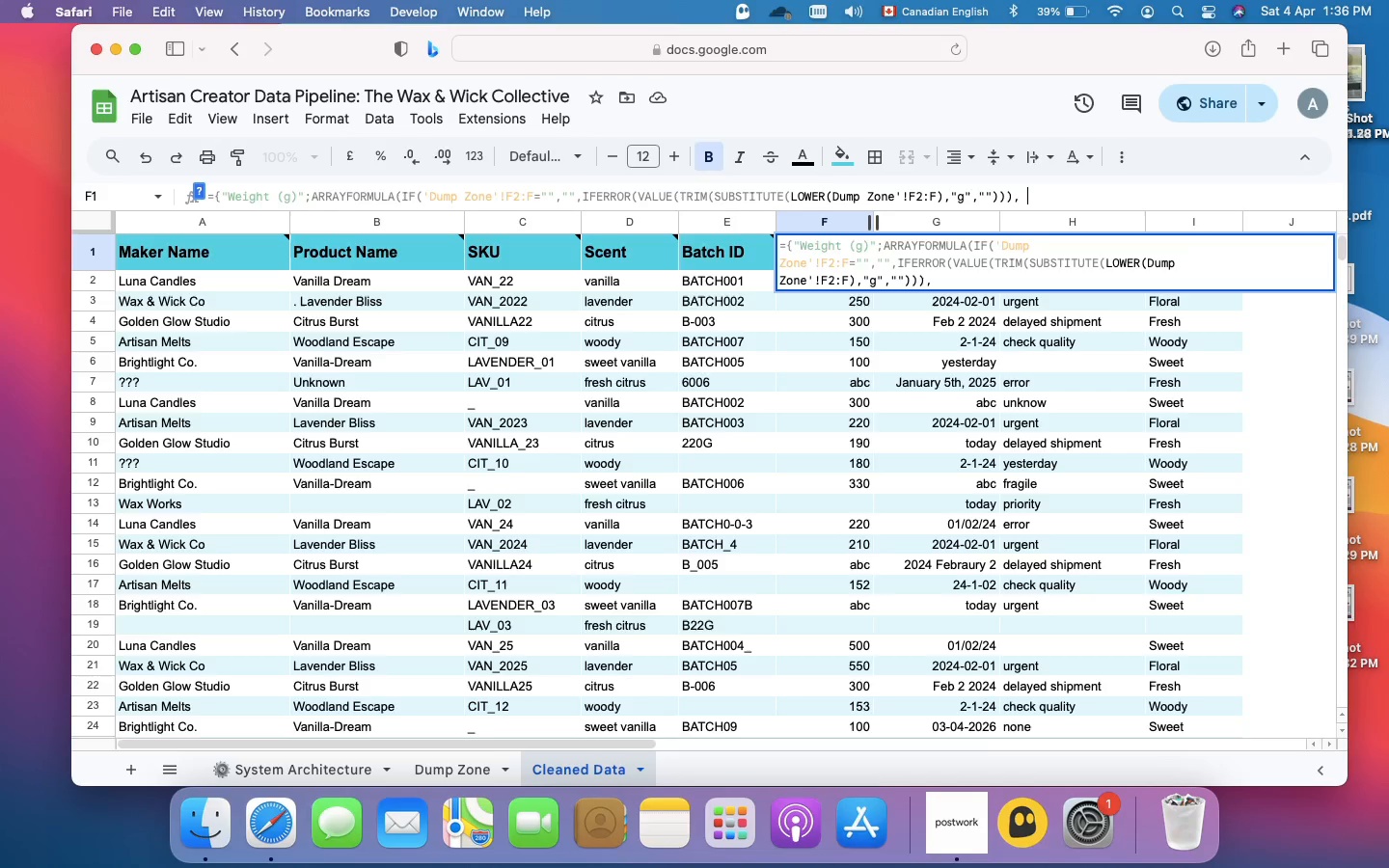 
key(Shift+Quote)
 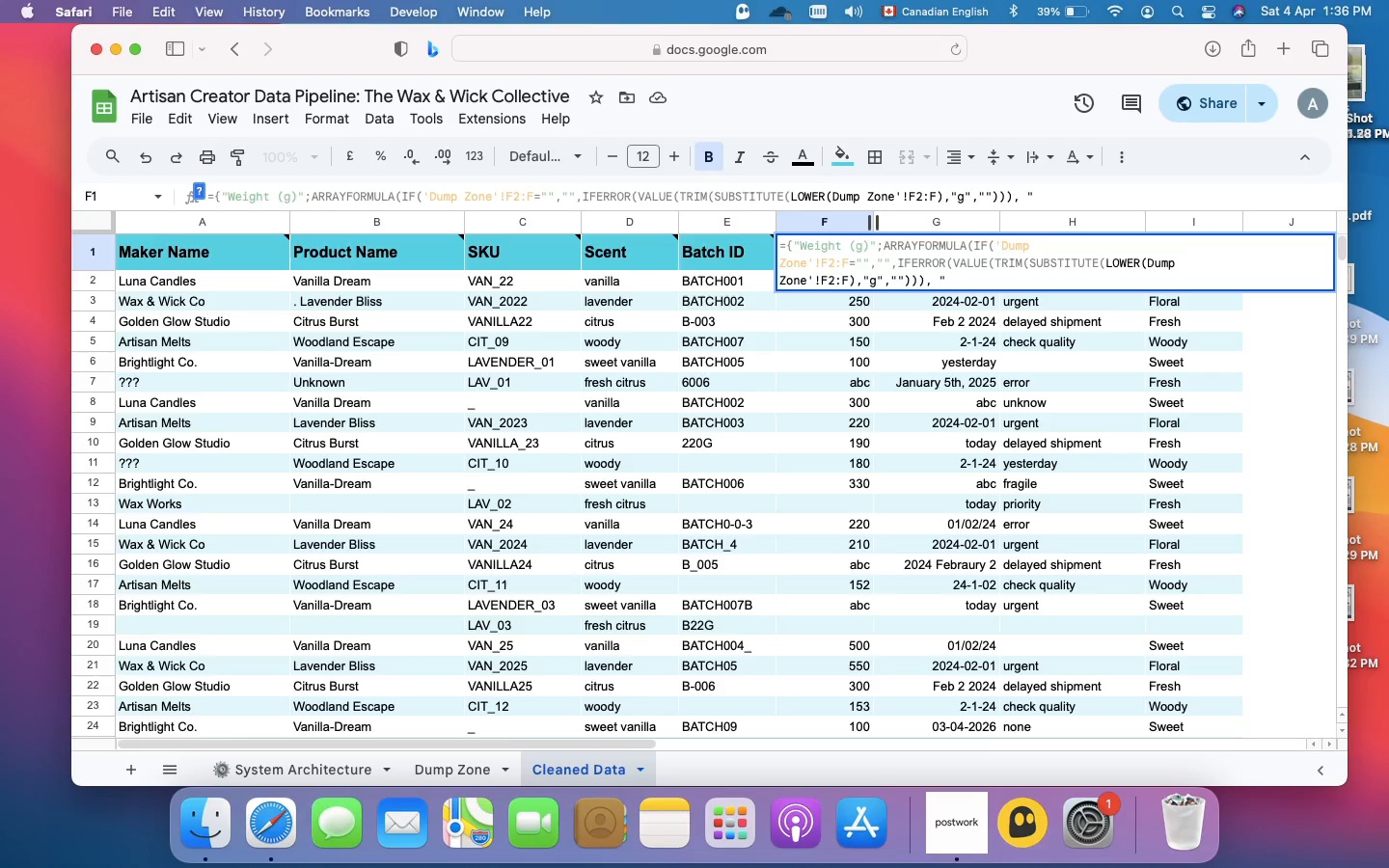 
type(Invalid Weight")))})
 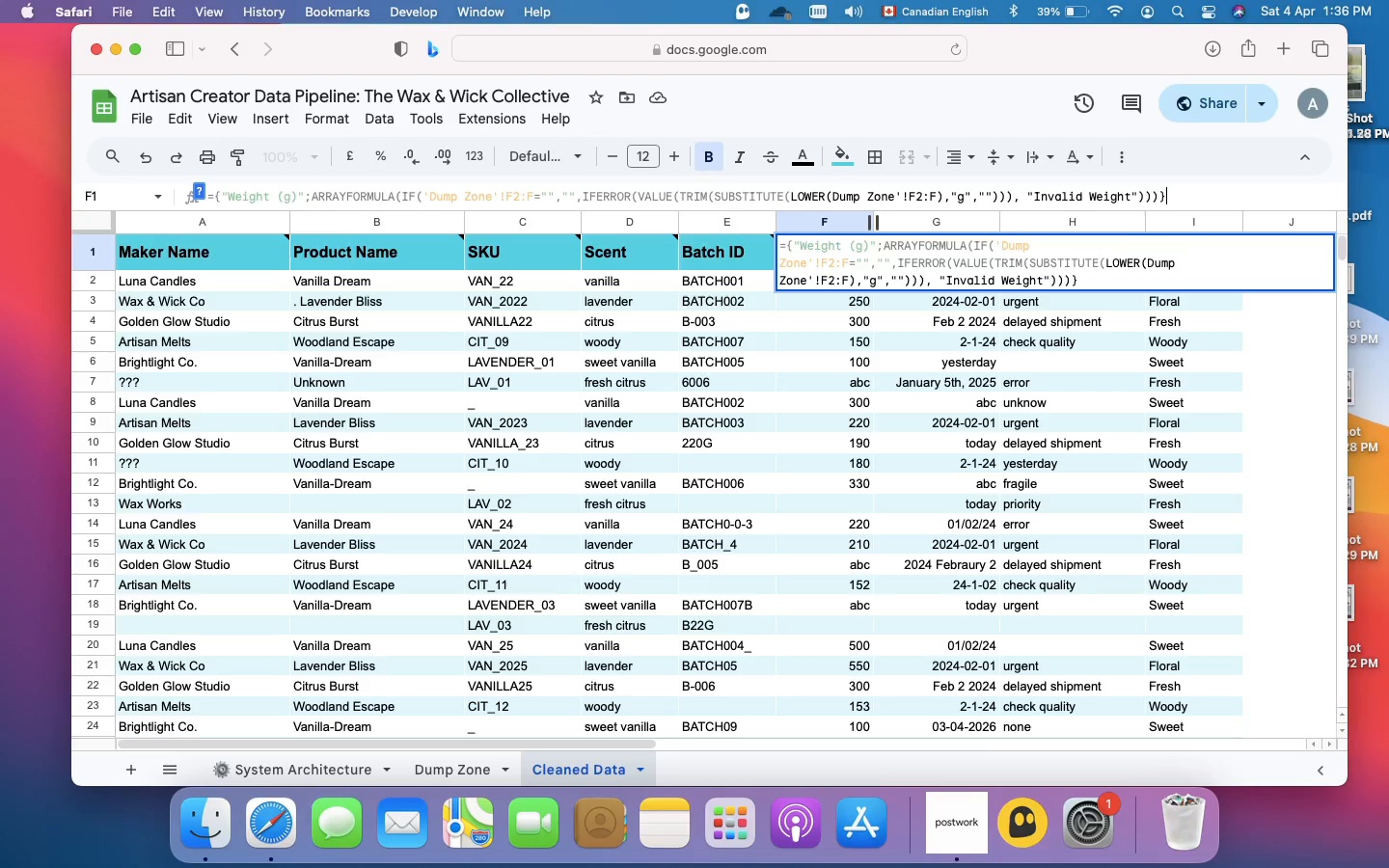 
wait(6.45)
 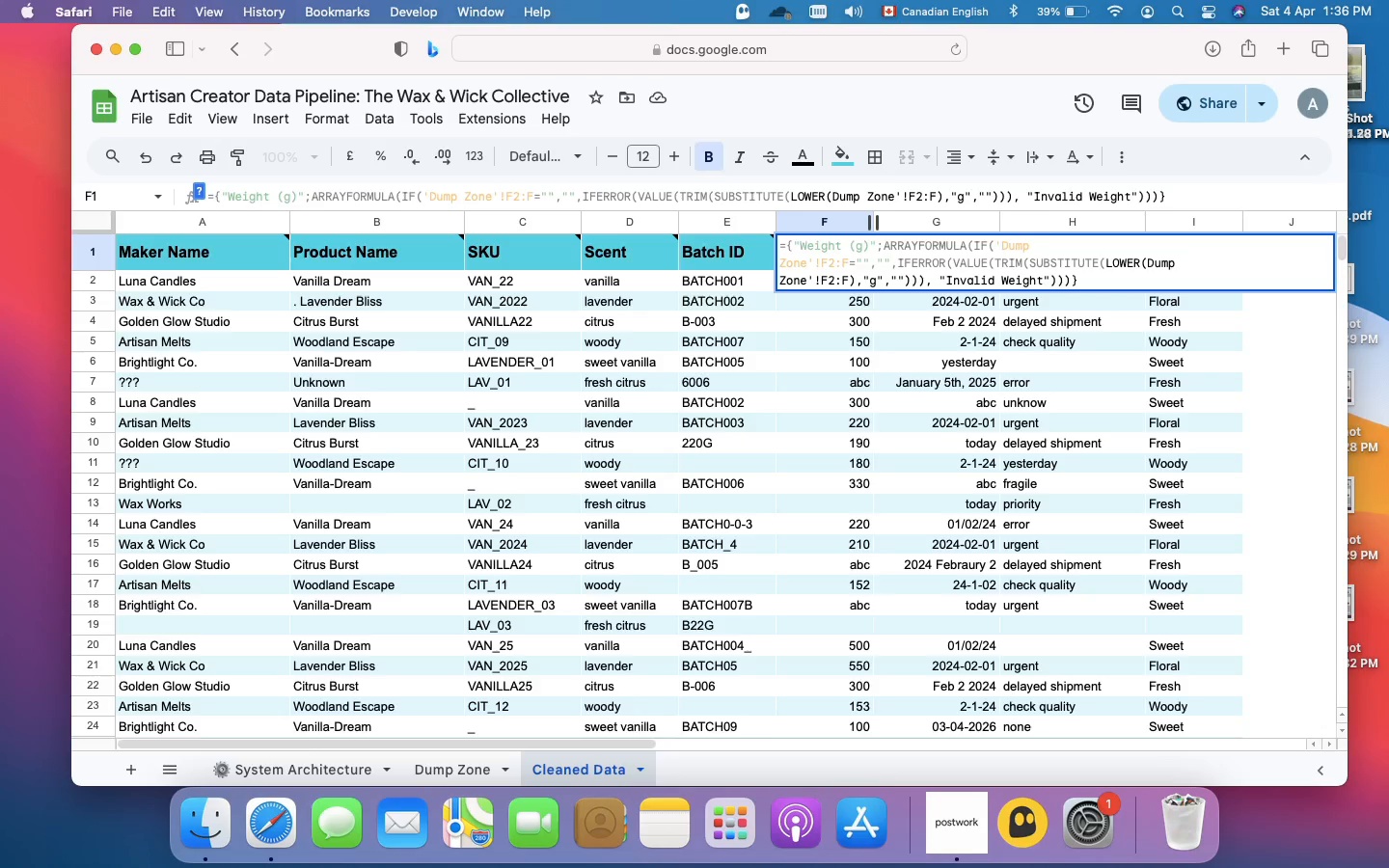 
key(Enter)
 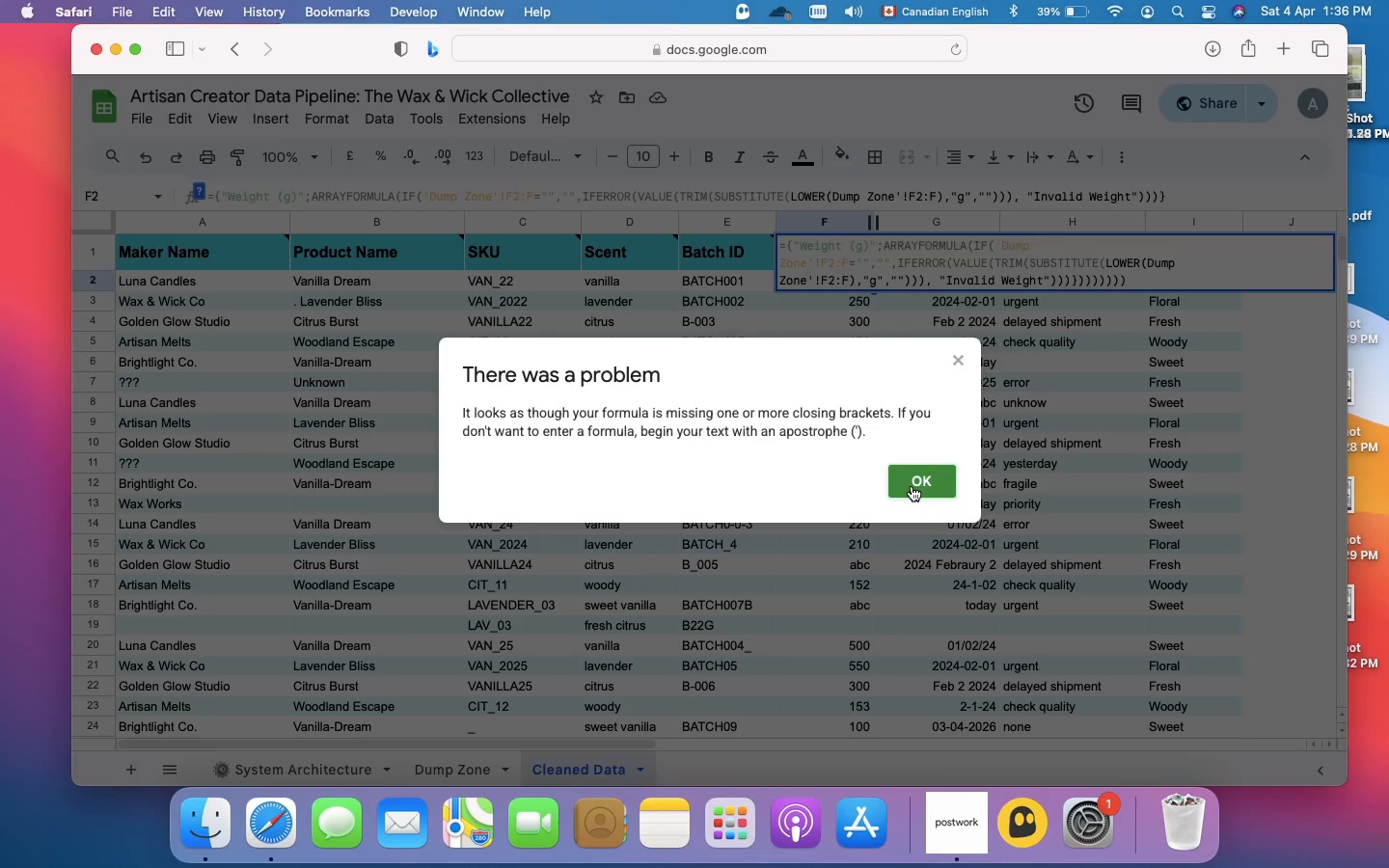 
wait(7.63)
 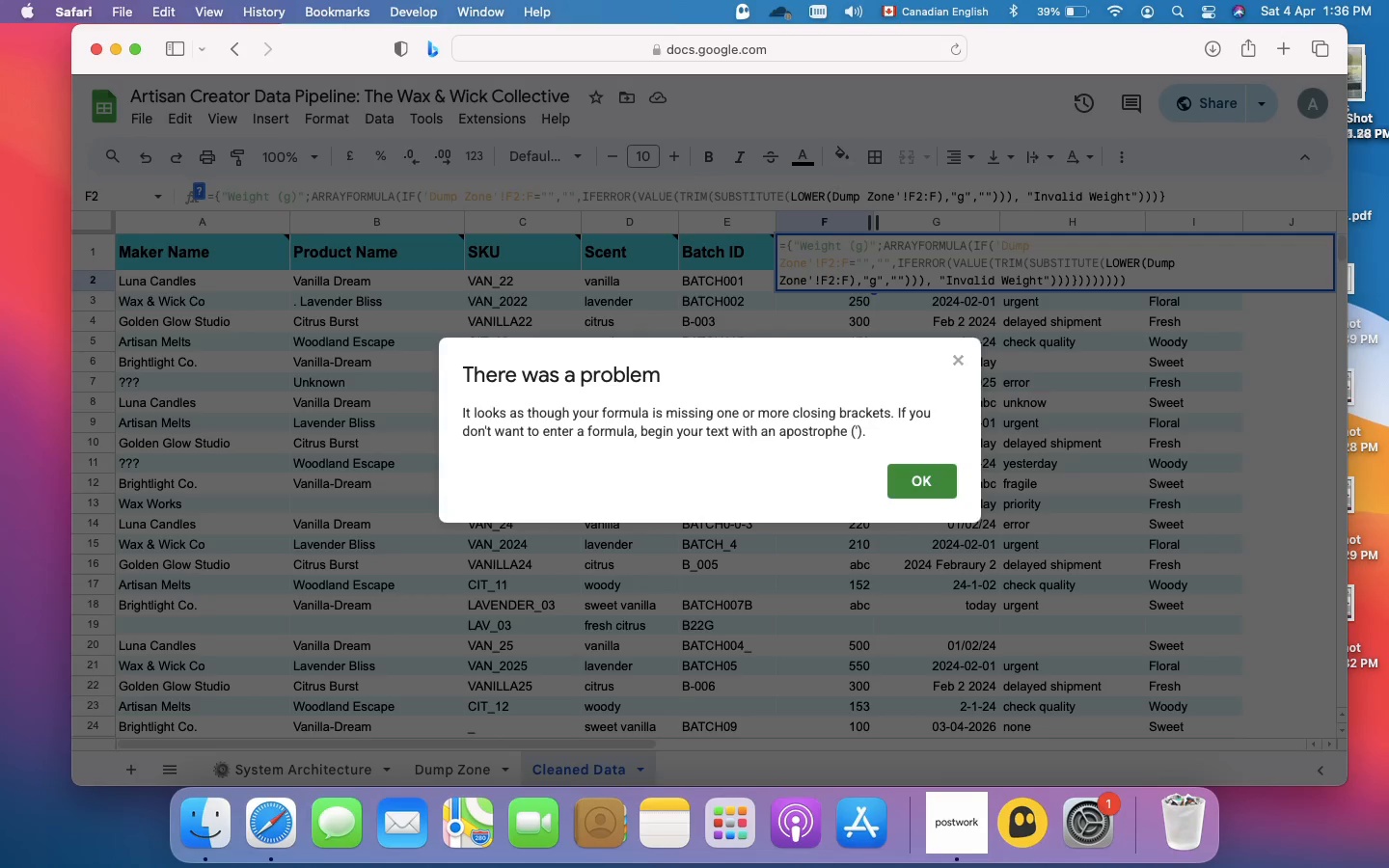 
left_click([921, 481])
 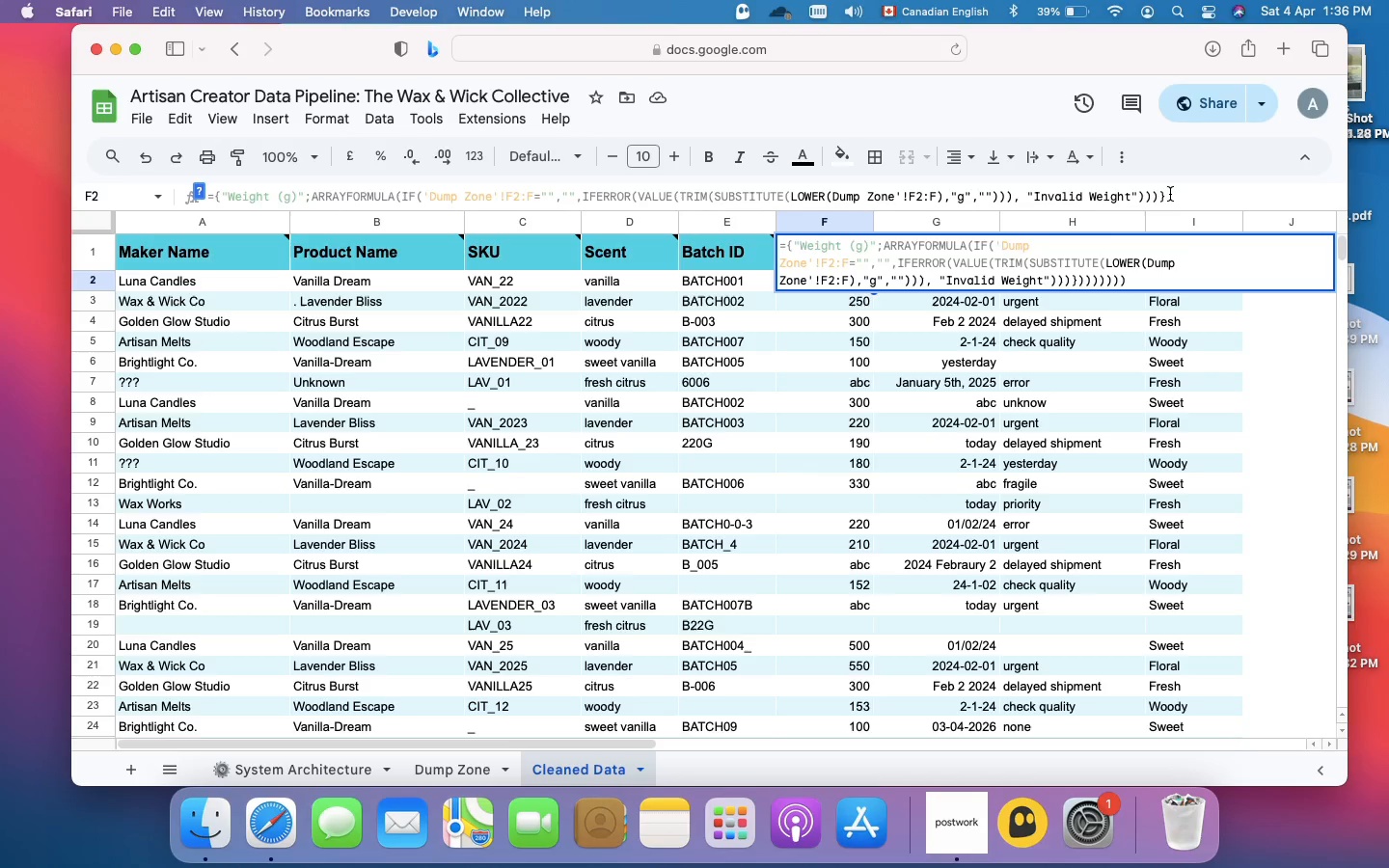 
left_click([1170, 194])
 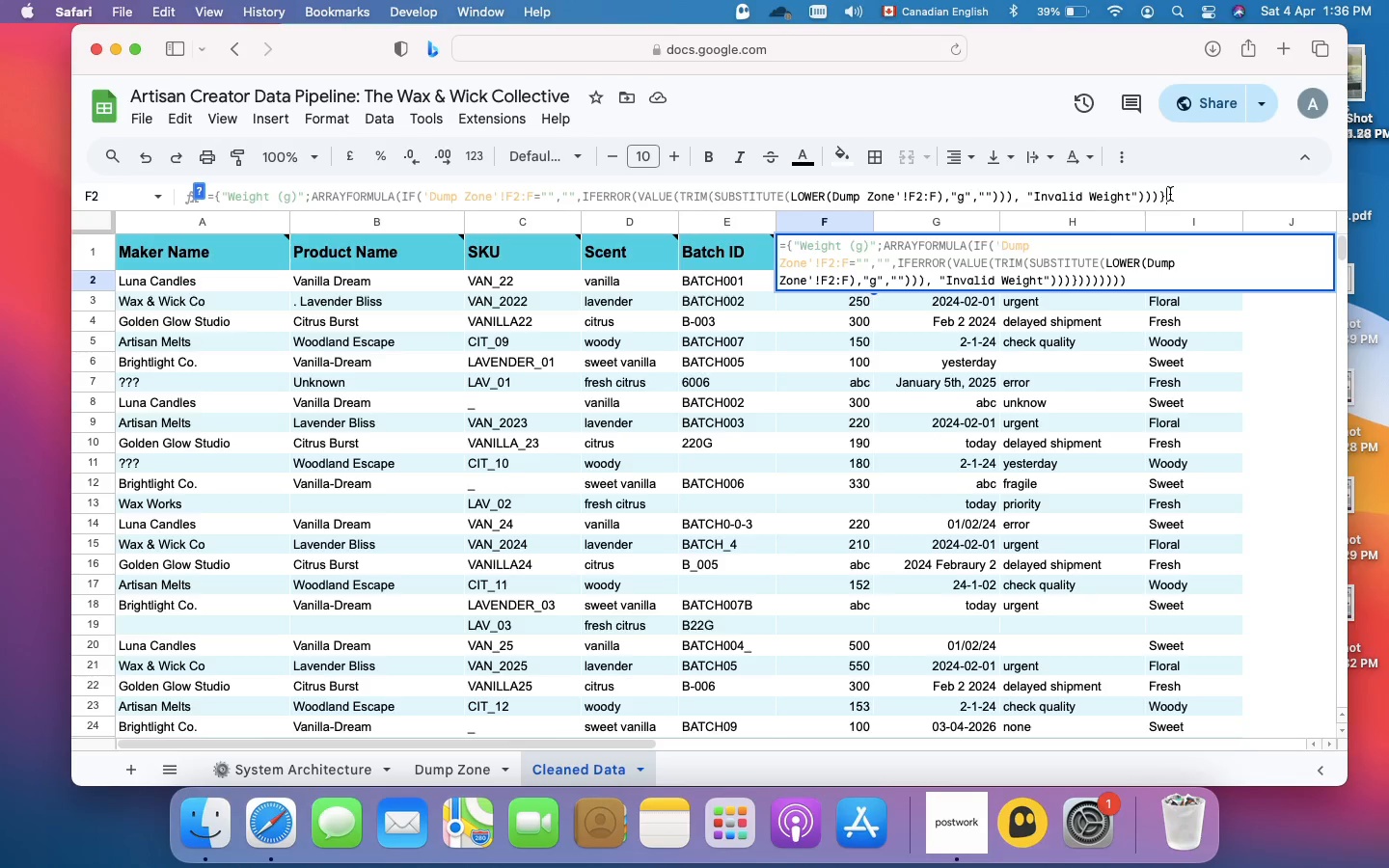 
key(Backspace)
 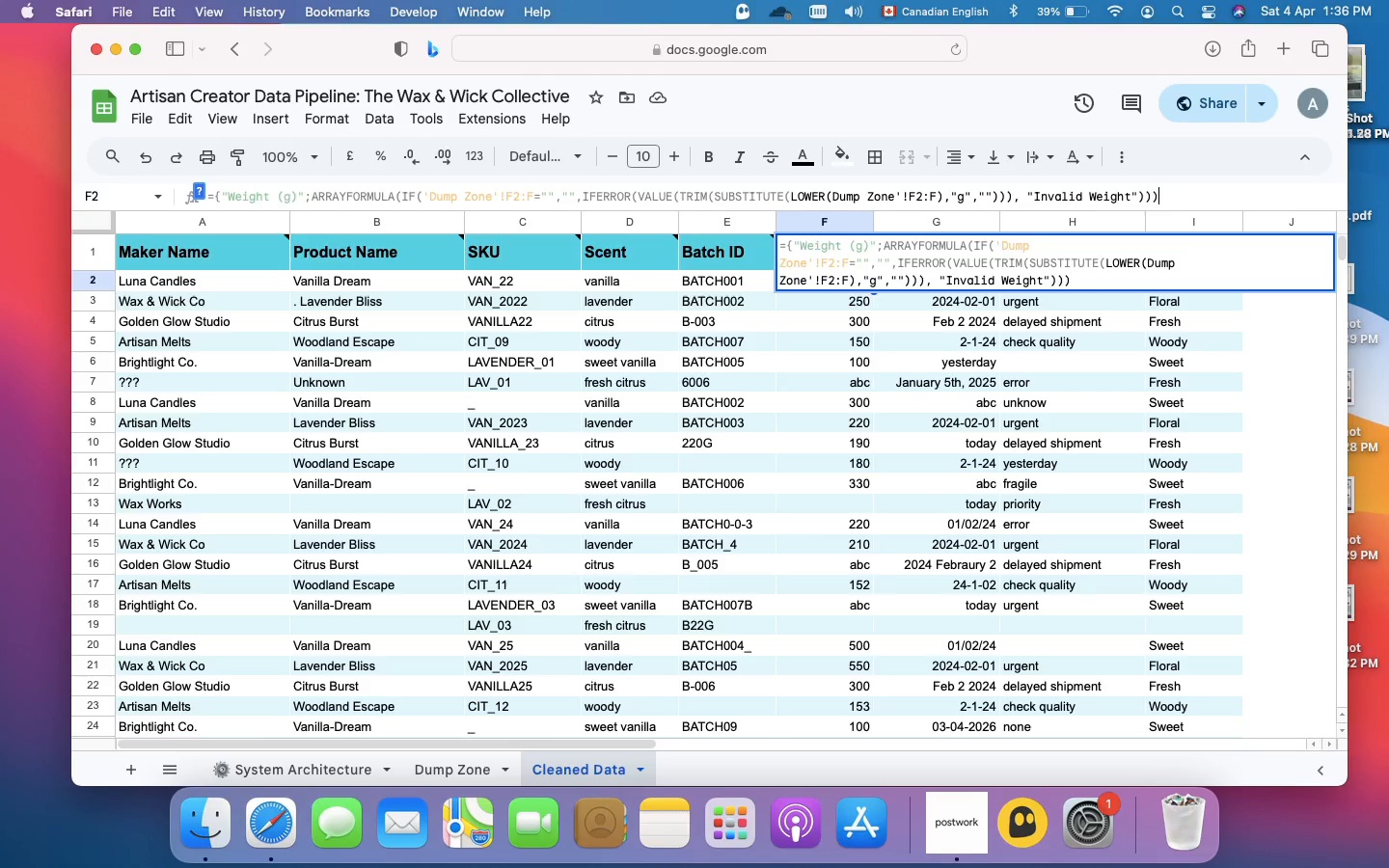 
key(Backspace)
 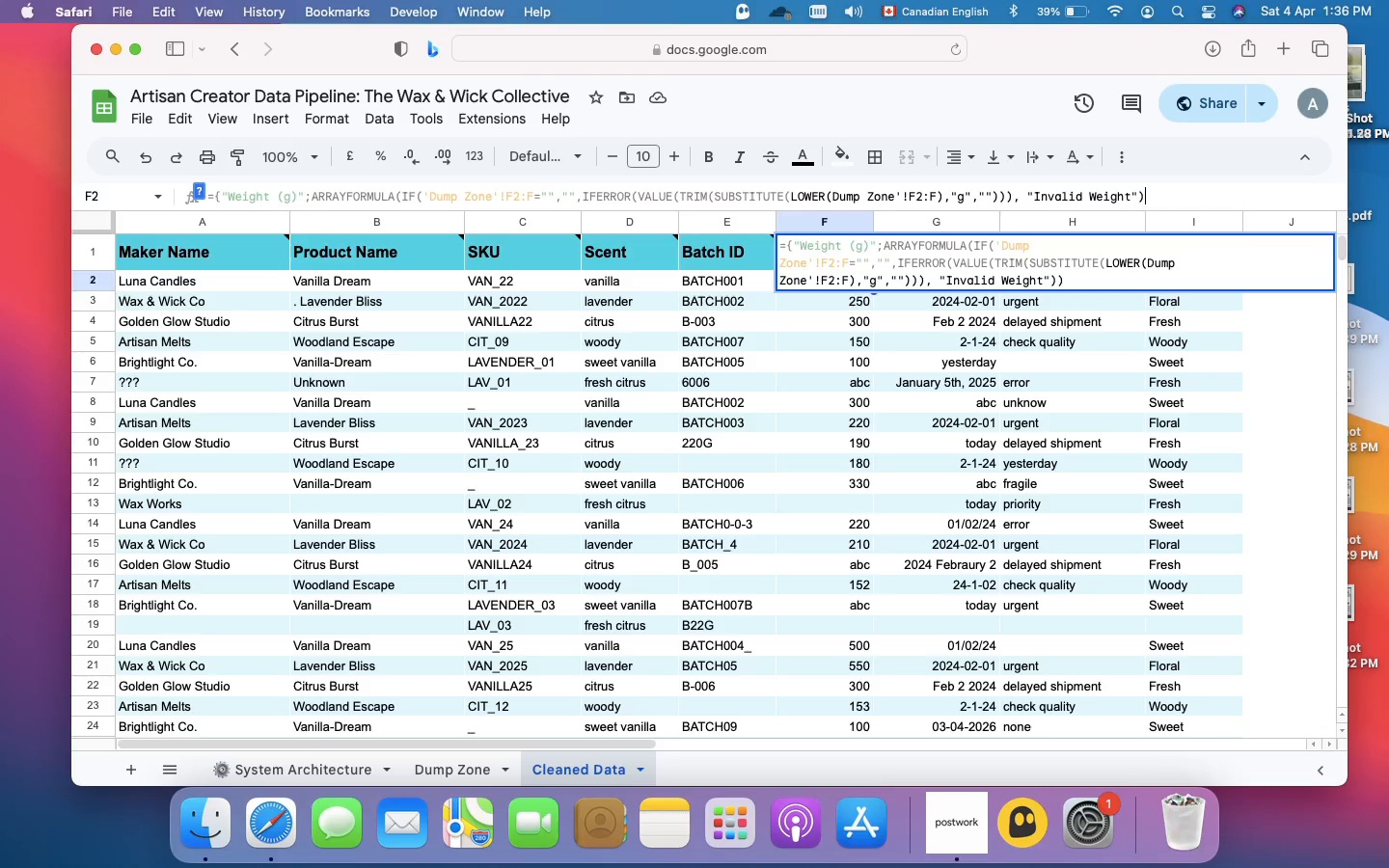 
key(Backspace)
 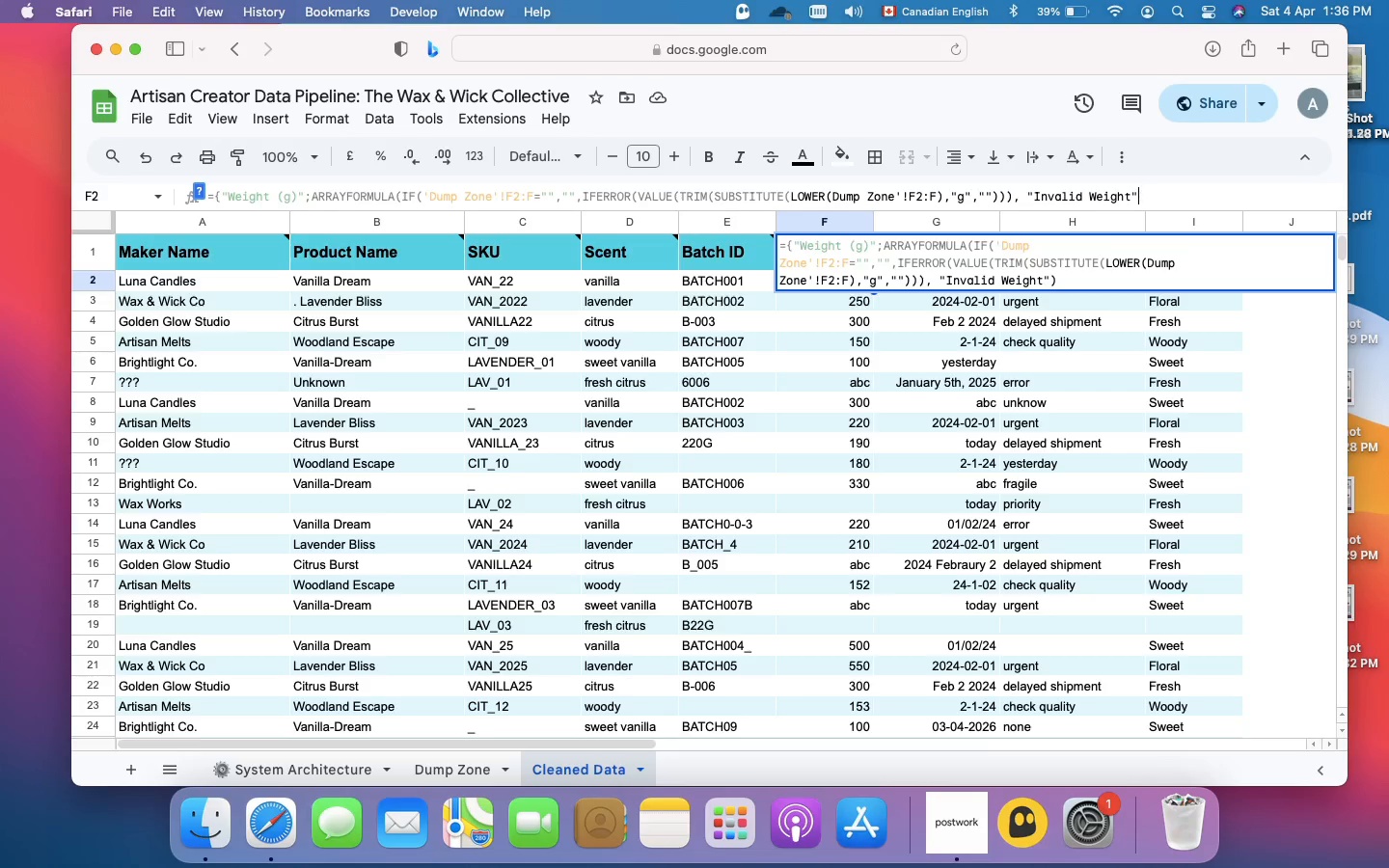 
key(Backspace)
 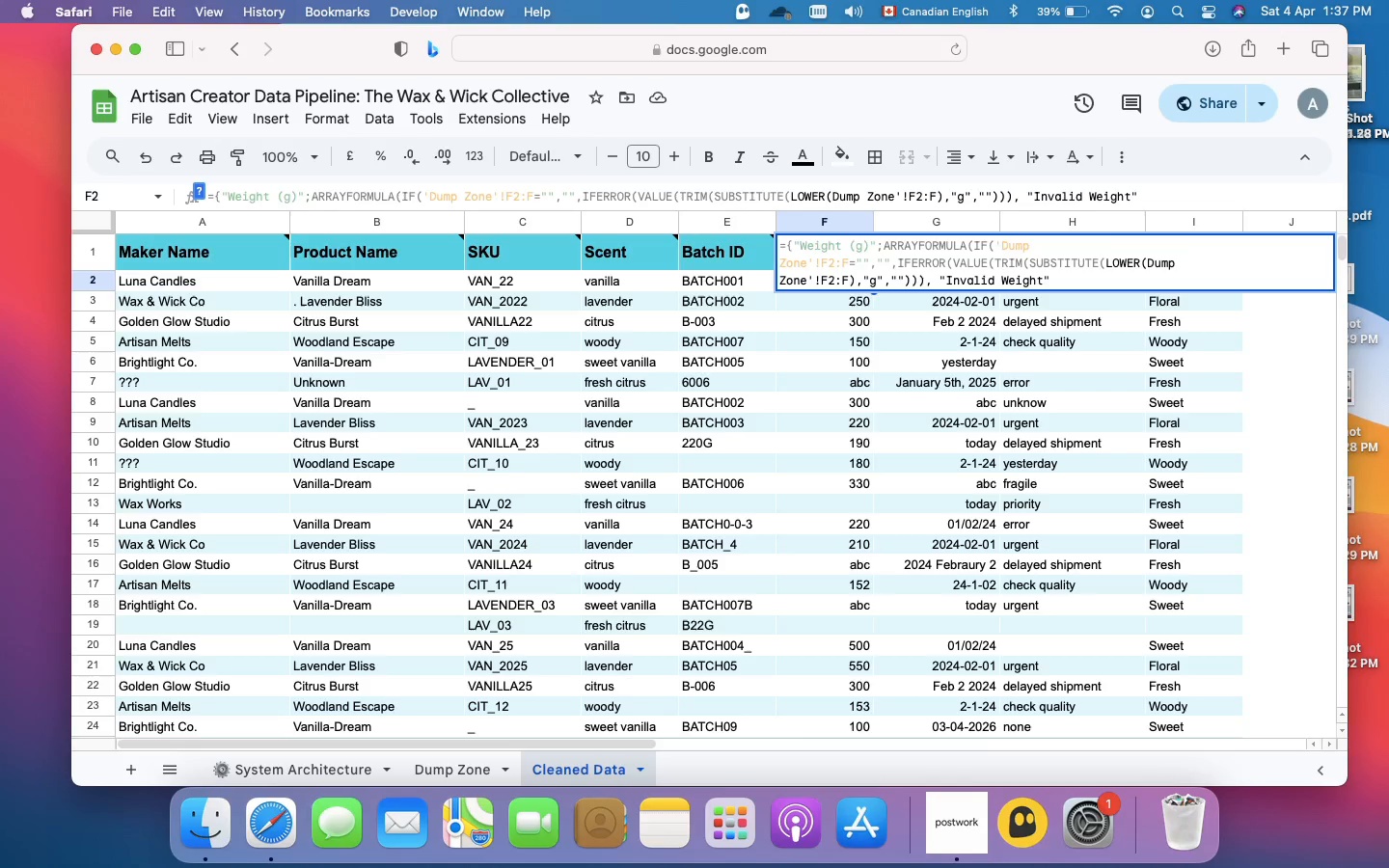 
wait(25.28)
 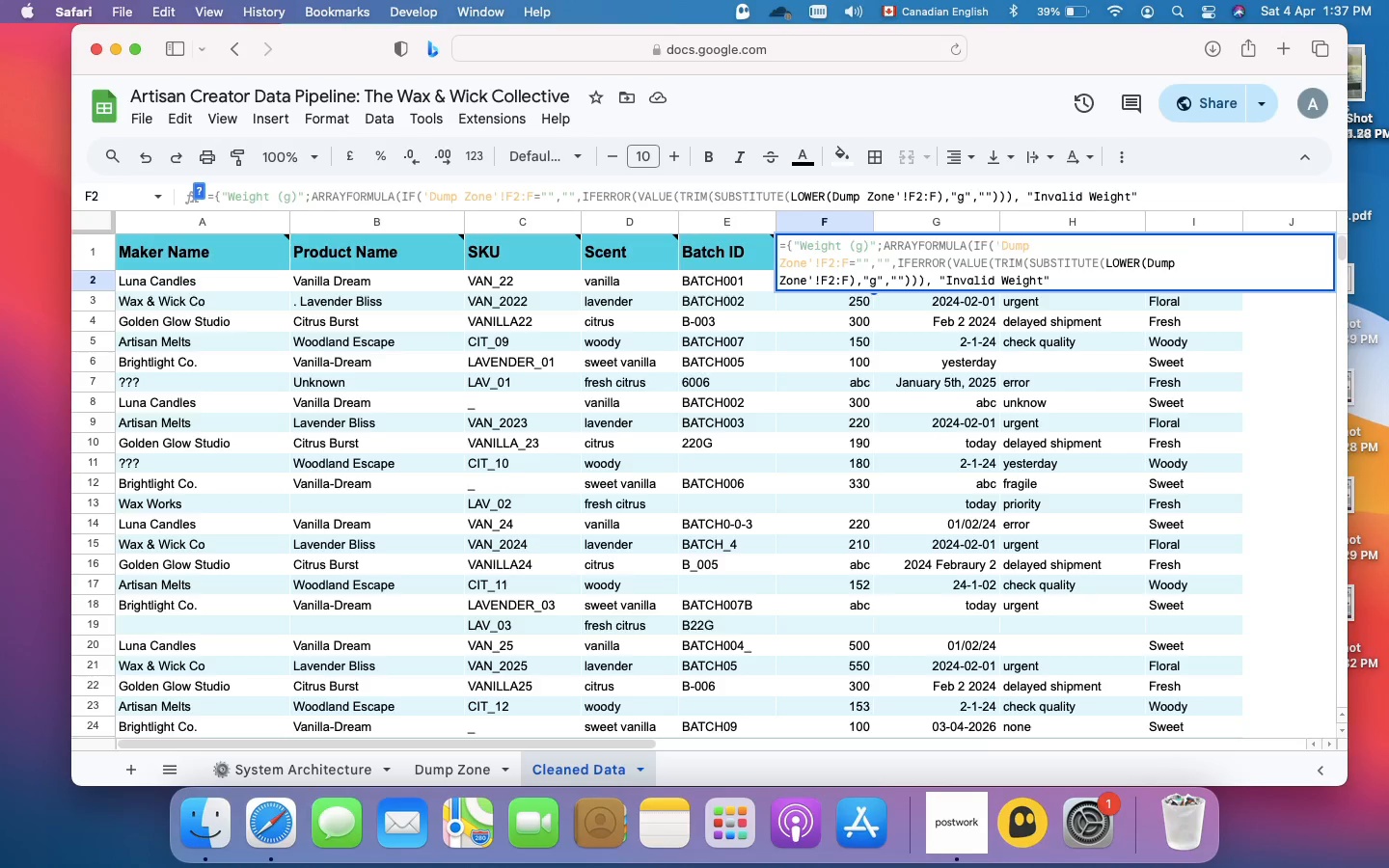 
key(Shift+0)
 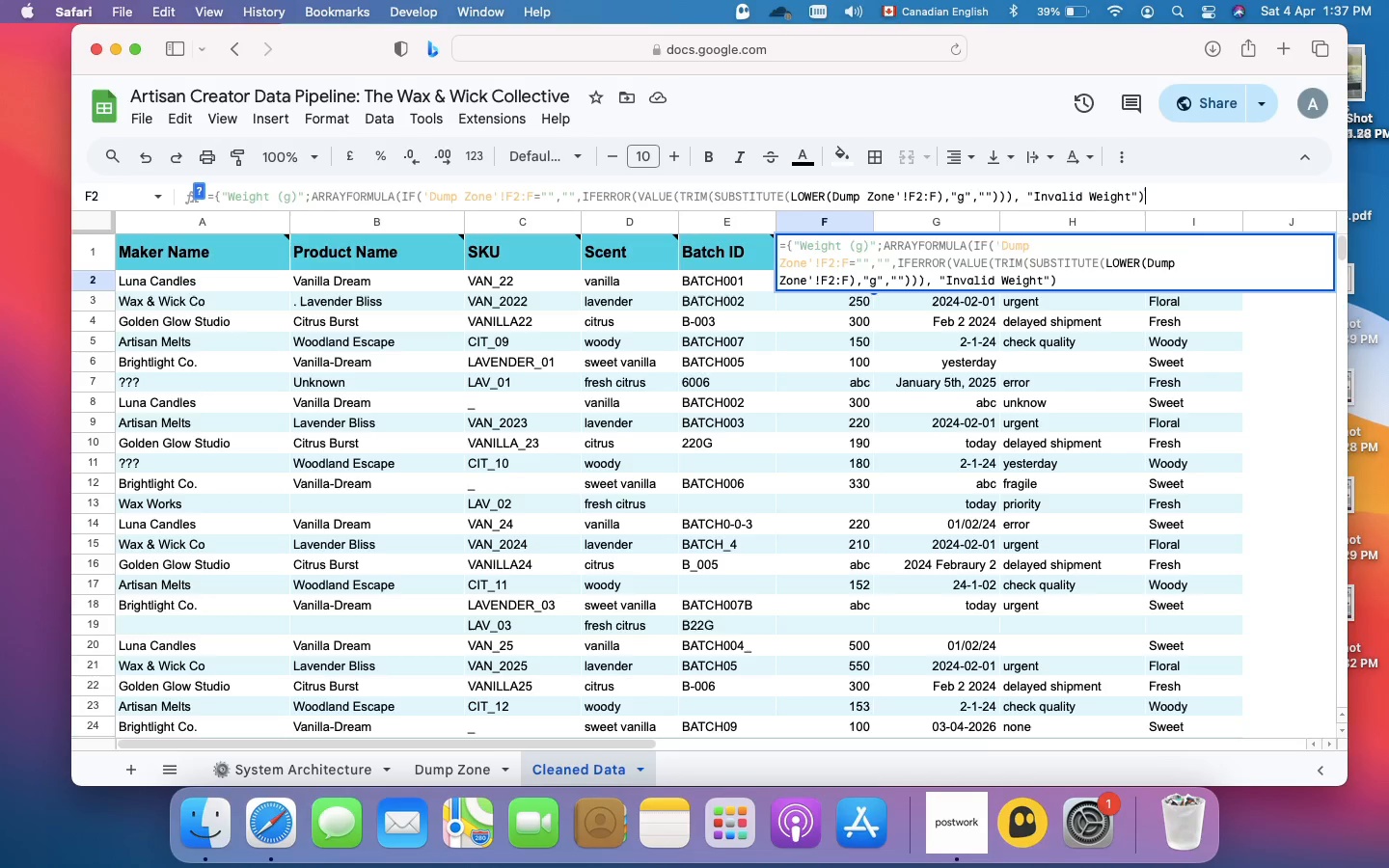 
type())})
 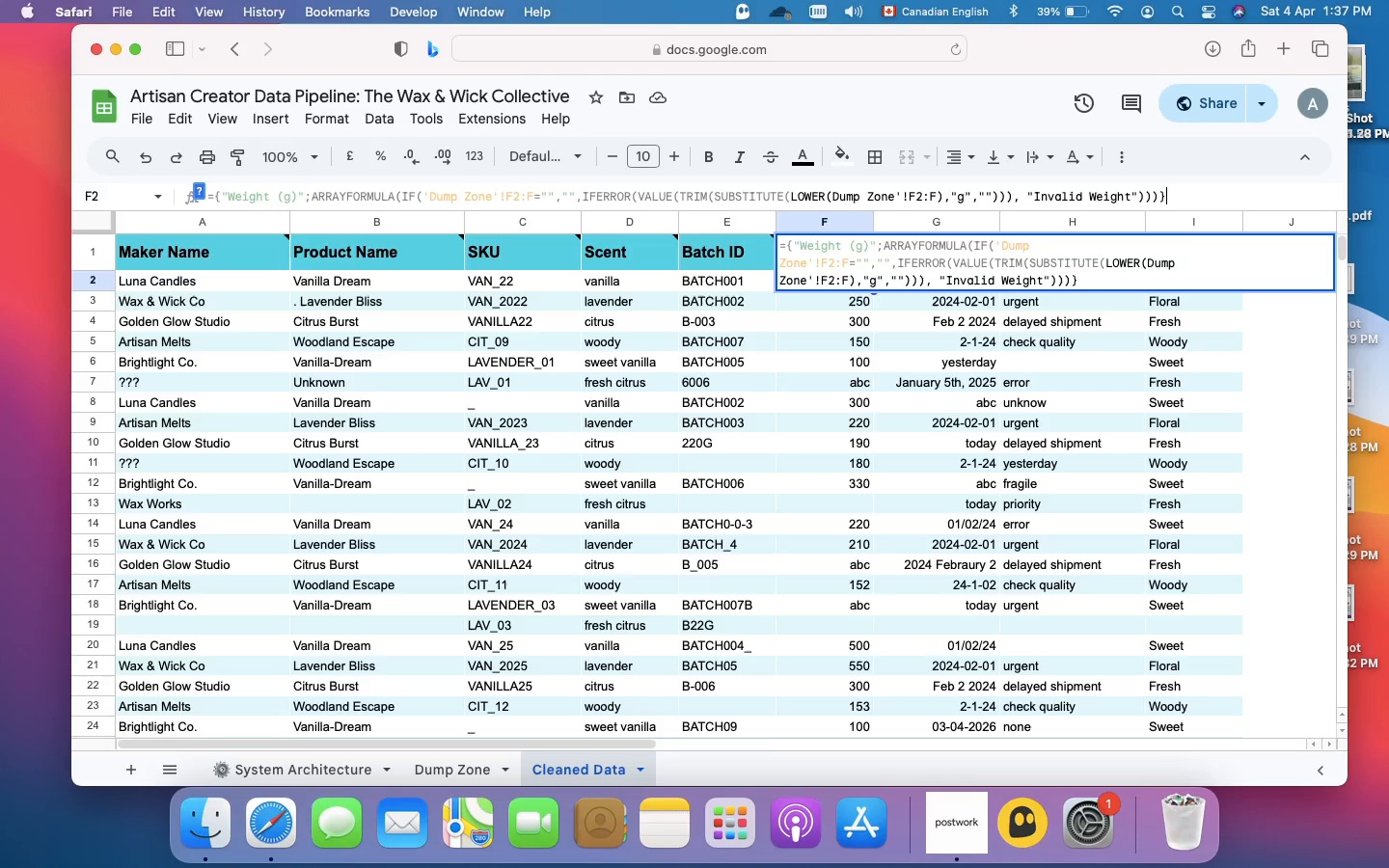 
key(Enter)
 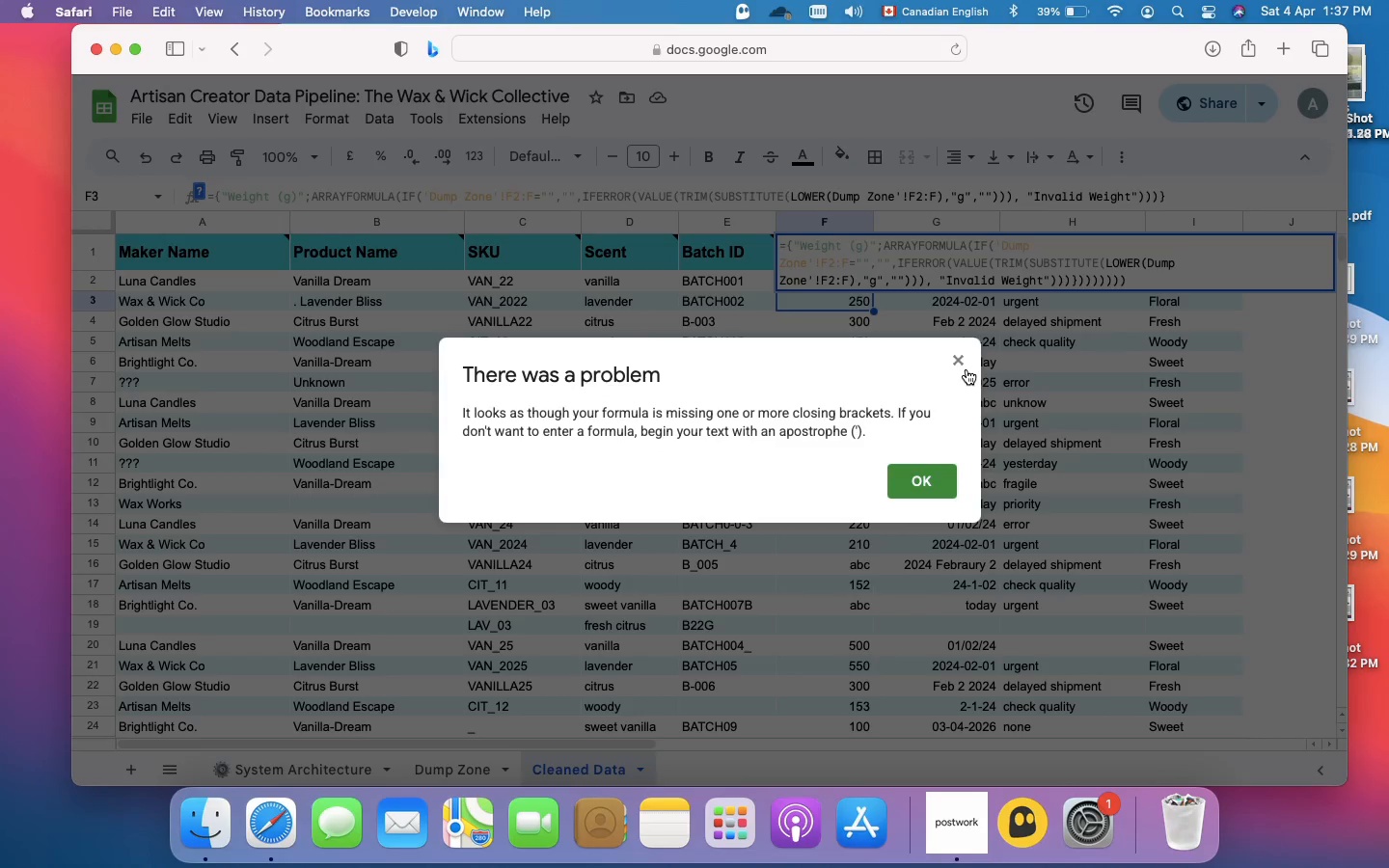 
left_click([955, 360])
 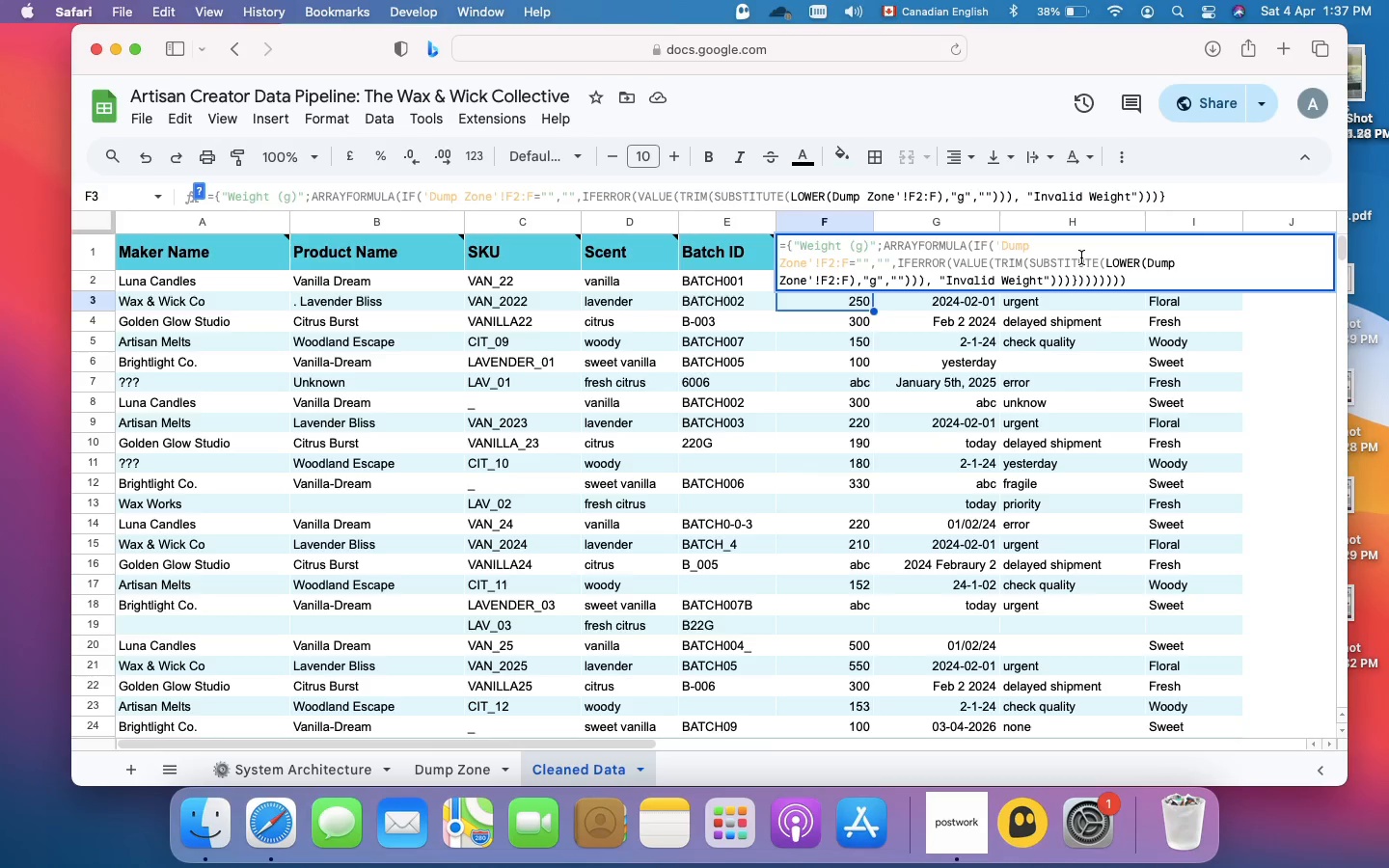 
wait(11.81)
 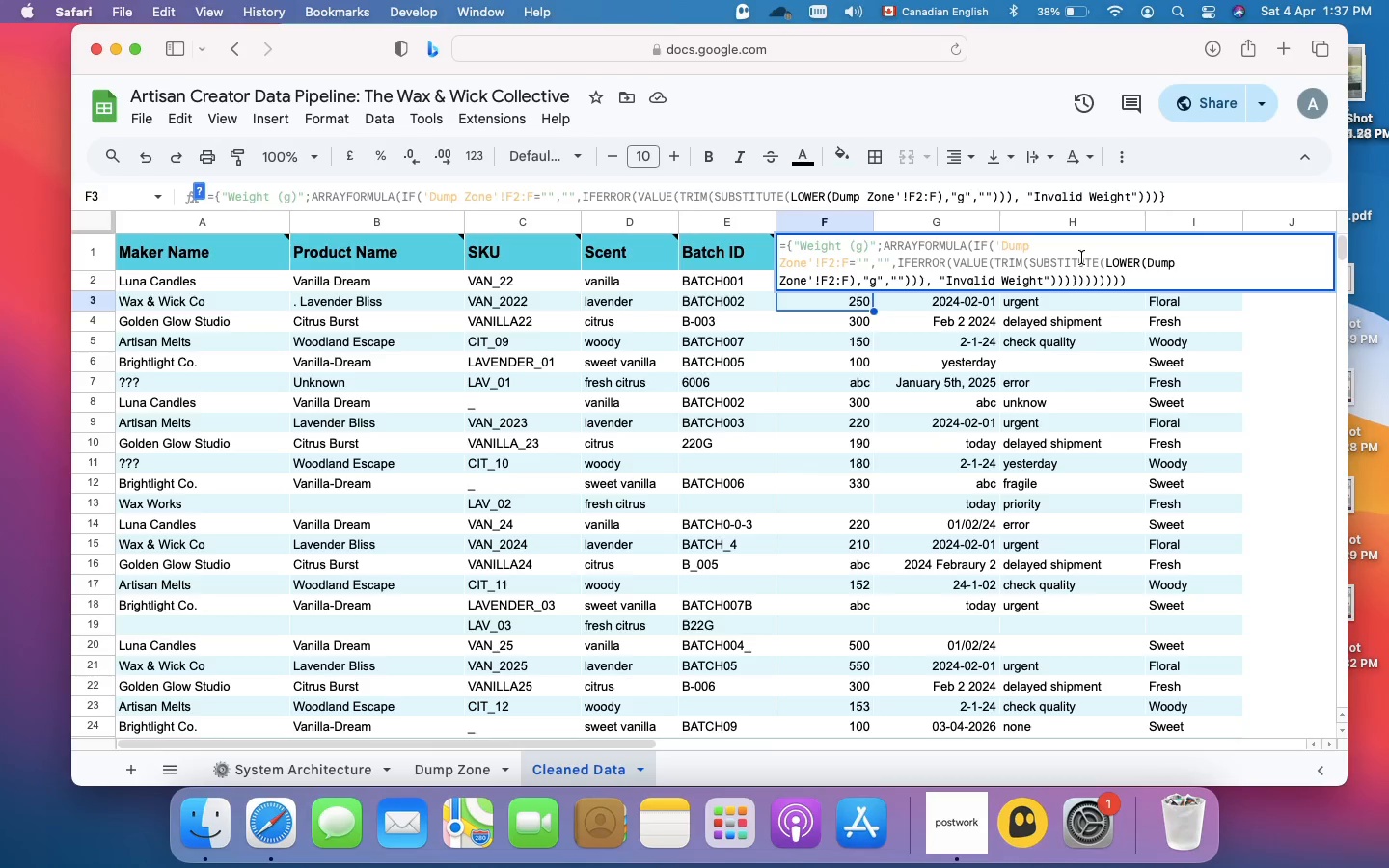 
left_click([1148, 264])
 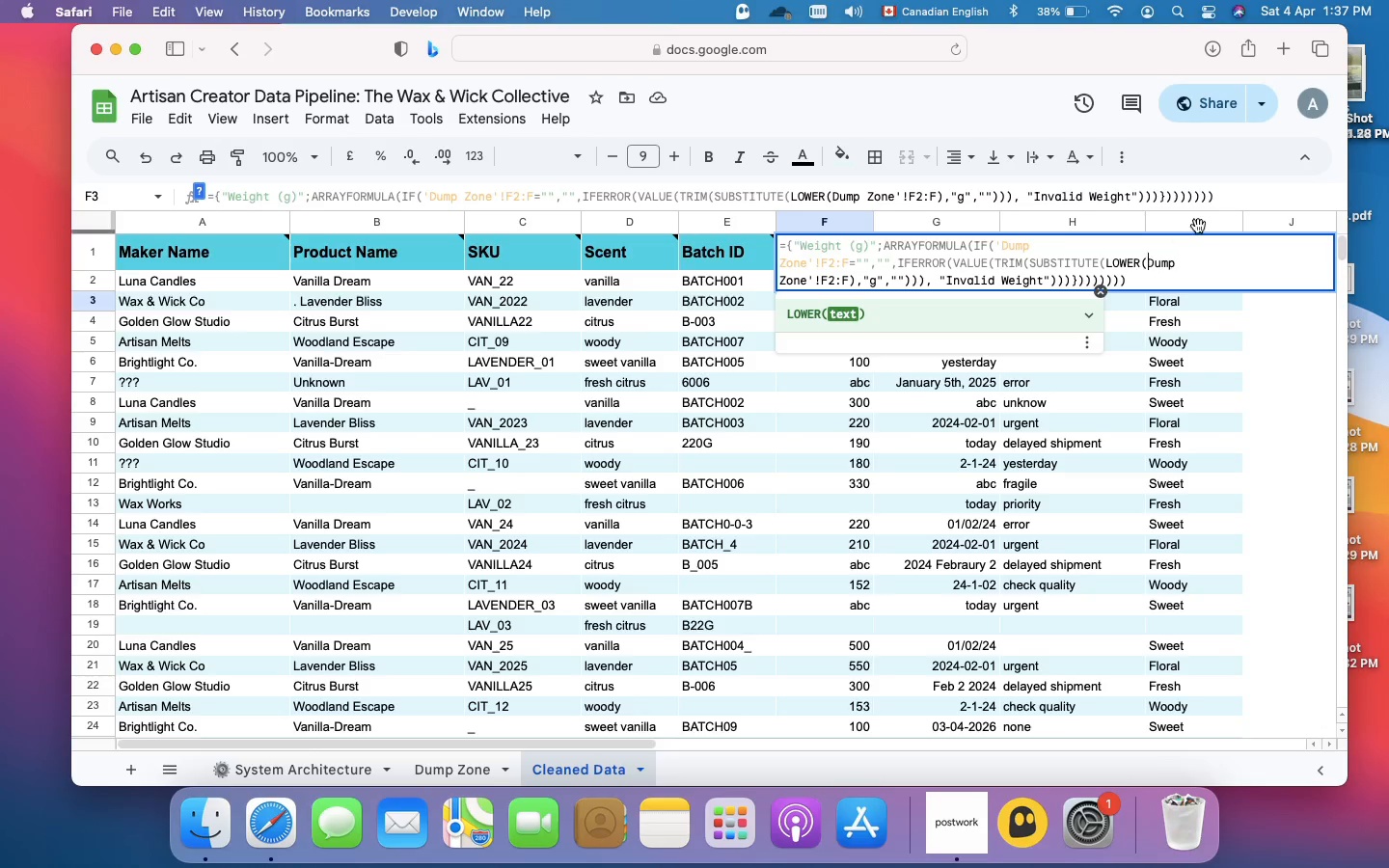 
left_click([1227, 192])
 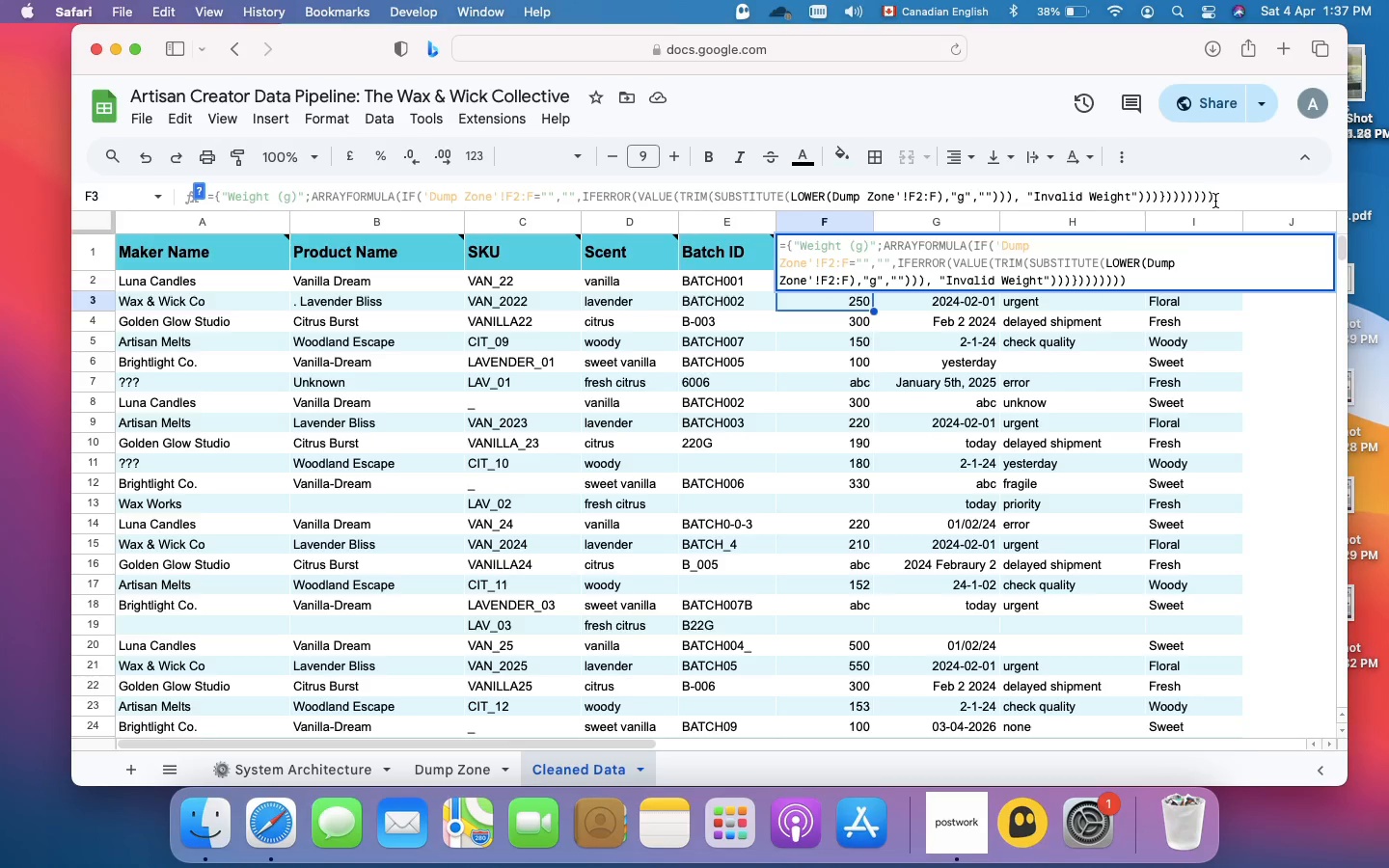 
key(Backspace)
 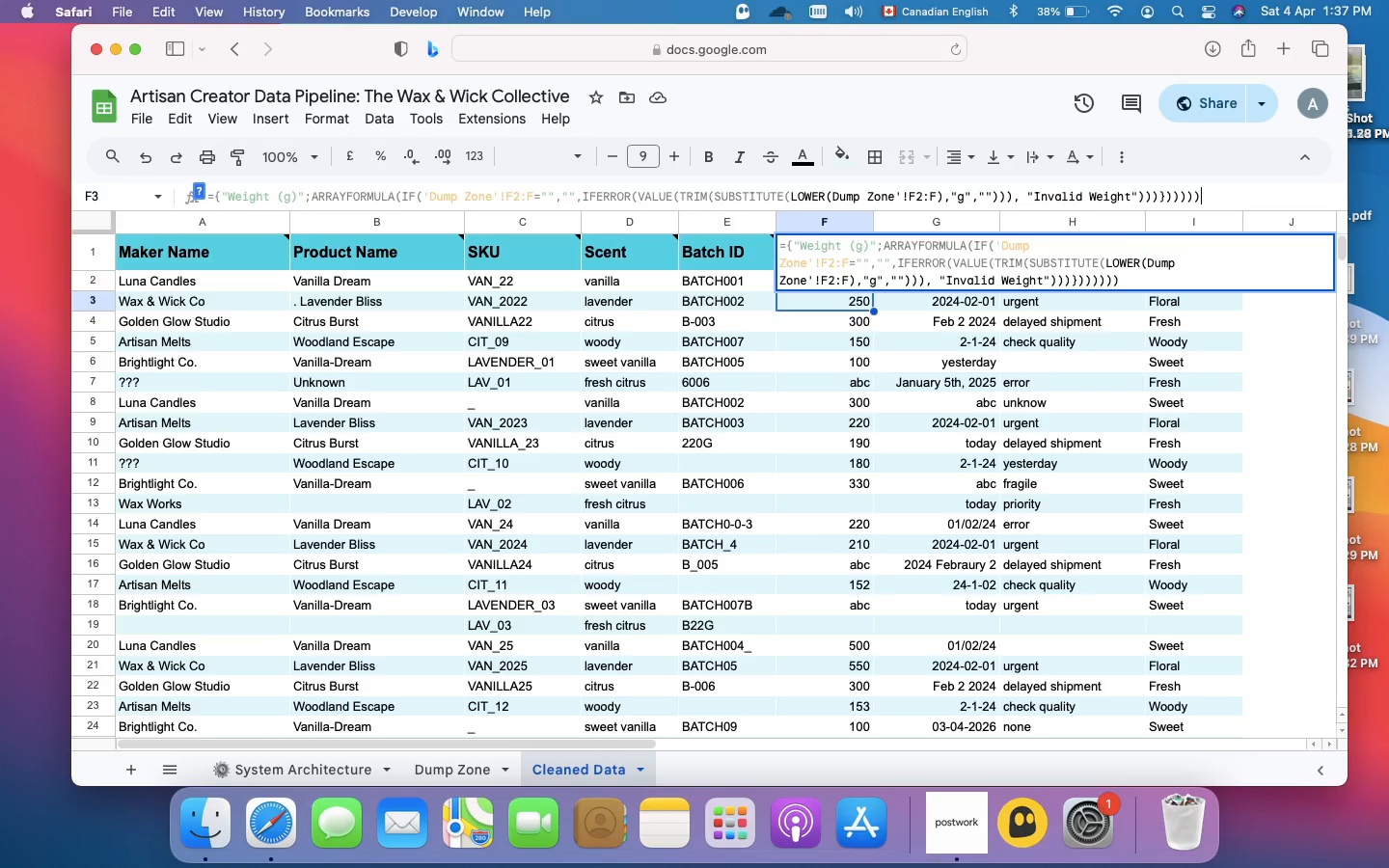 
key(Backspace)
 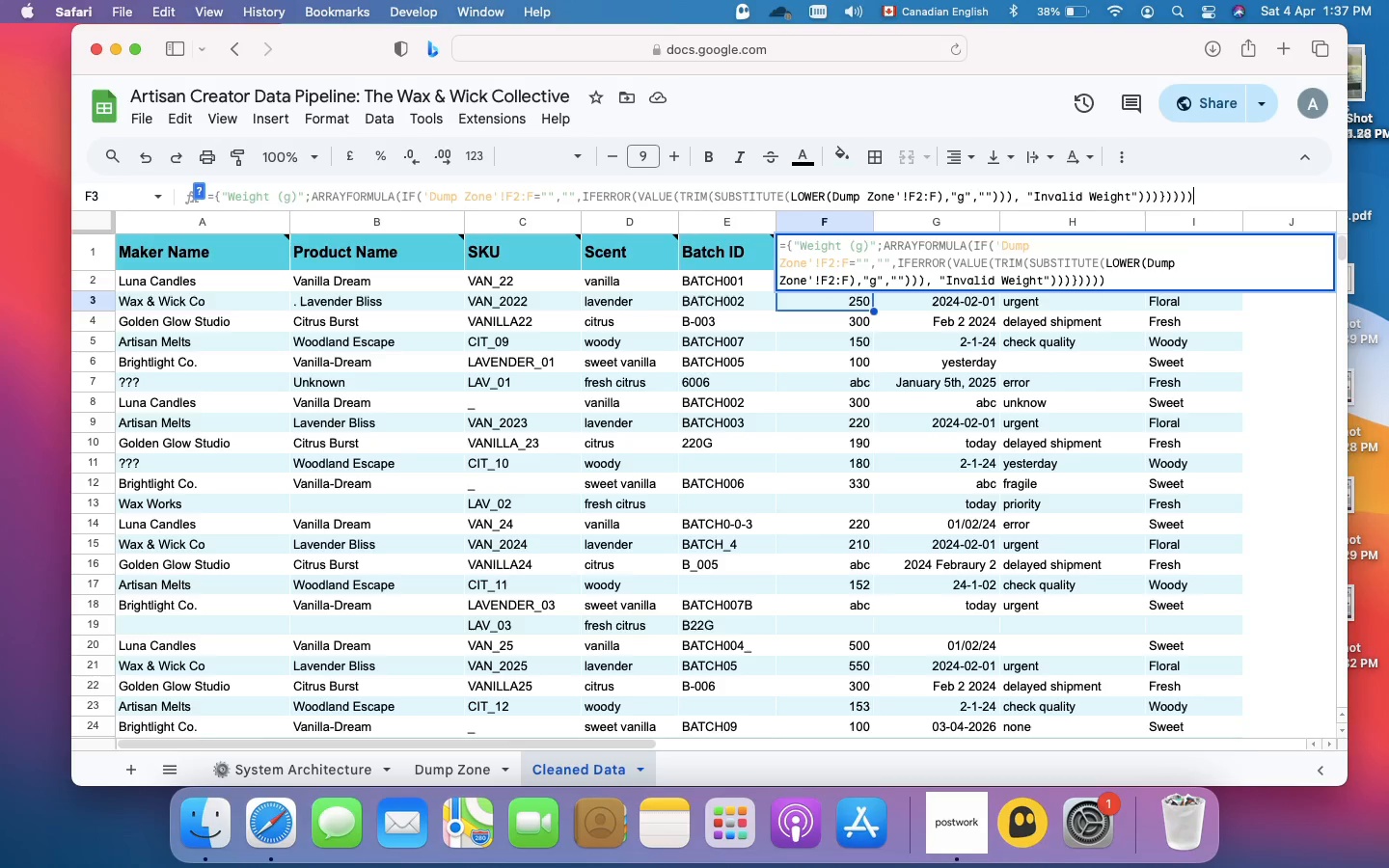 
key(Backspace)
 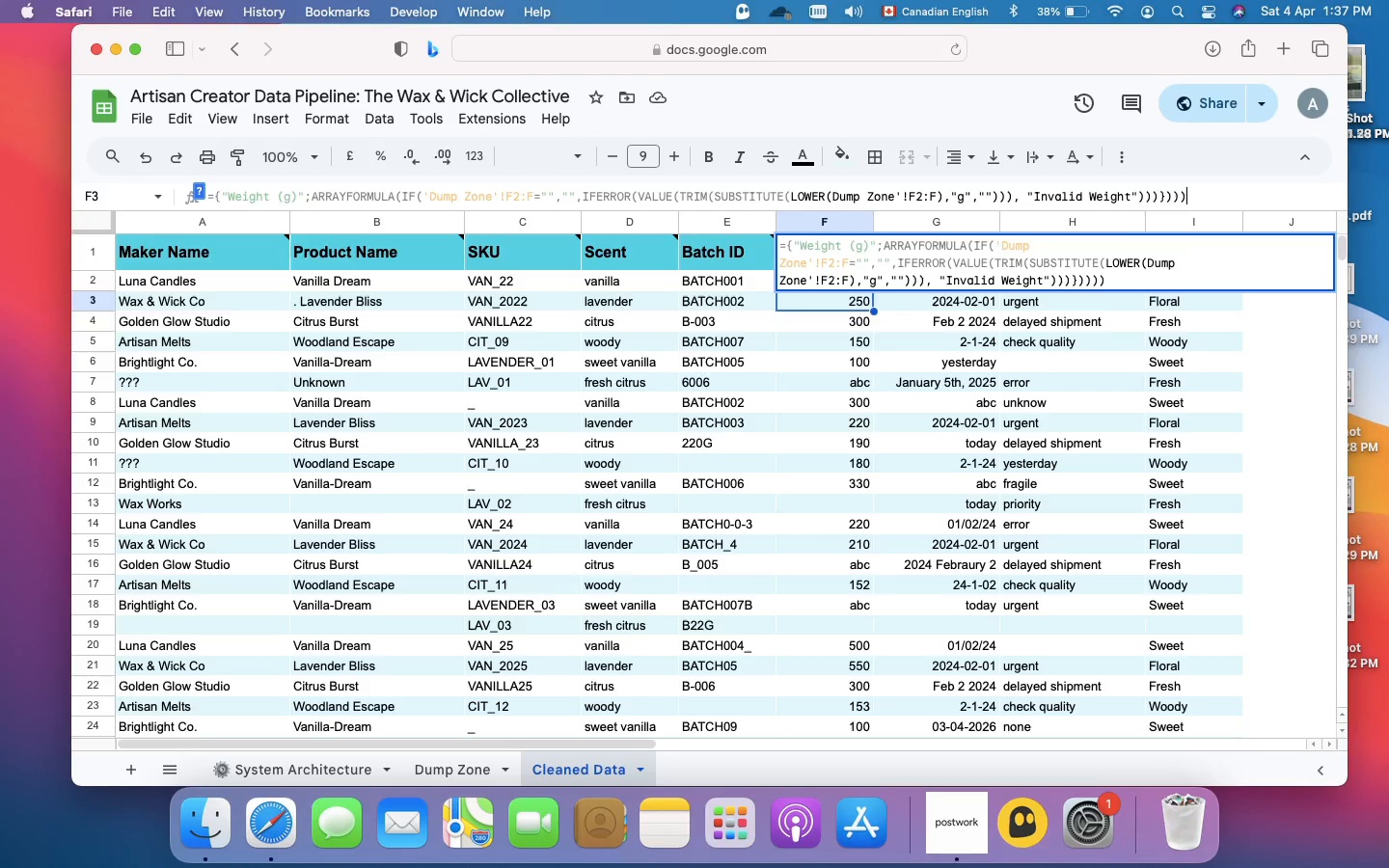 
key(Backspace)
 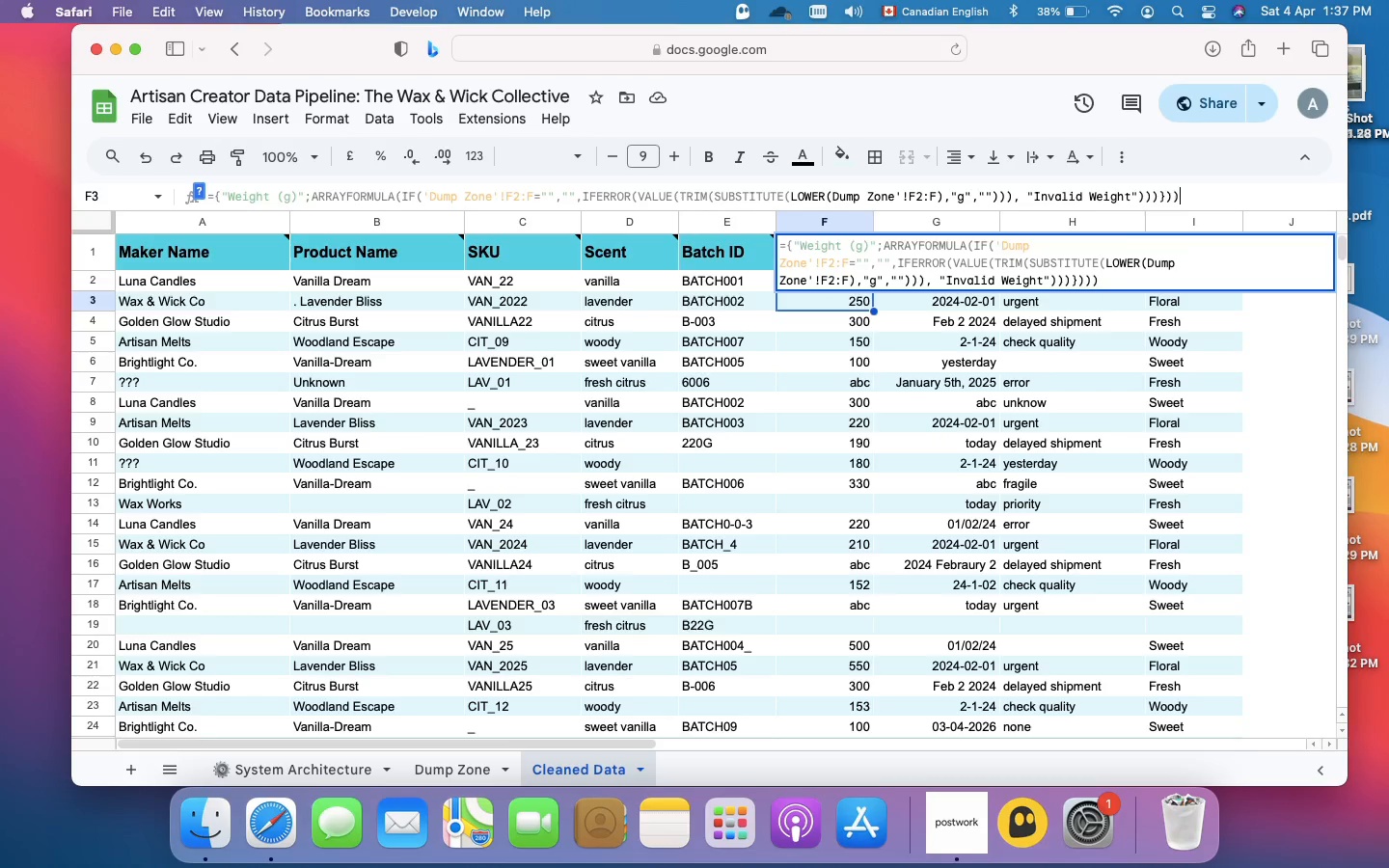 
key(Backspace)
 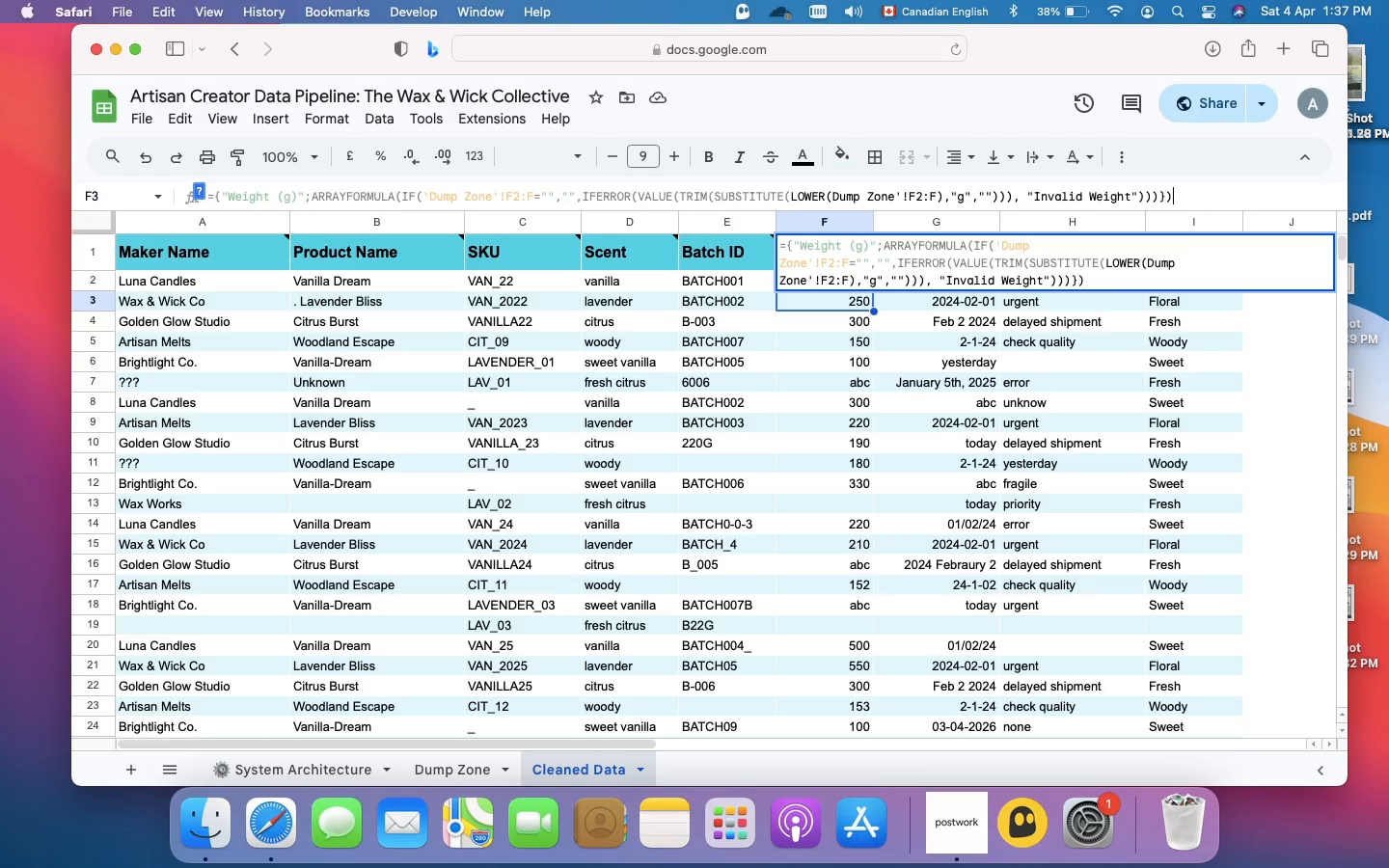 
key(Backspace)
 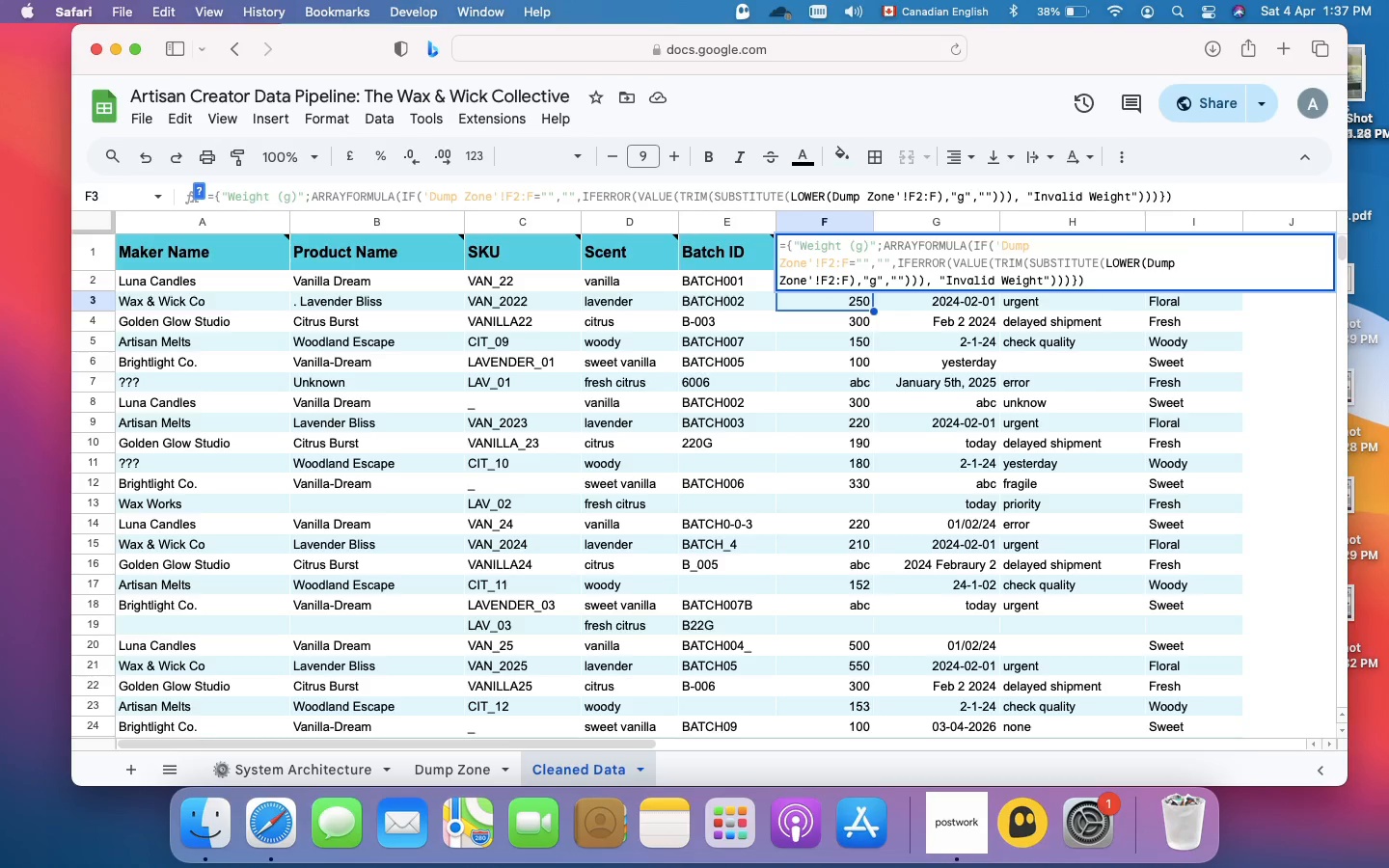 
key(Backspace)
 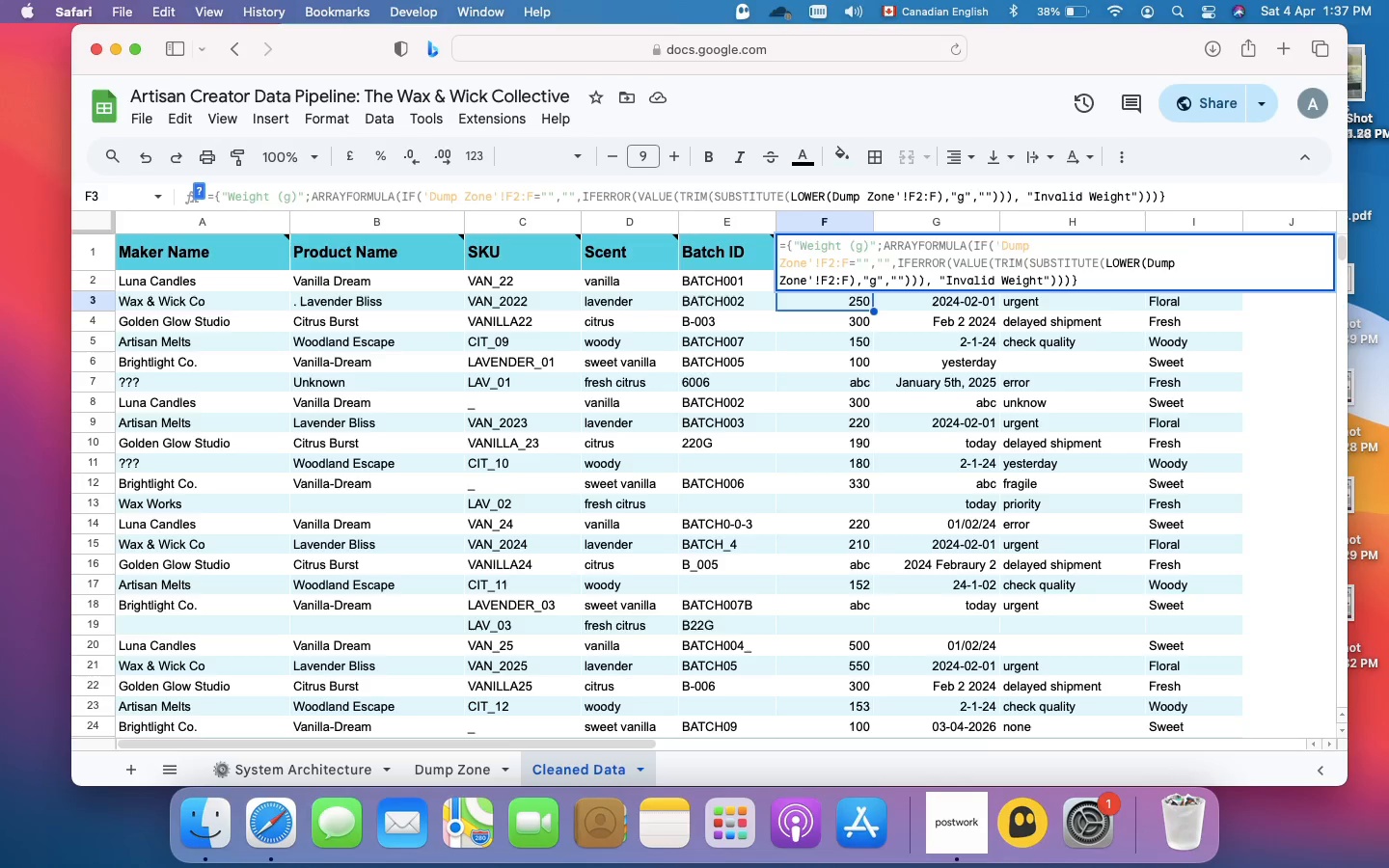 
key(Backspace)
 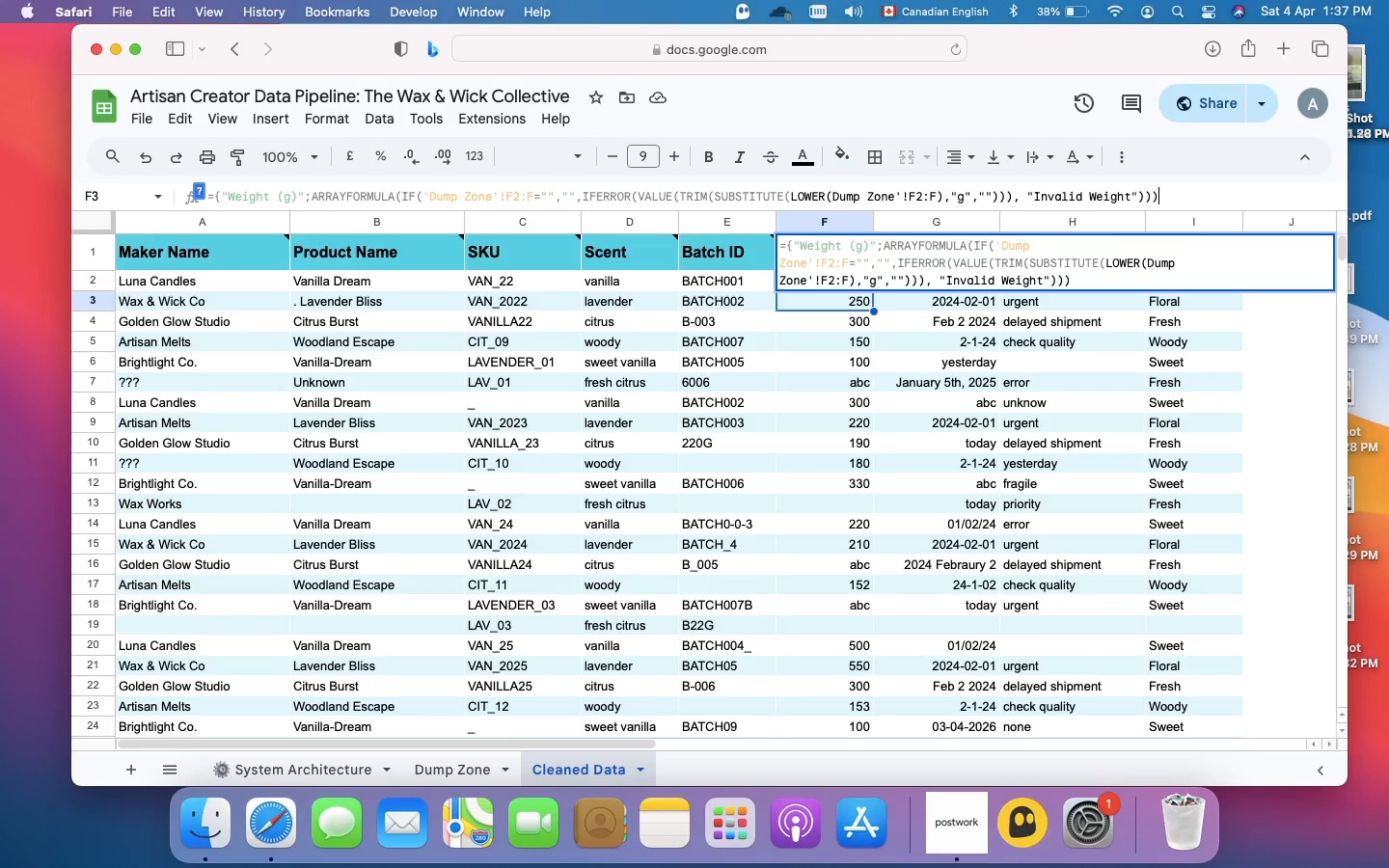 
wait(11.69)
 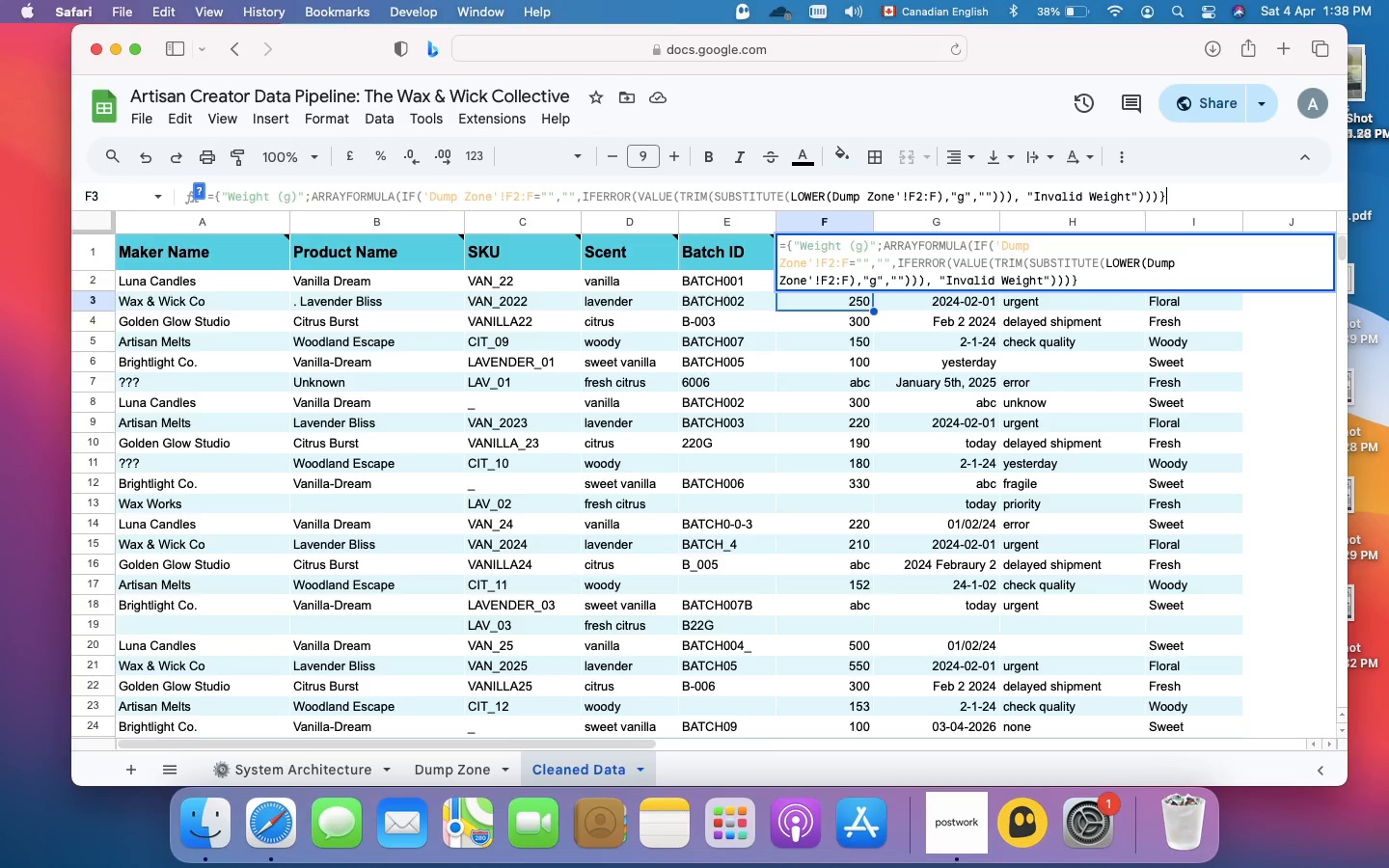 
key(Shift+BracketRight)
 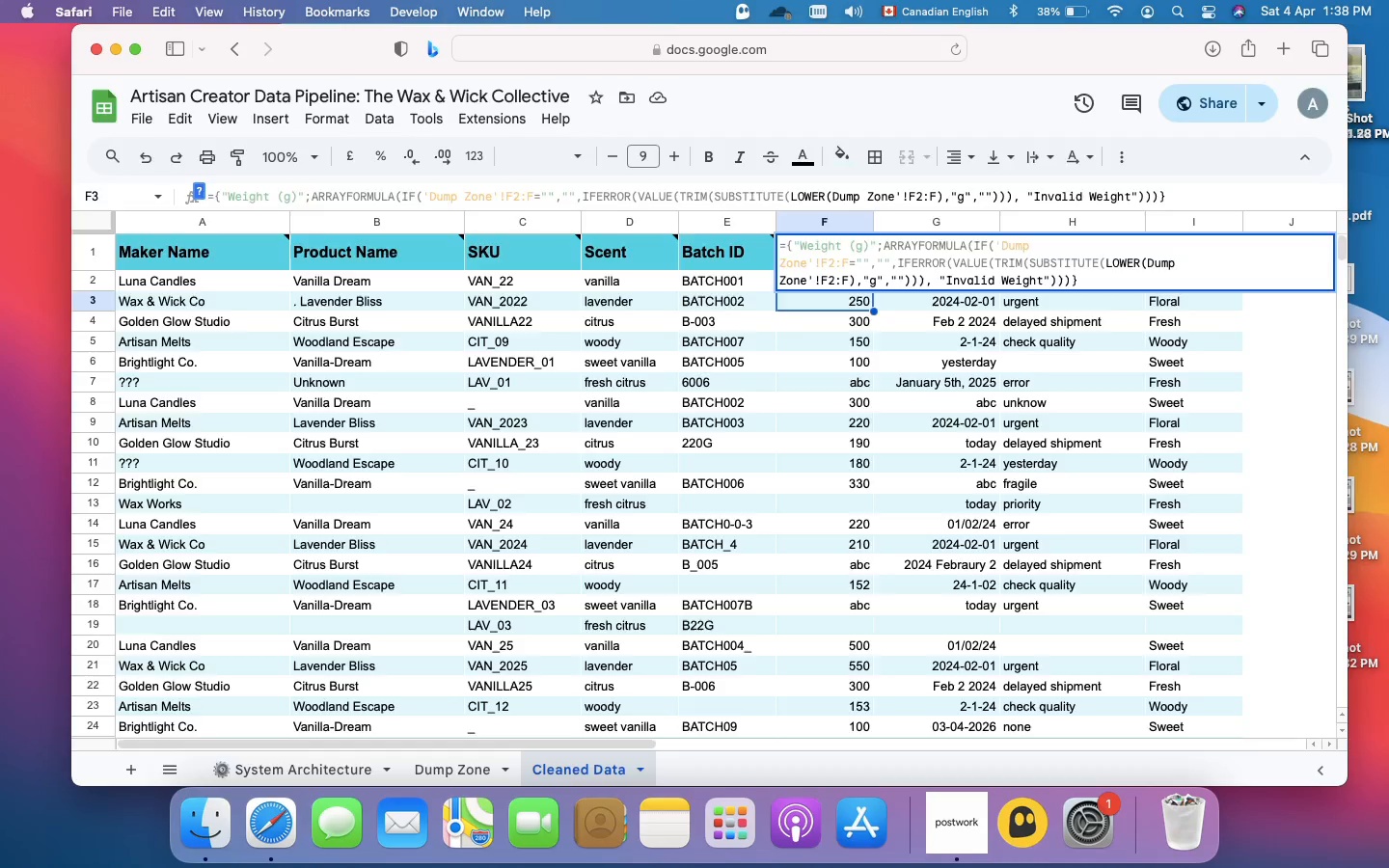 
key(Enter)
 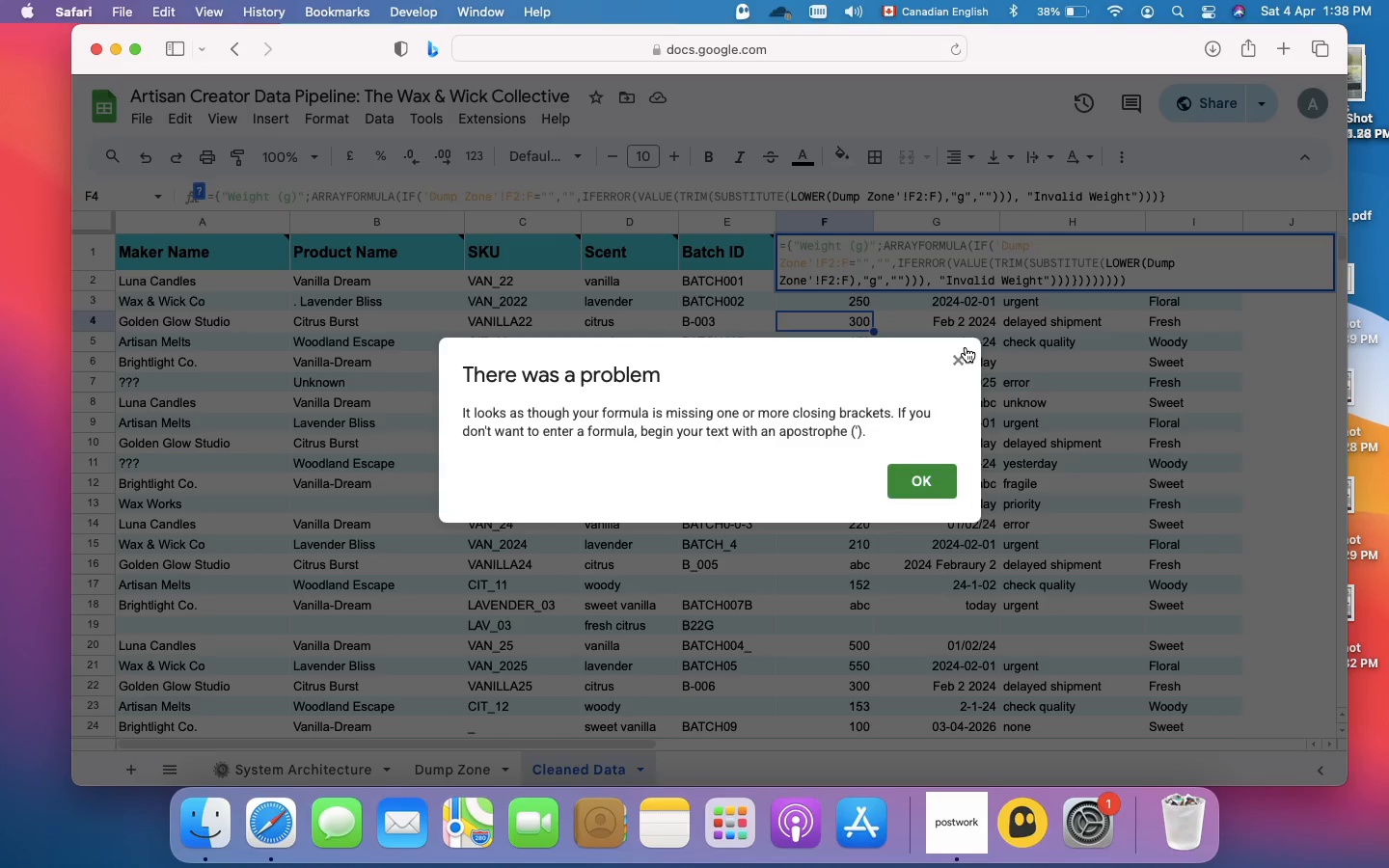 
left_click([966, 348])
 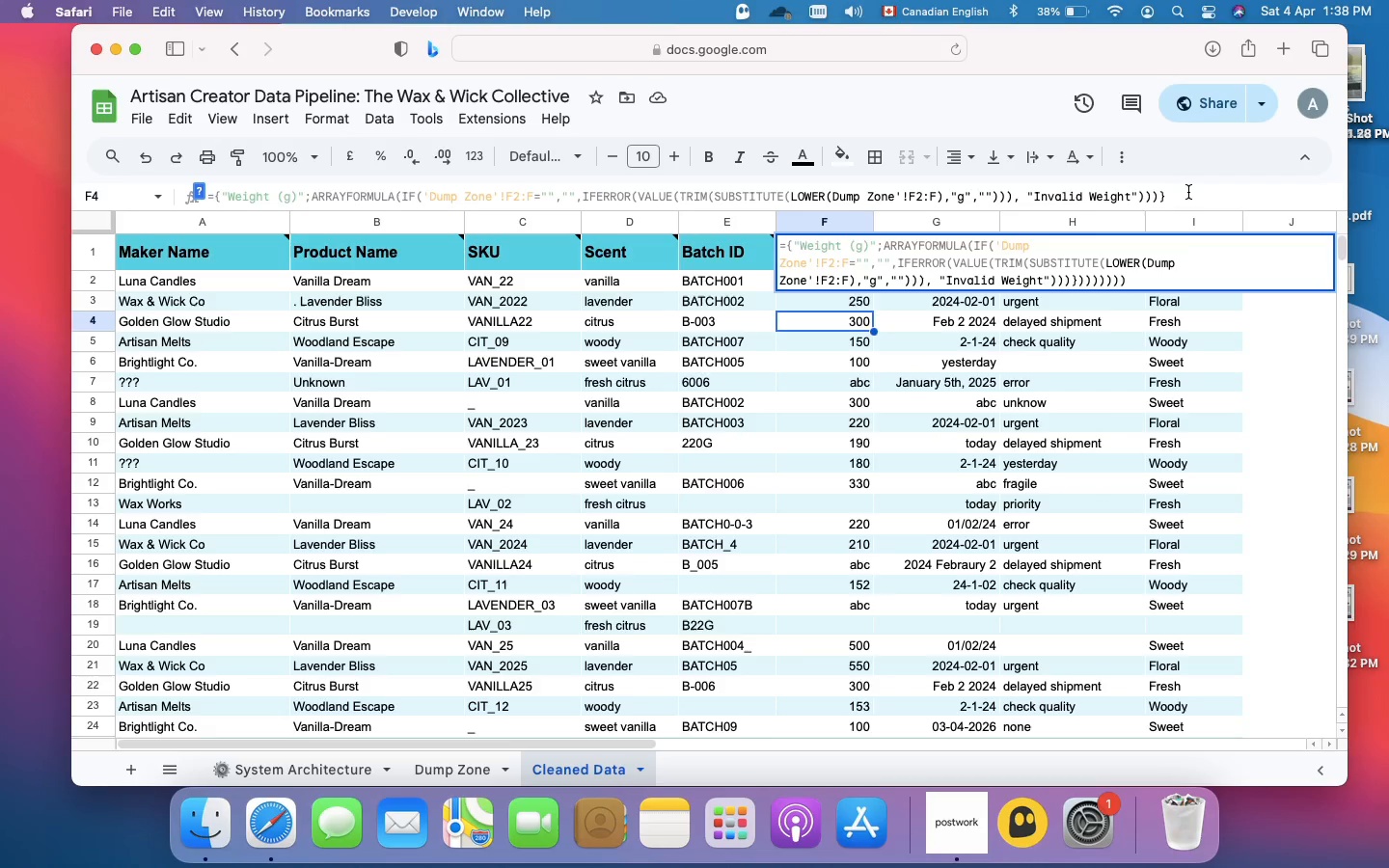 
key(Backspace)
 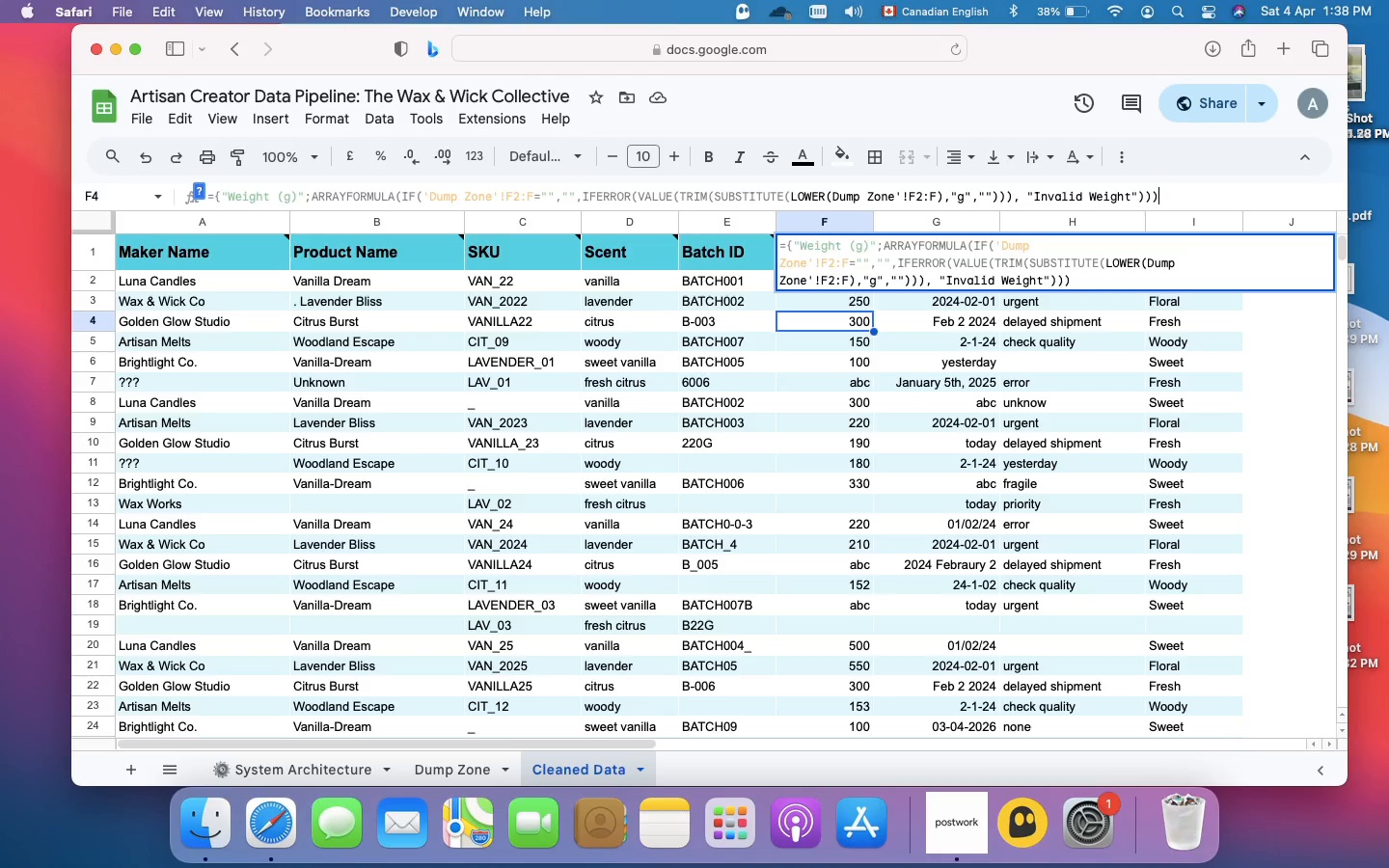 
key(ArrowLeft)
 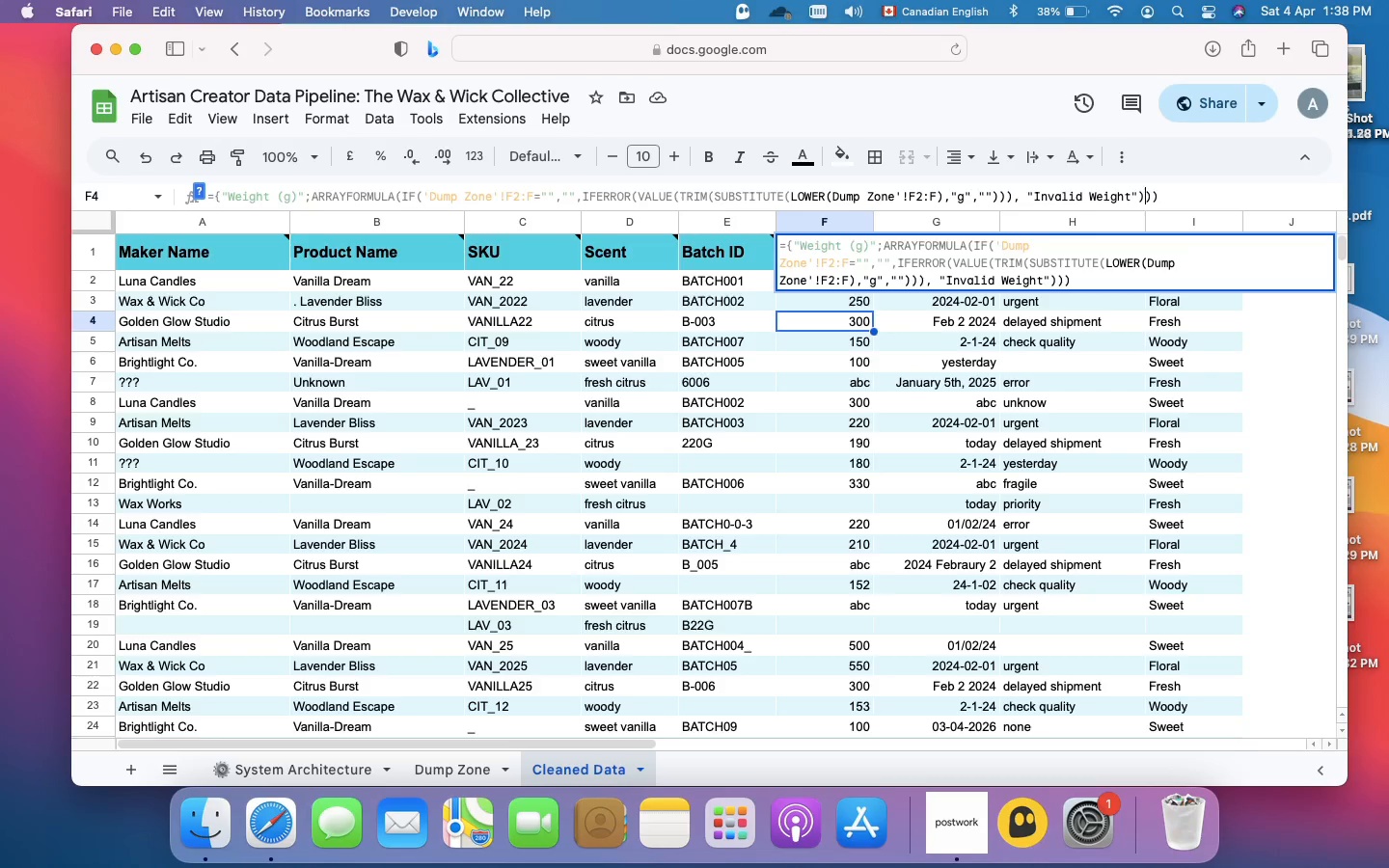 
key(ArrowLeft)
 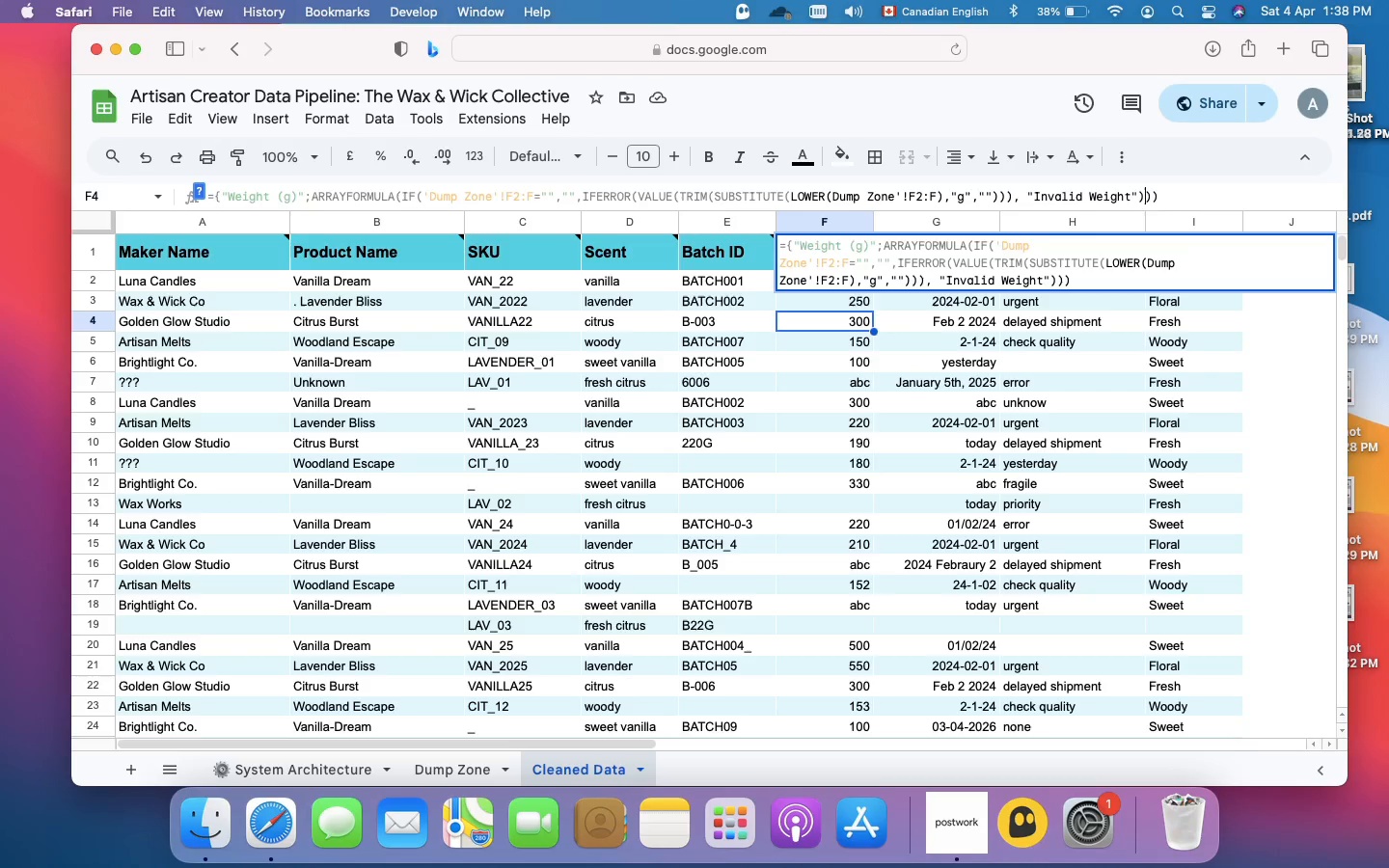 
hold_key(key=ArrowLeft, duration=1.28)
 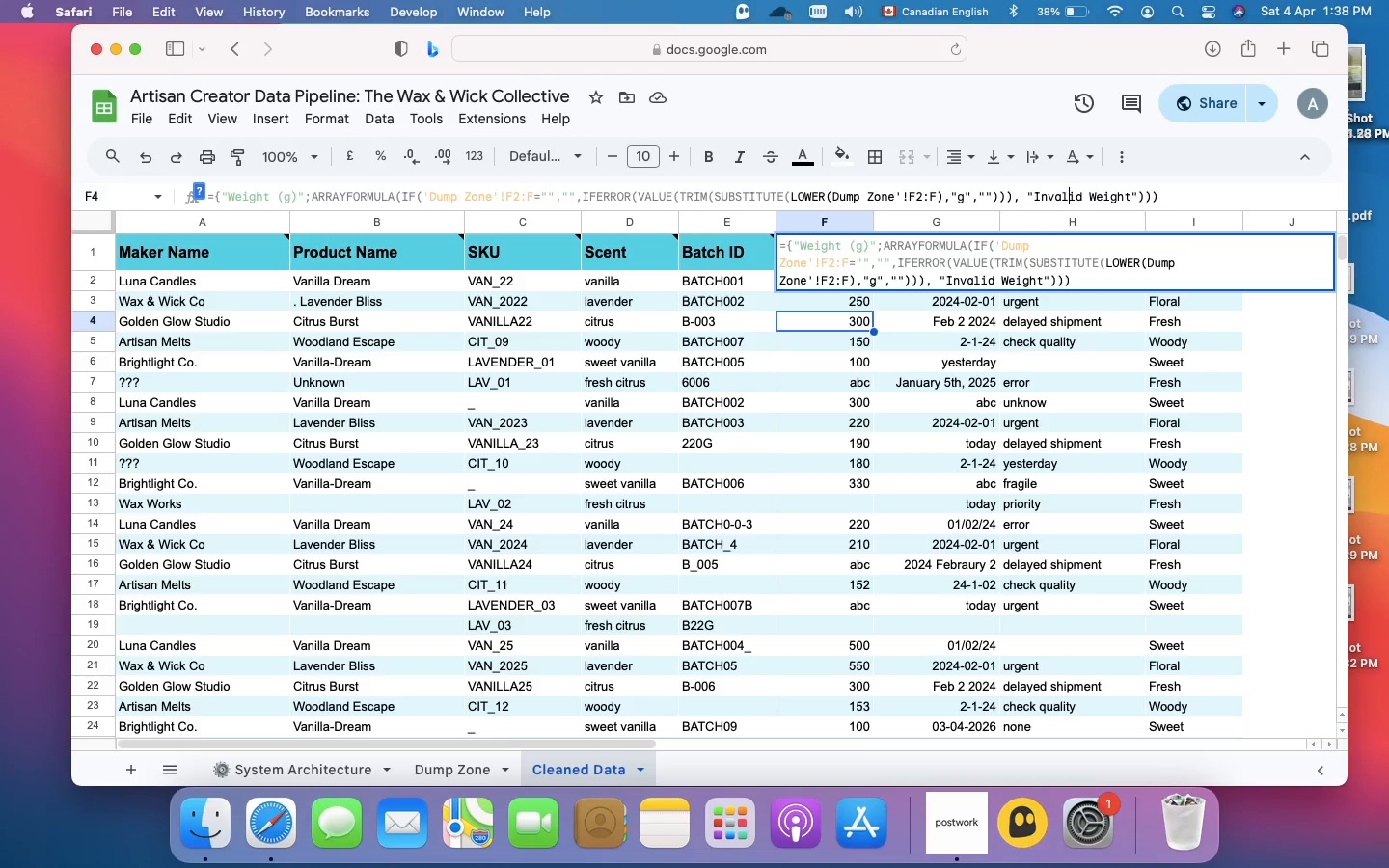 
hold_key(key=ArrowLeft, duration=0.56)
 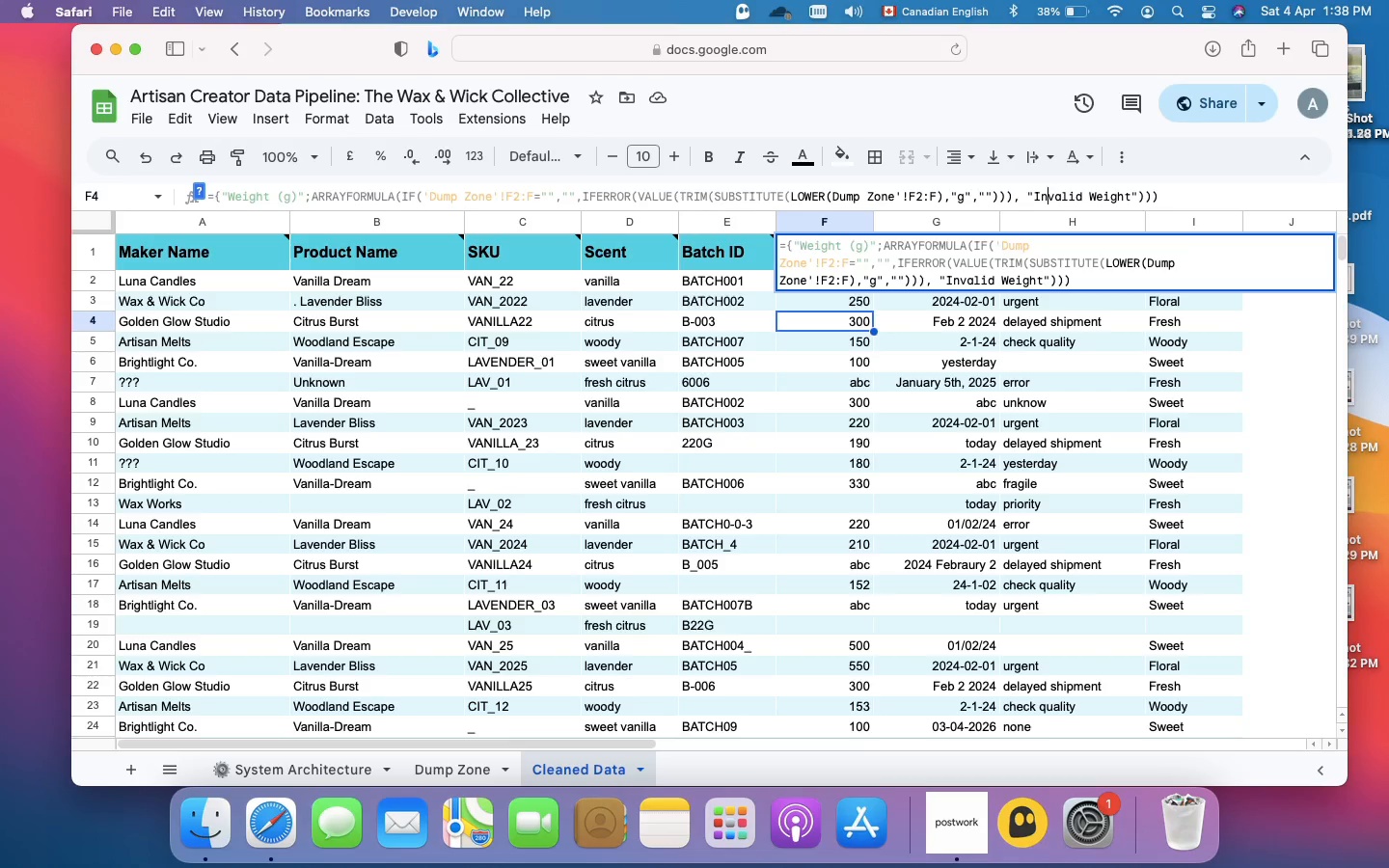 
key(ArrowLeft)
 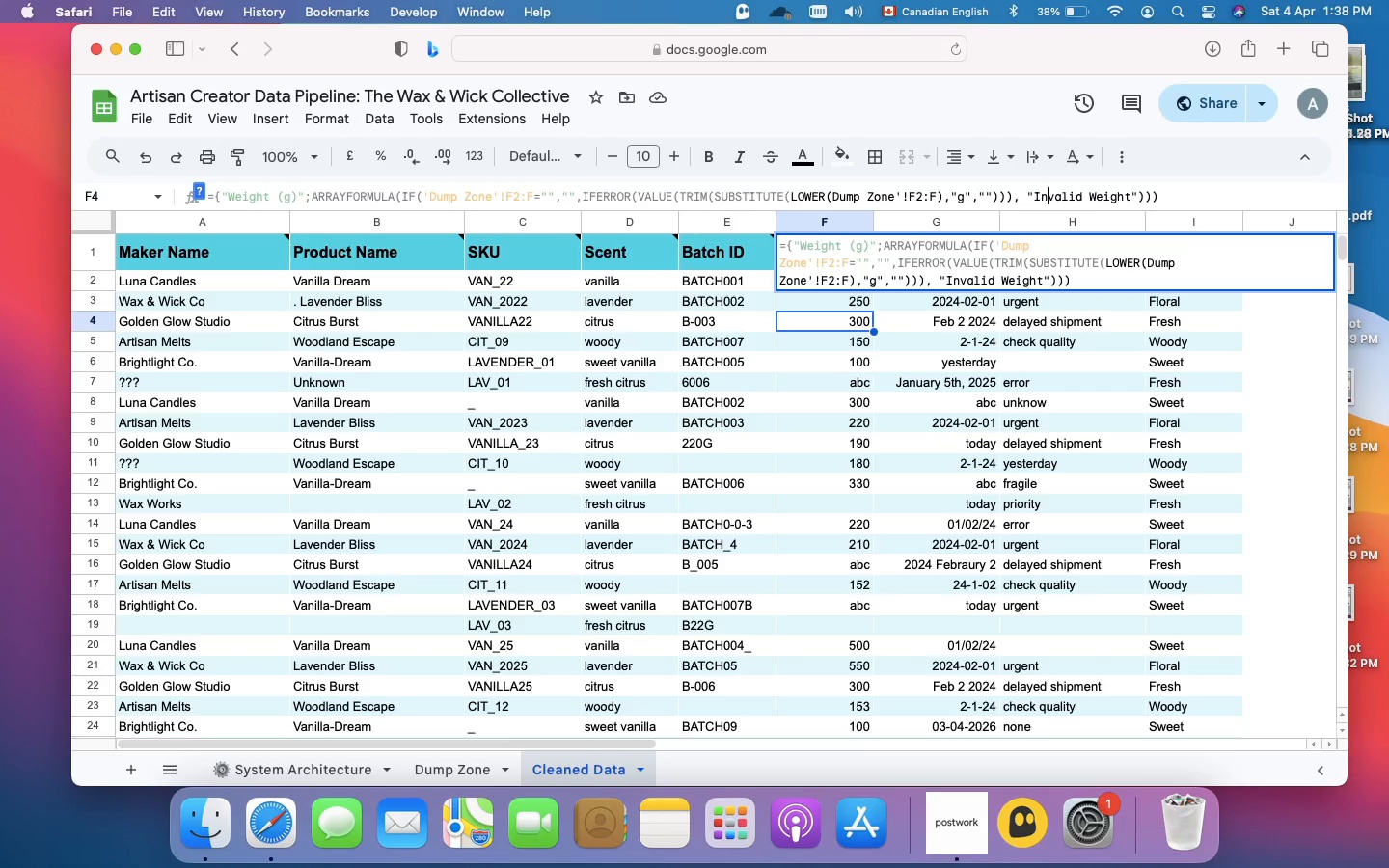 
hold_key(key=ArrowLeft, duration=0.3)
 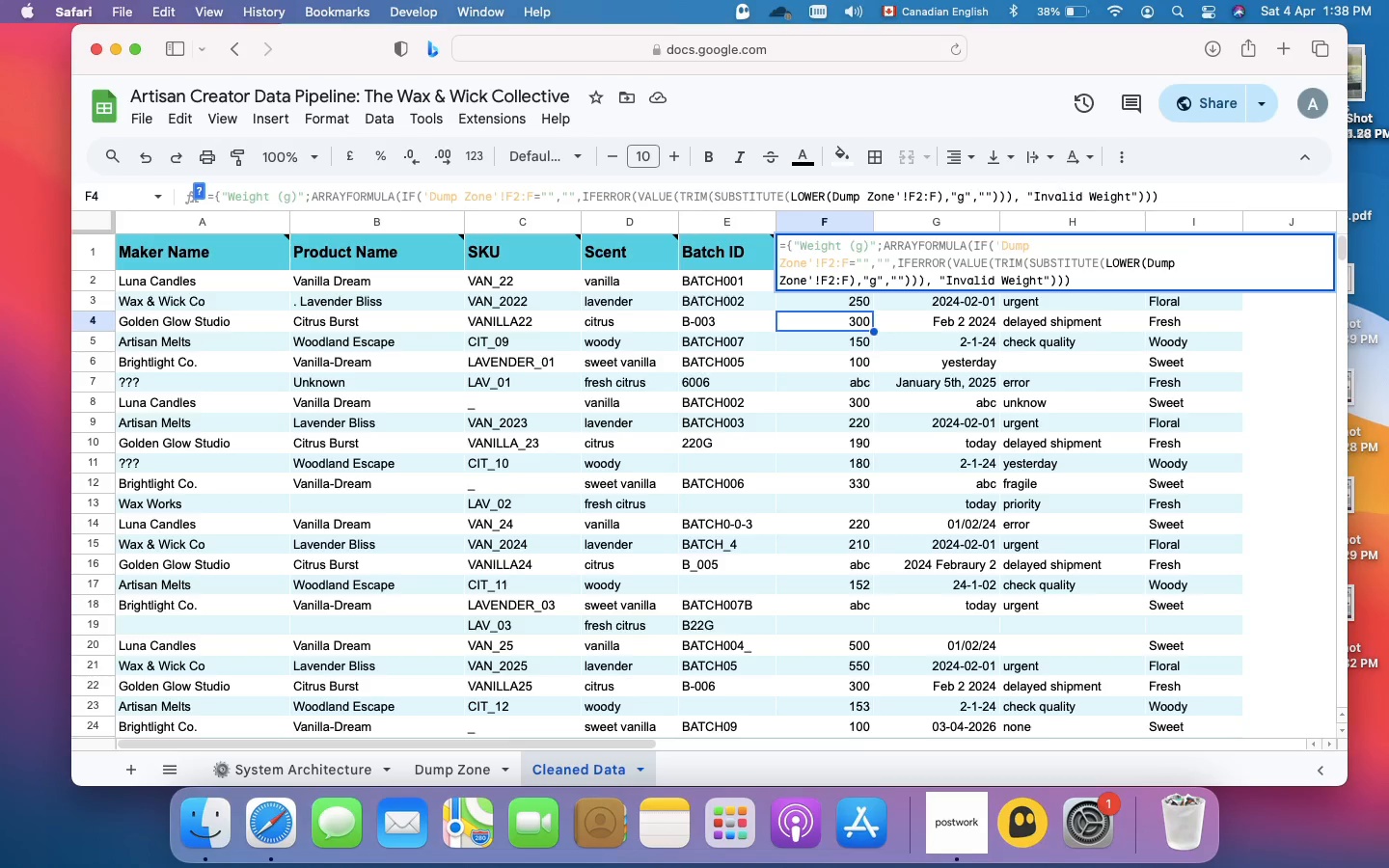 
key(ArrowLeft)
 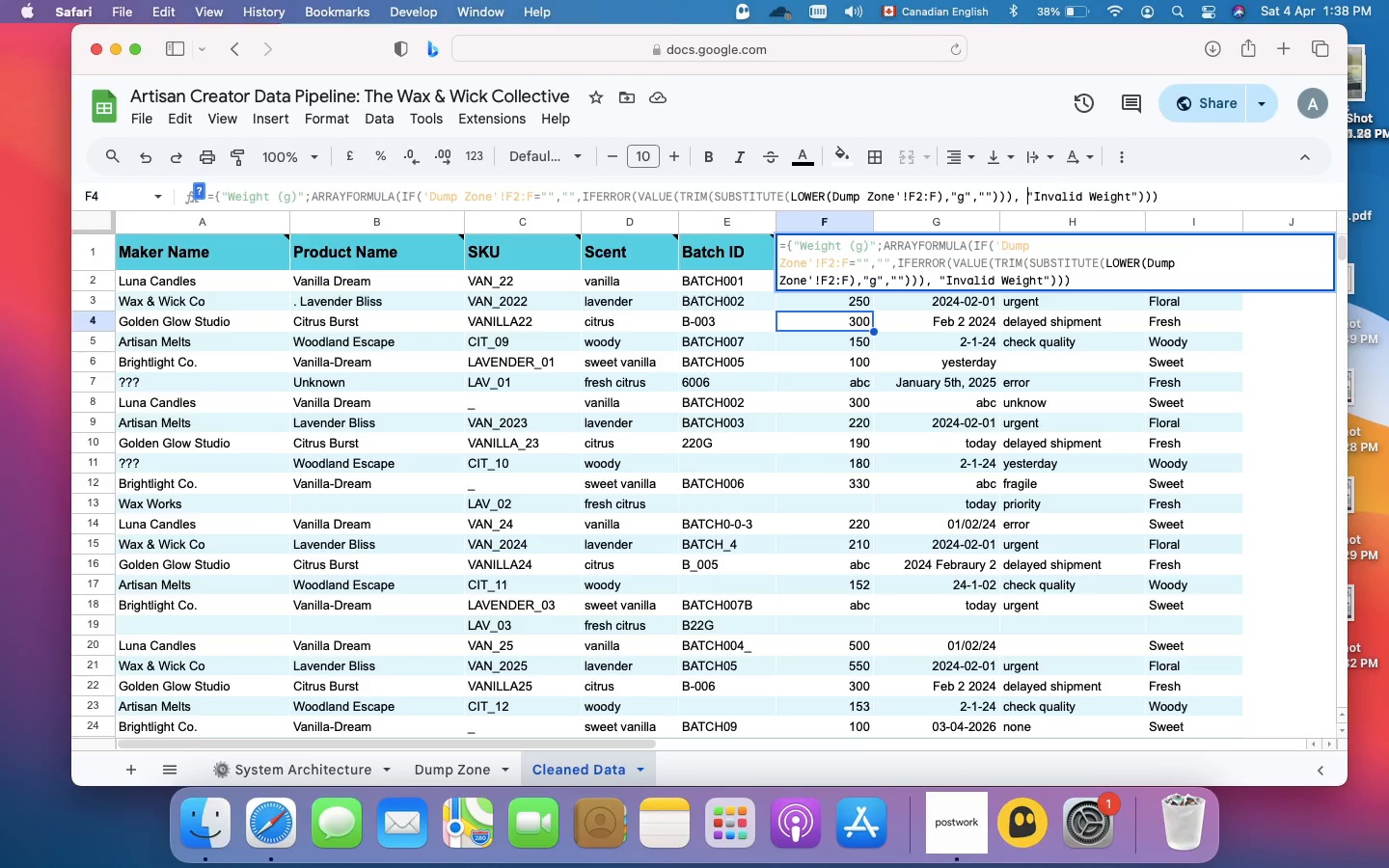 
key(ArrowLeft)
 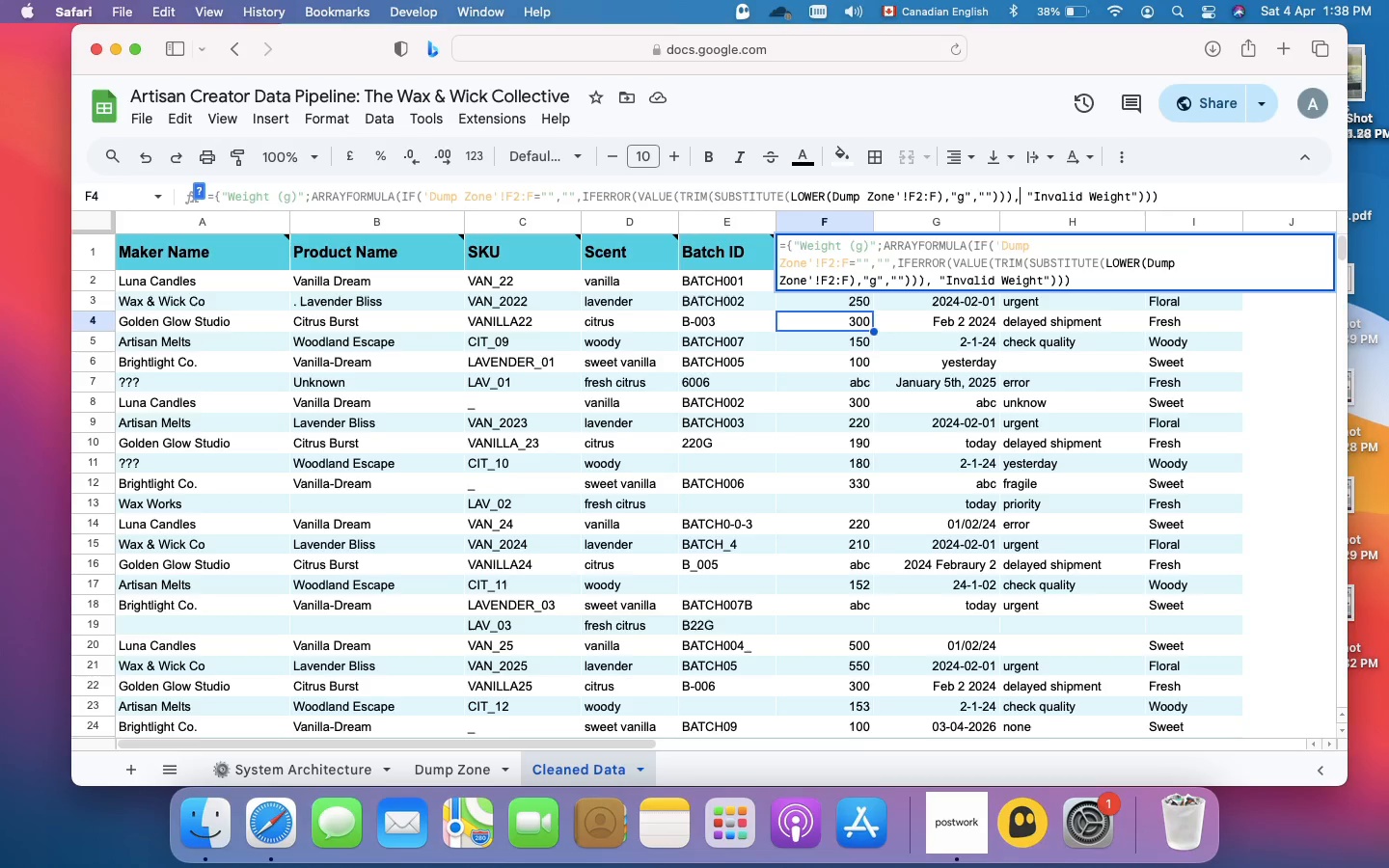 
key(ArrowLeft)
 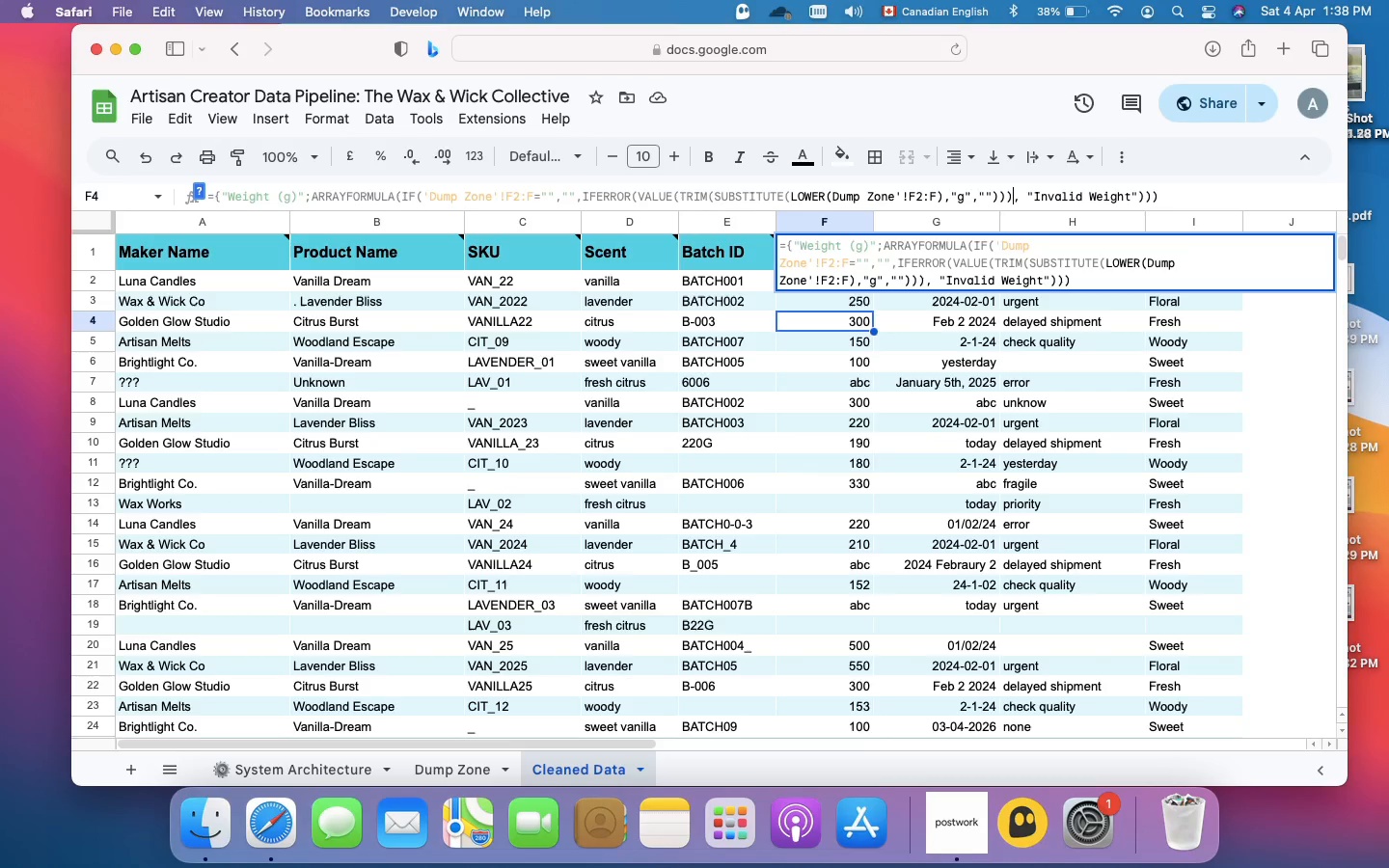 
key(ArrowLeft)
 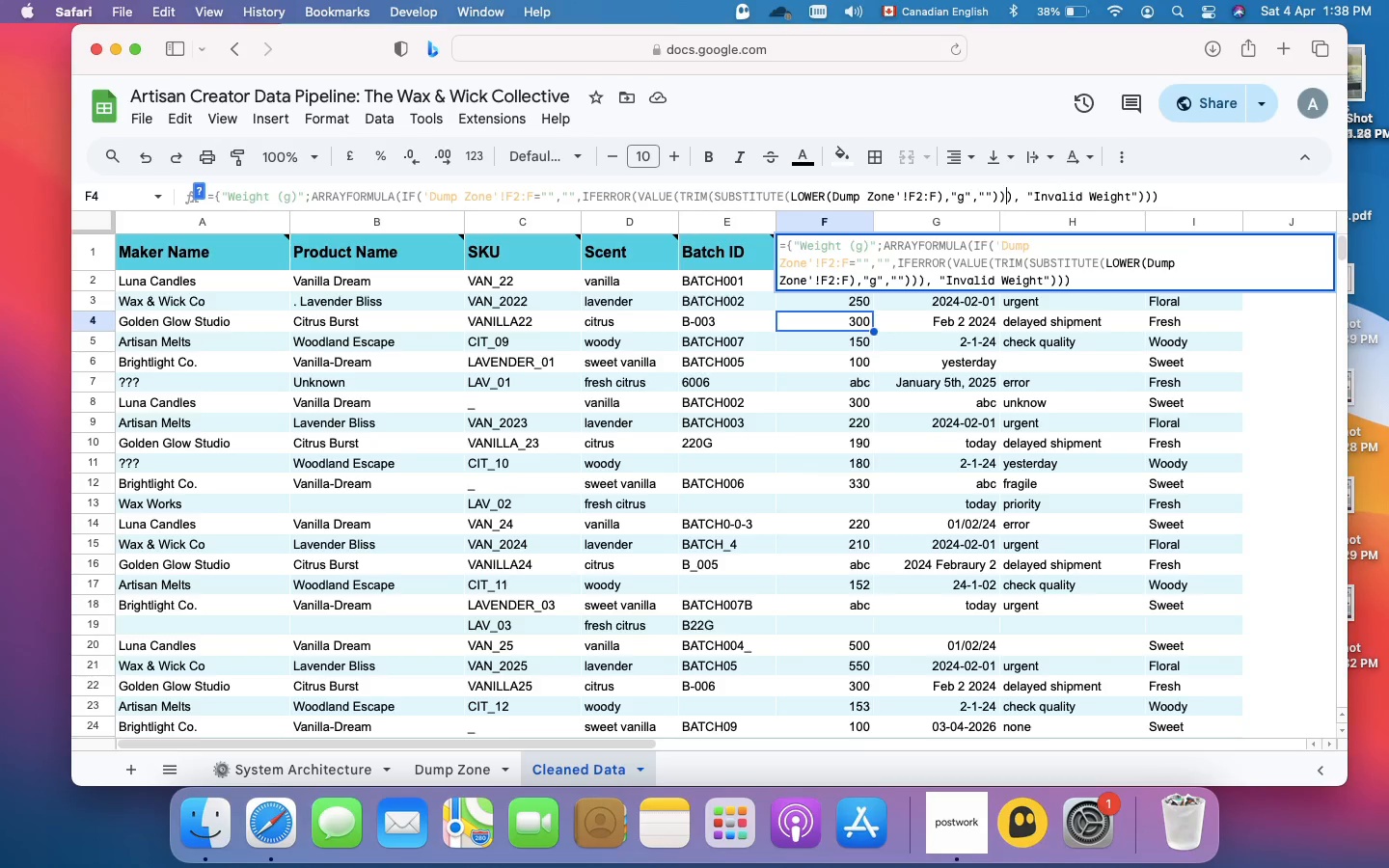 
key(ArrowLeft)
 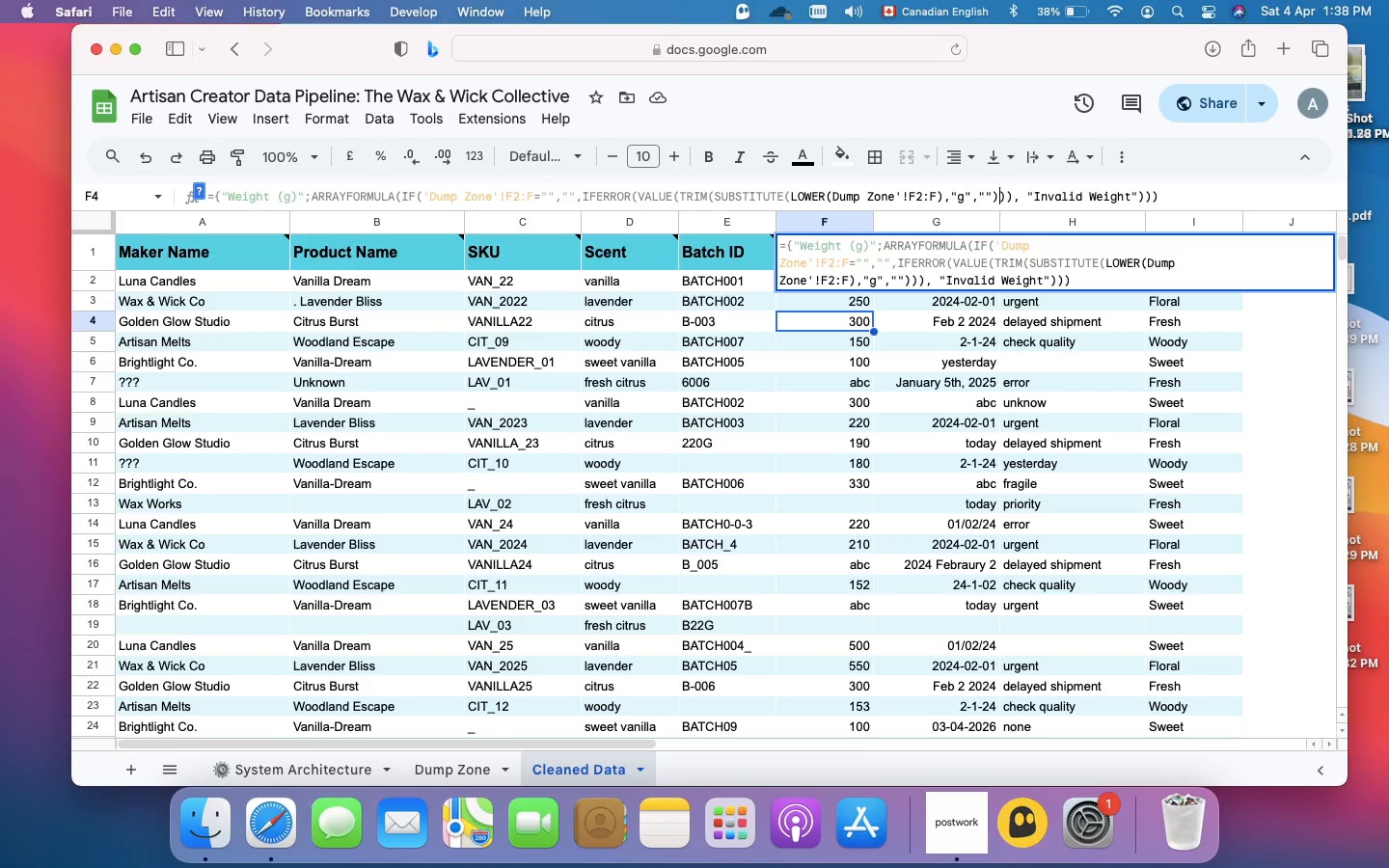 
key(ArrowLeft)
 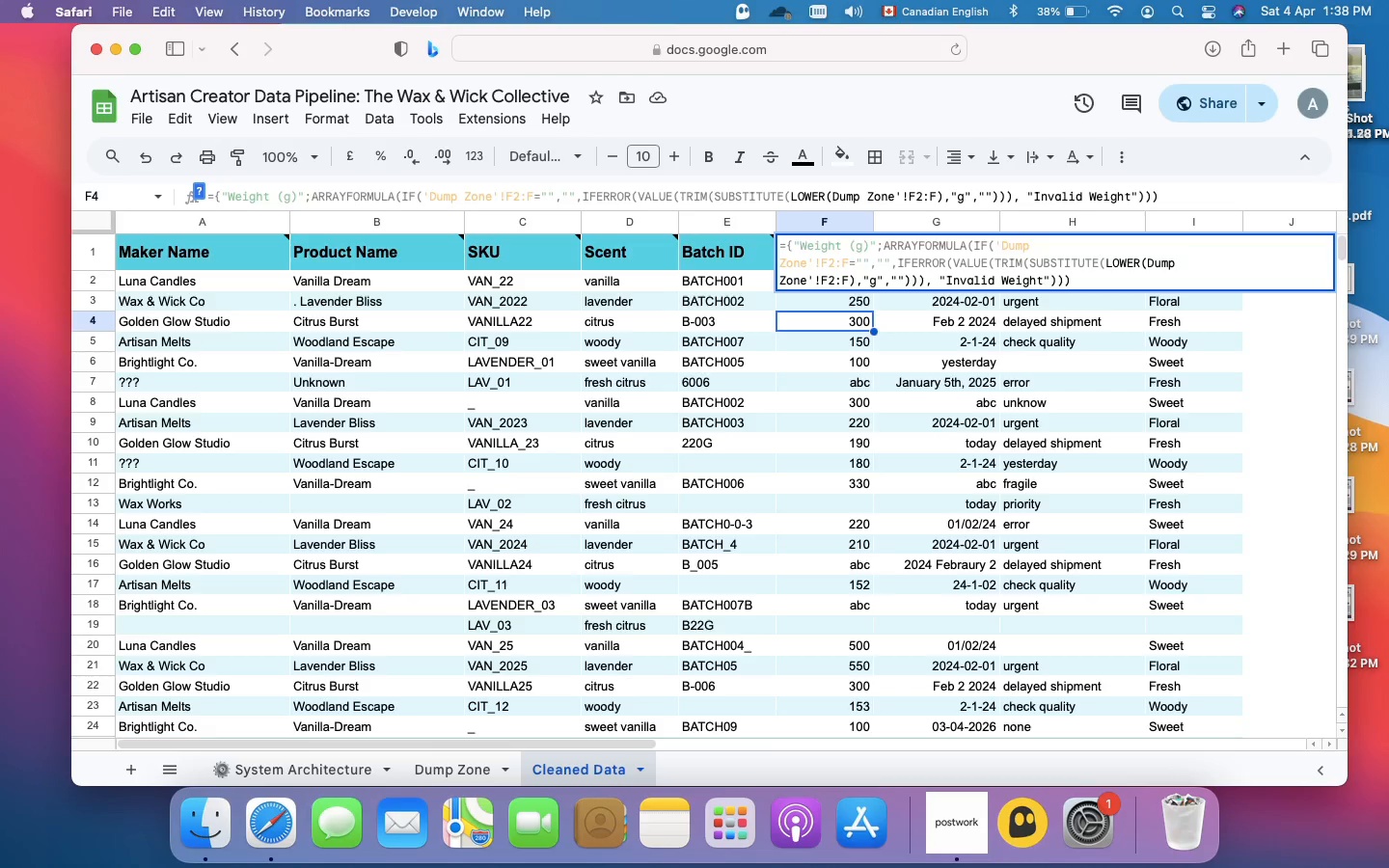 
wait(5.52)
 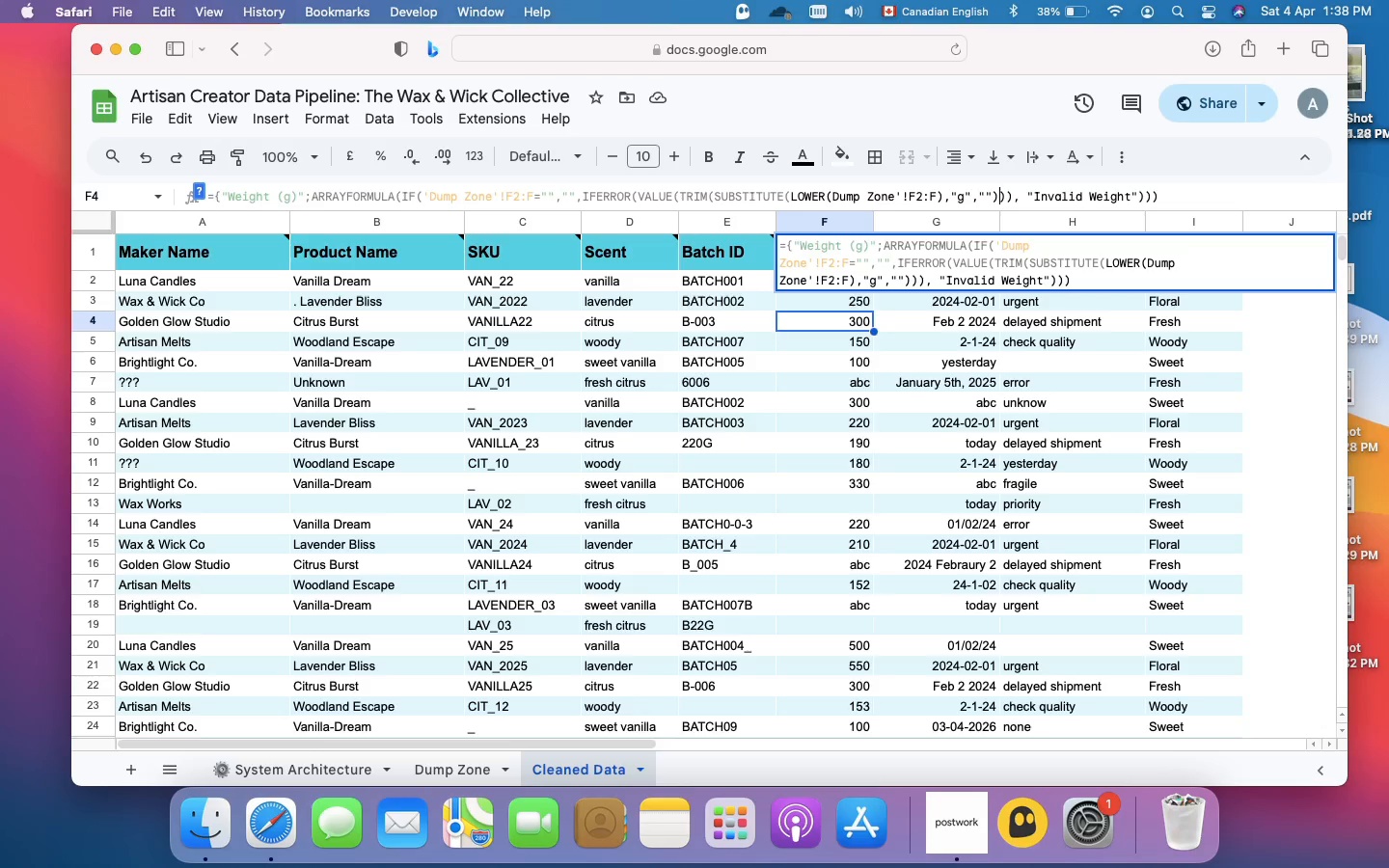 
hold_key(key=ArrowRight, duration=1.51)
 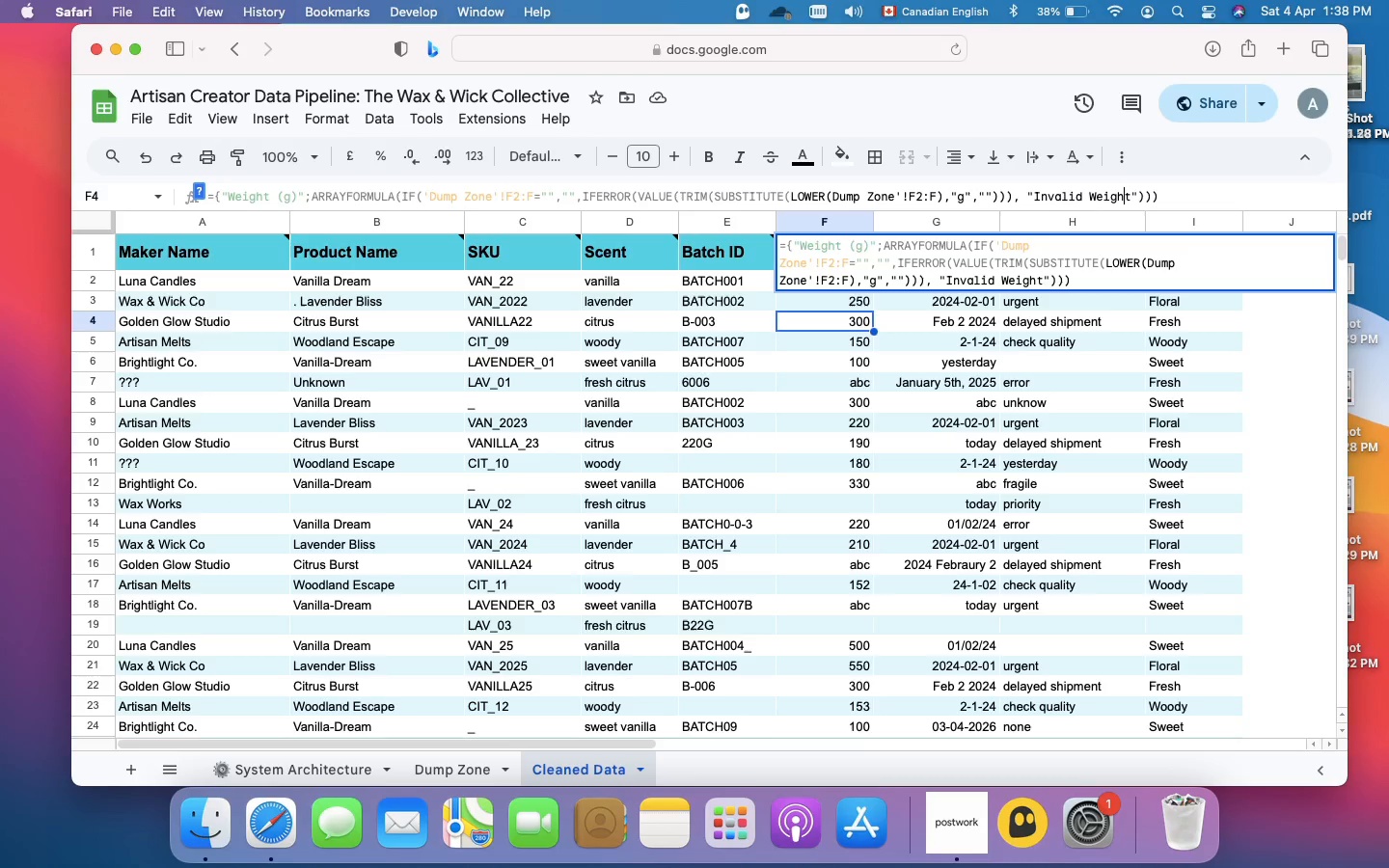 
hold_key(key=ArrowRight, duration=0.72)
 